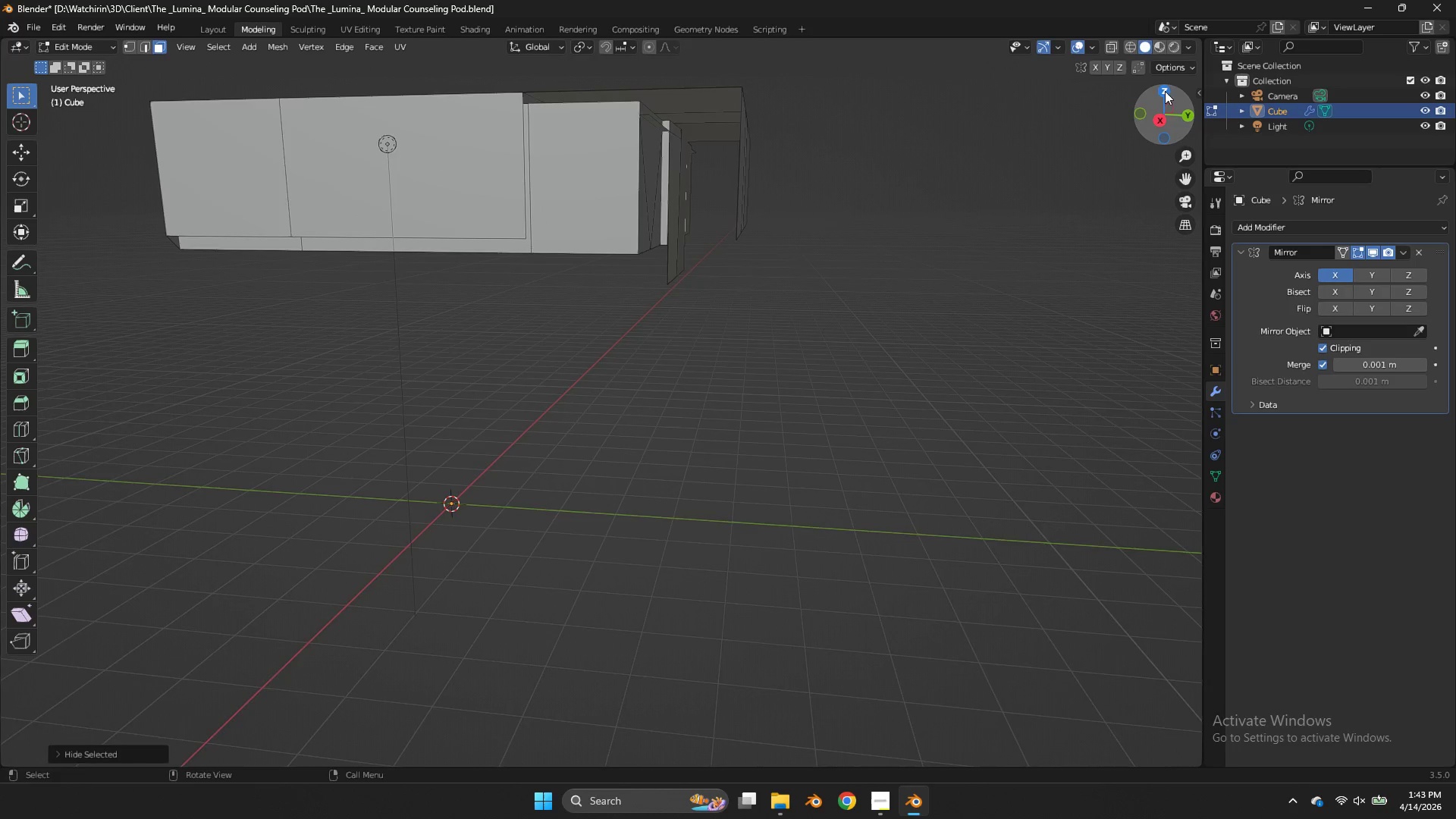 
left_click_drag(start_coordinate=[1166, 96], to_coordinate=[156, 745])
 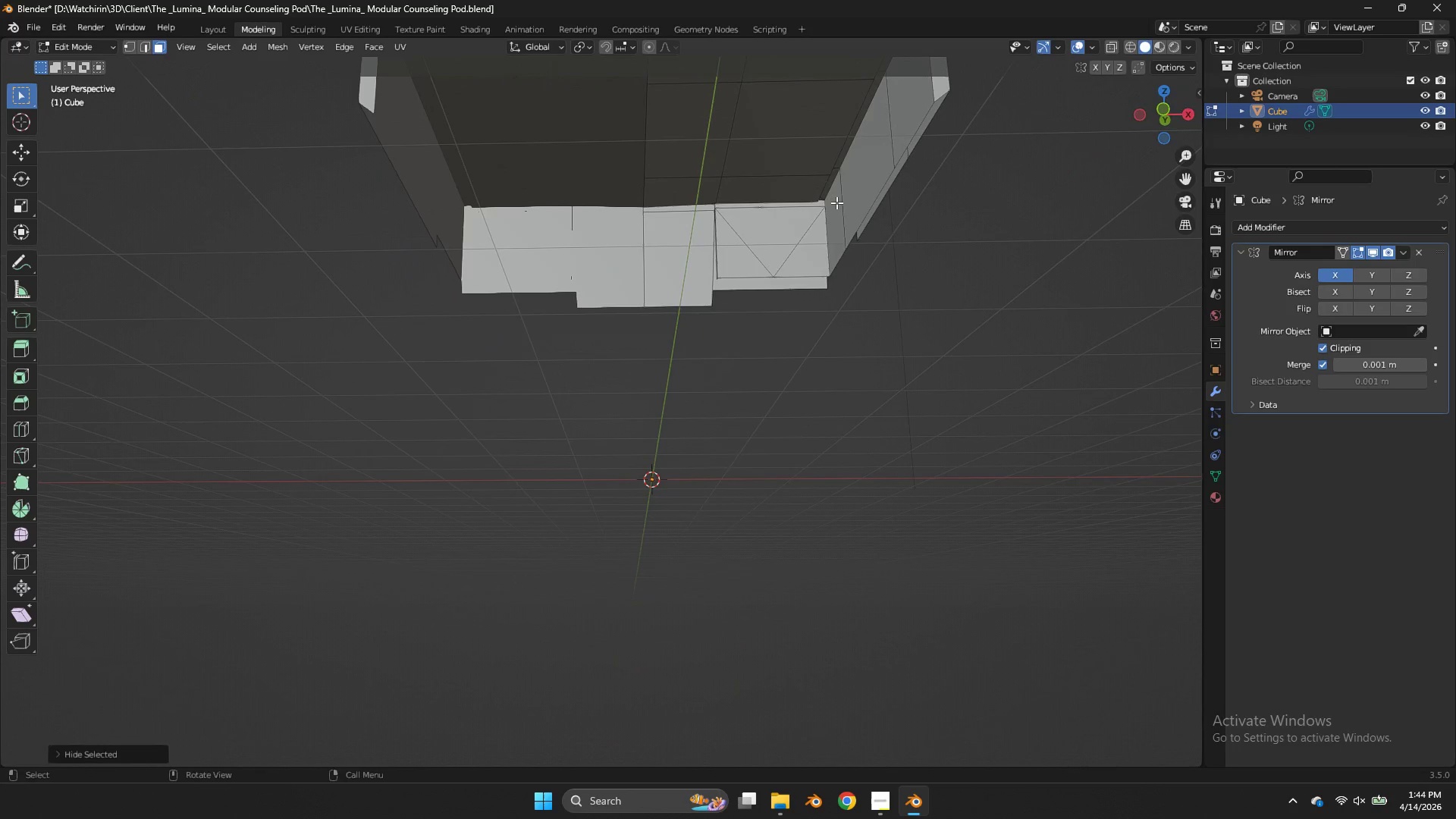 
left_click([836, 202])
 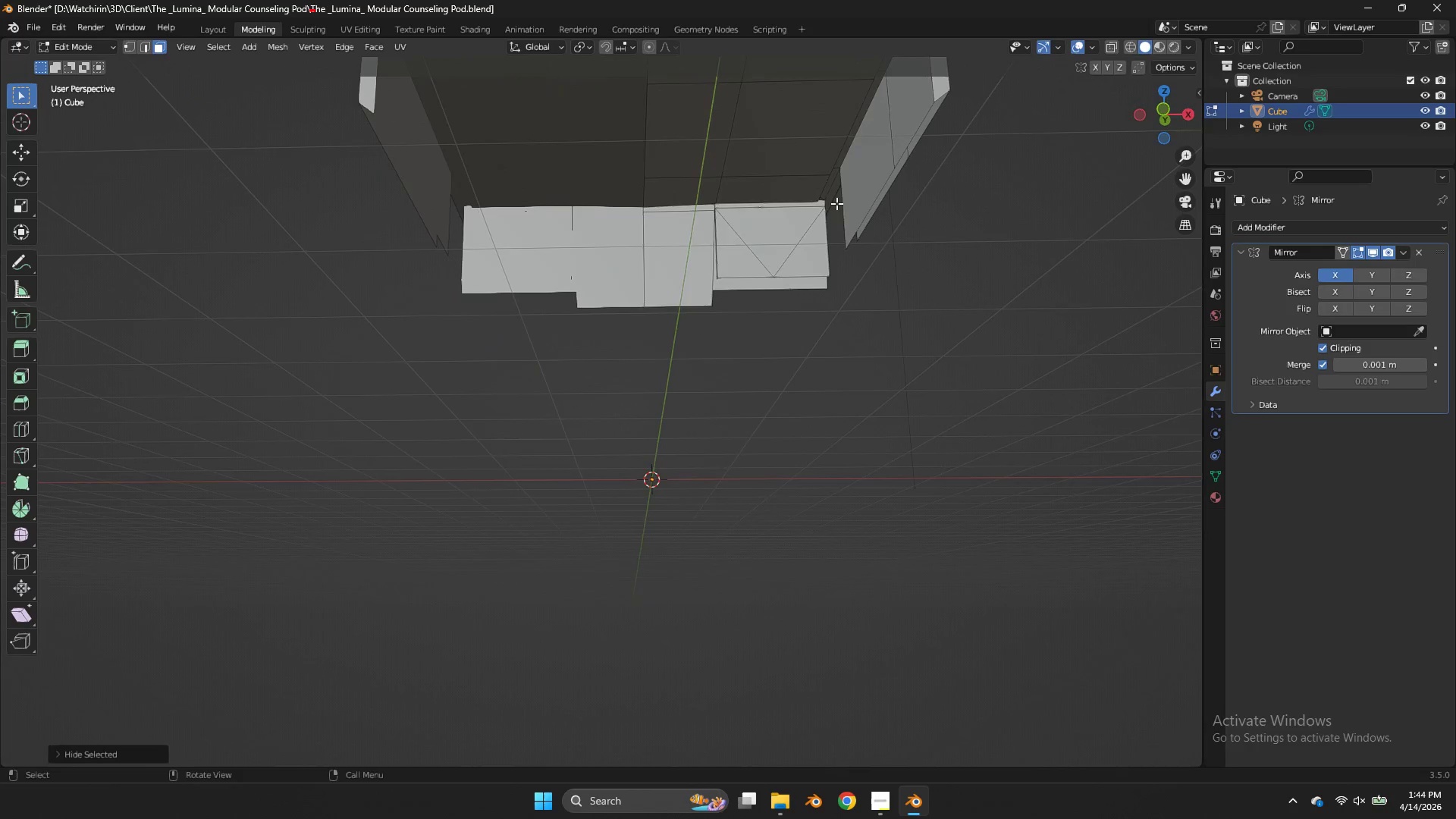 
type(hhh)
 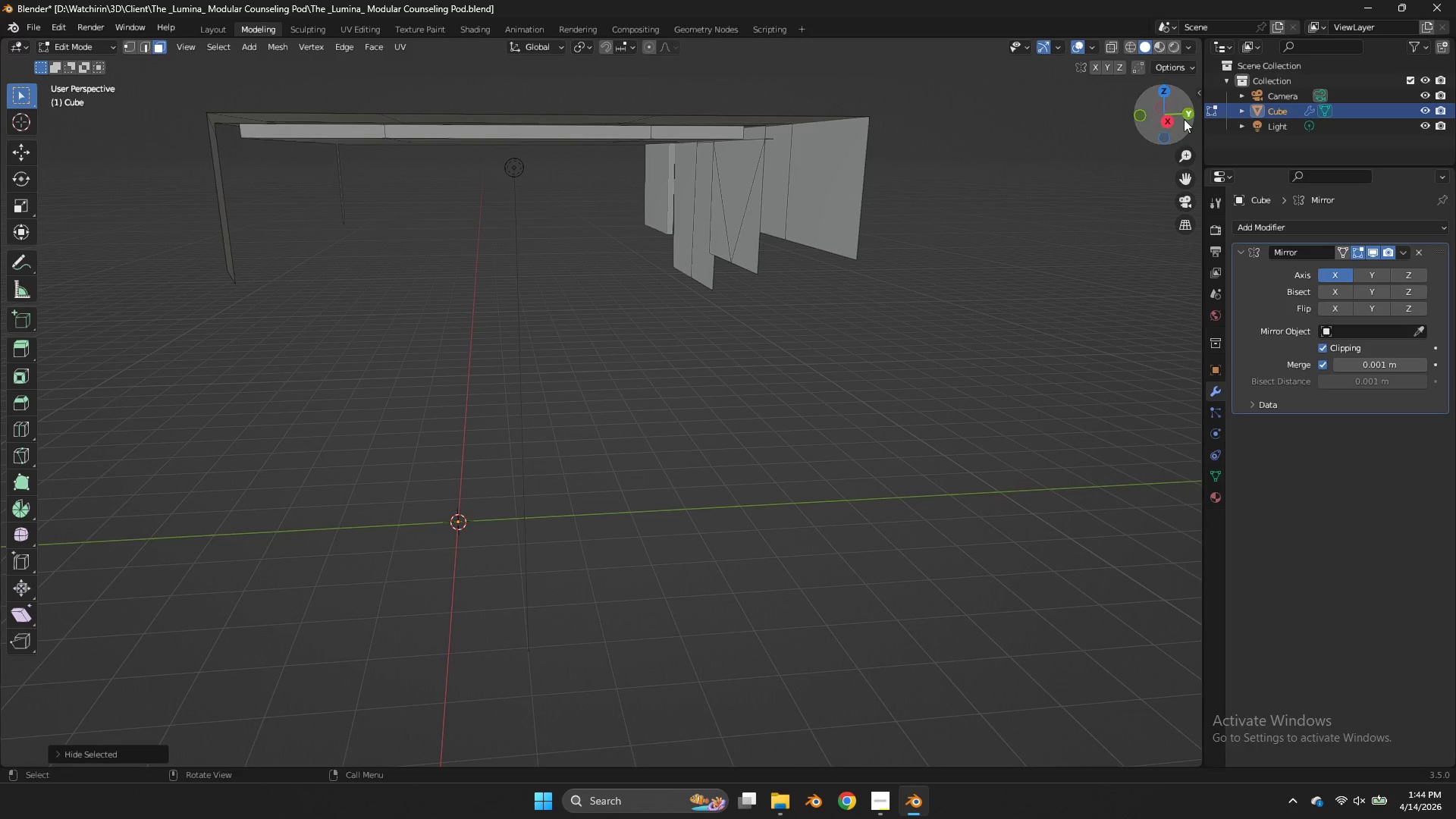 
left_click_drag(start_coordinate=[1145, 127], to_coordinate=[988, 190])
 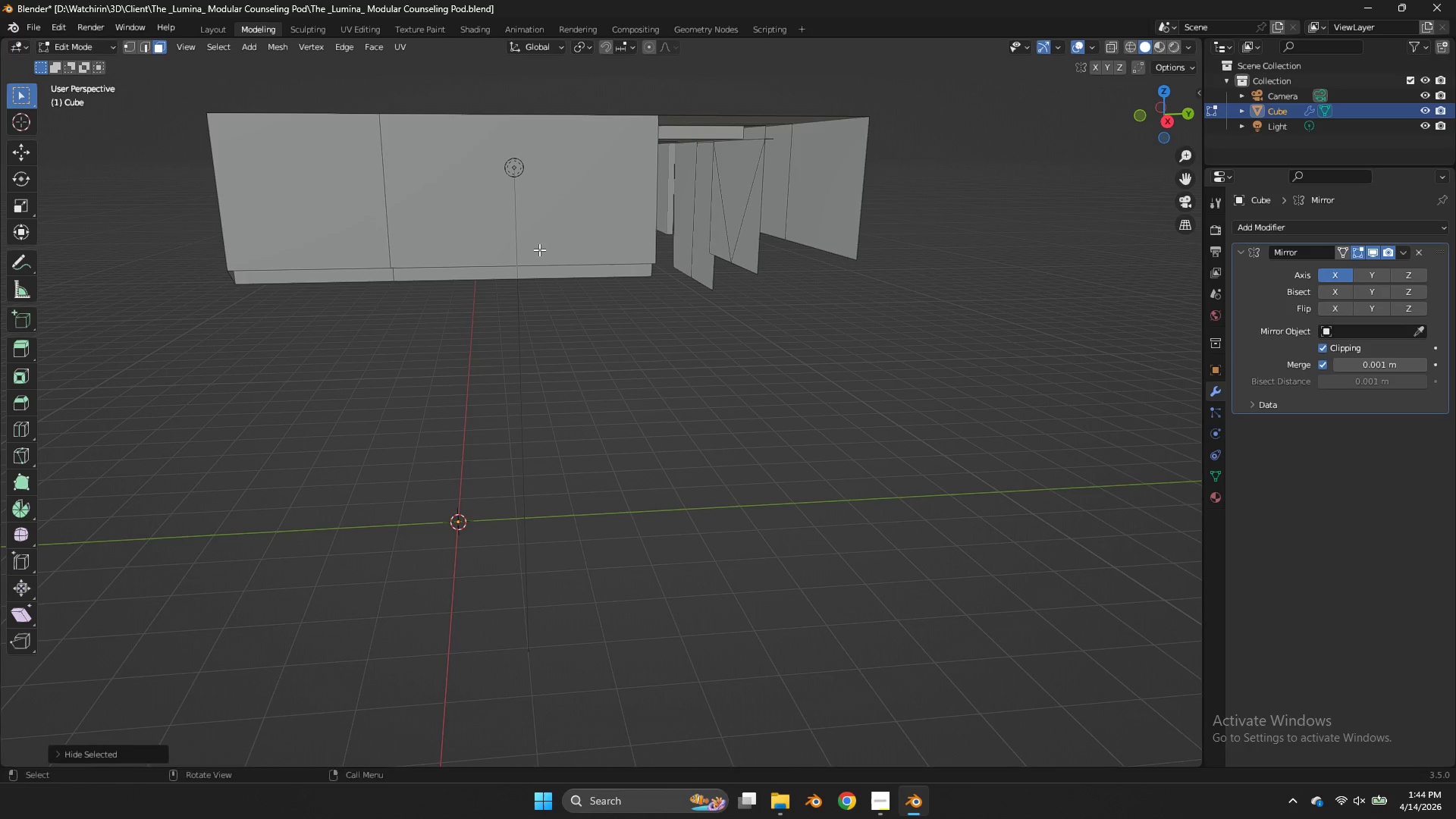 
left_click_drag(start_coordinate=[539, 249], to_coordinate=[410, 280])
 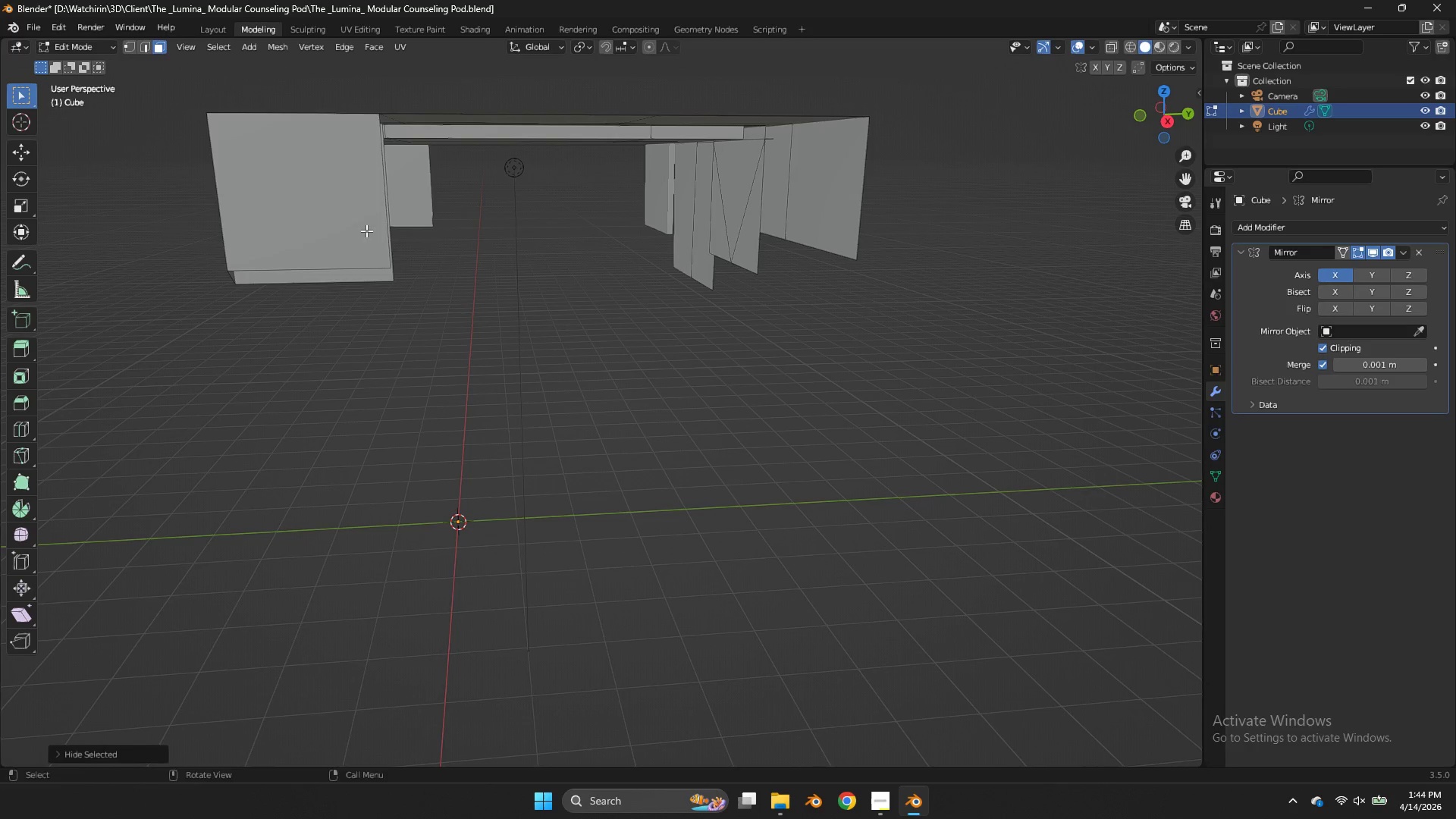 
left_click_drag(start_coordinate=[366, 231], to_coordinate=[253, 296])
 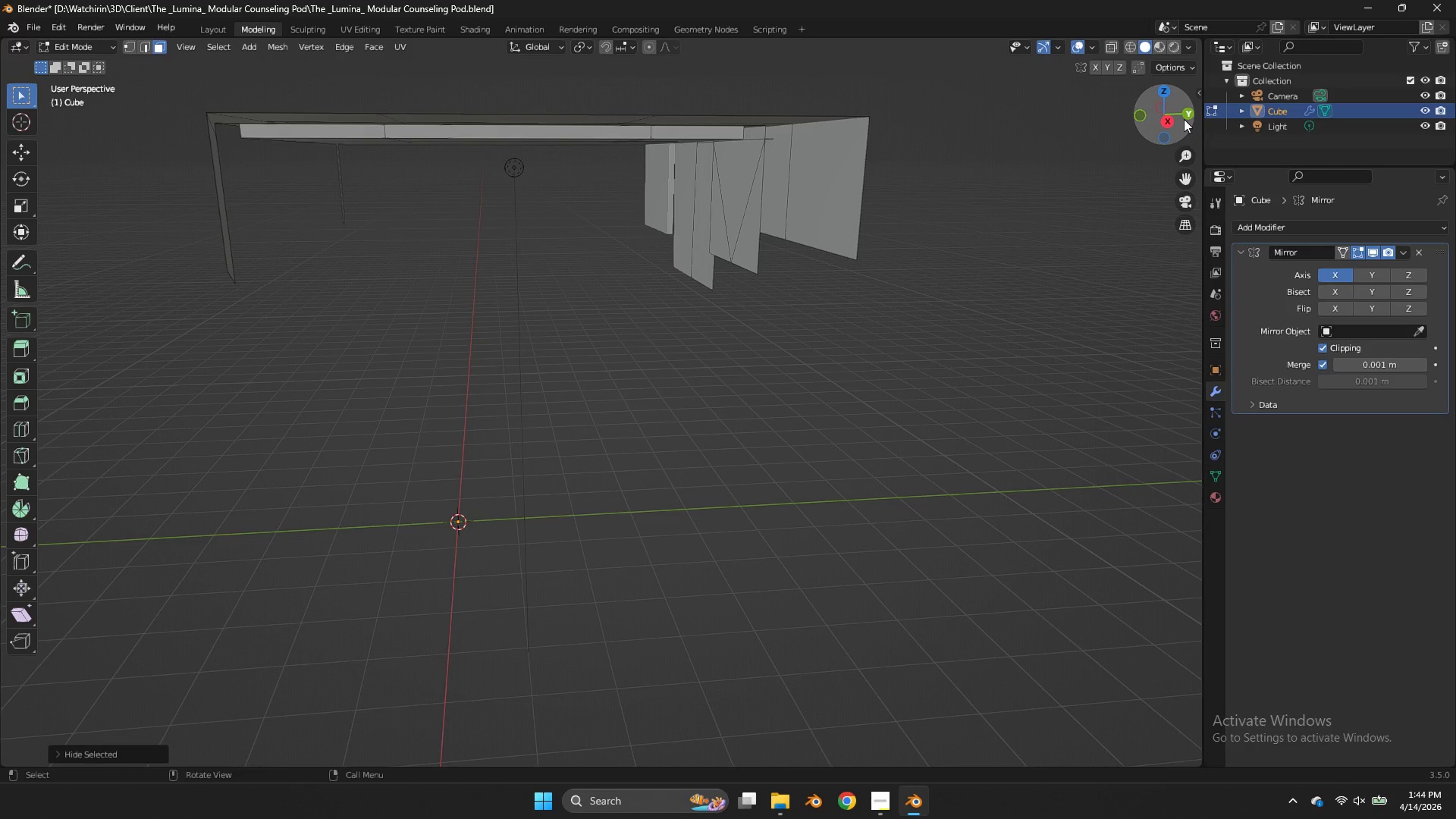 
left_click_drag(start_coordinate=[1185, 121], to_coordinate=[144, 88])
 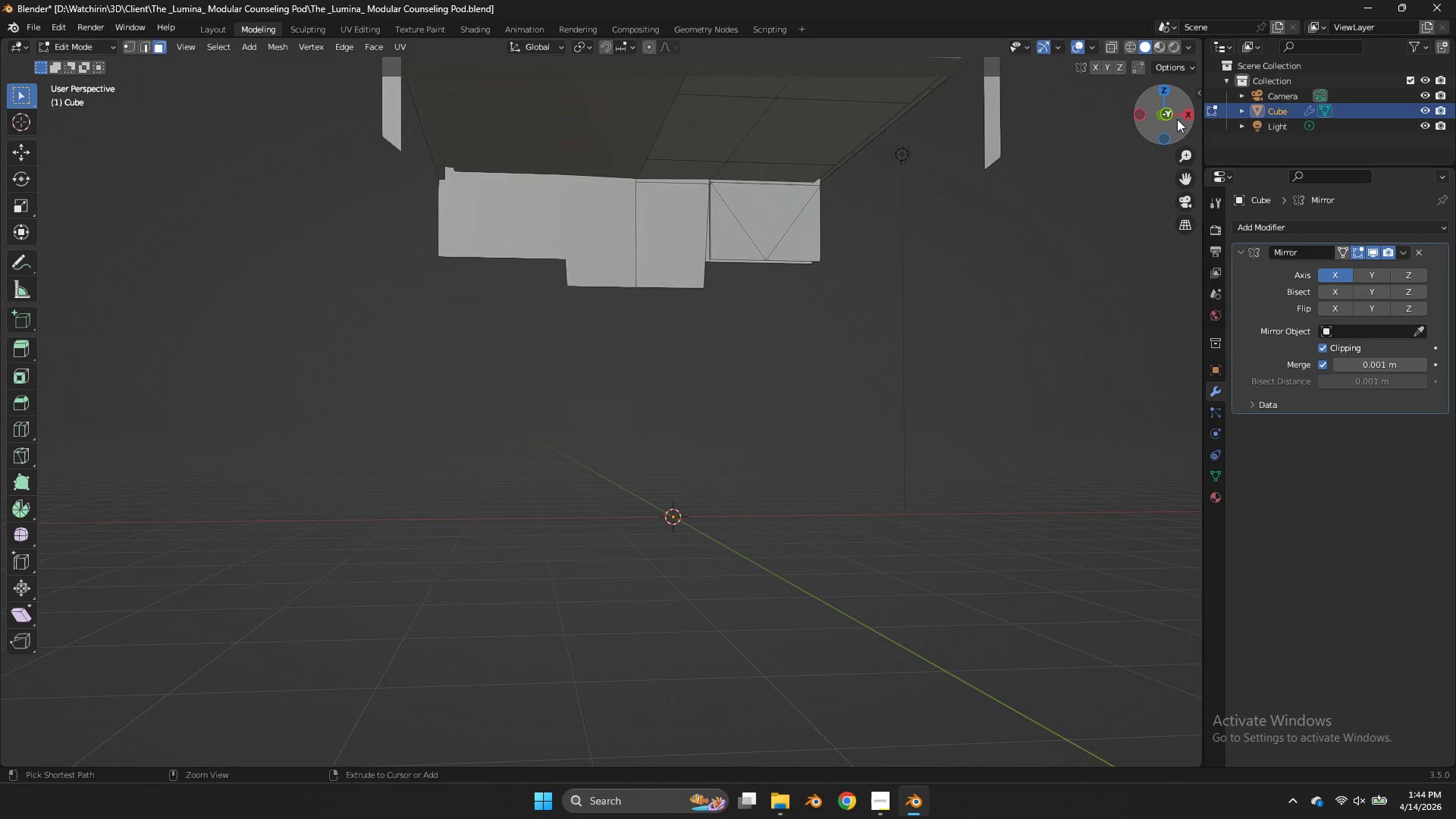 
key(Control+Z)
 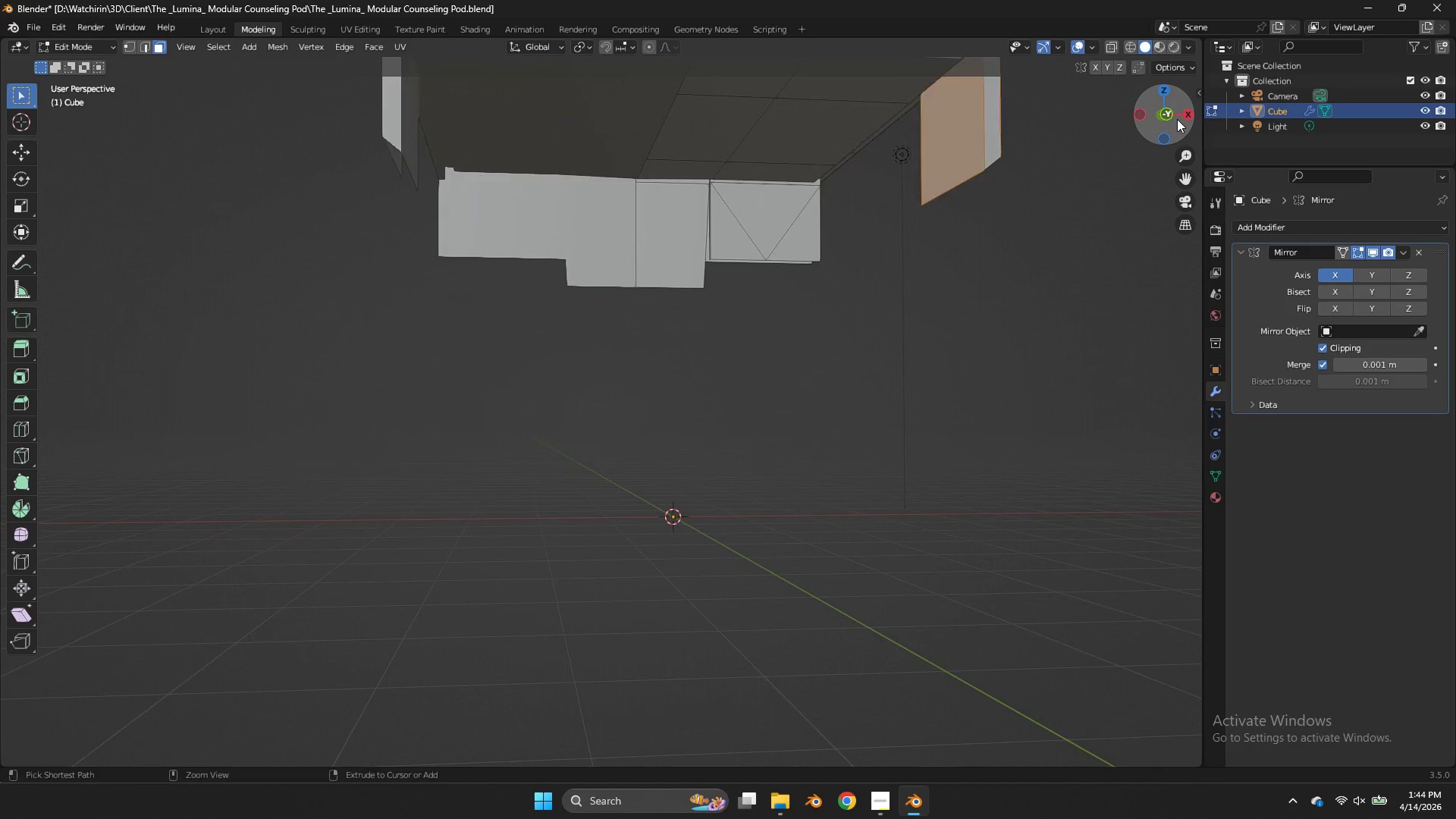 
key(Control+Z)
 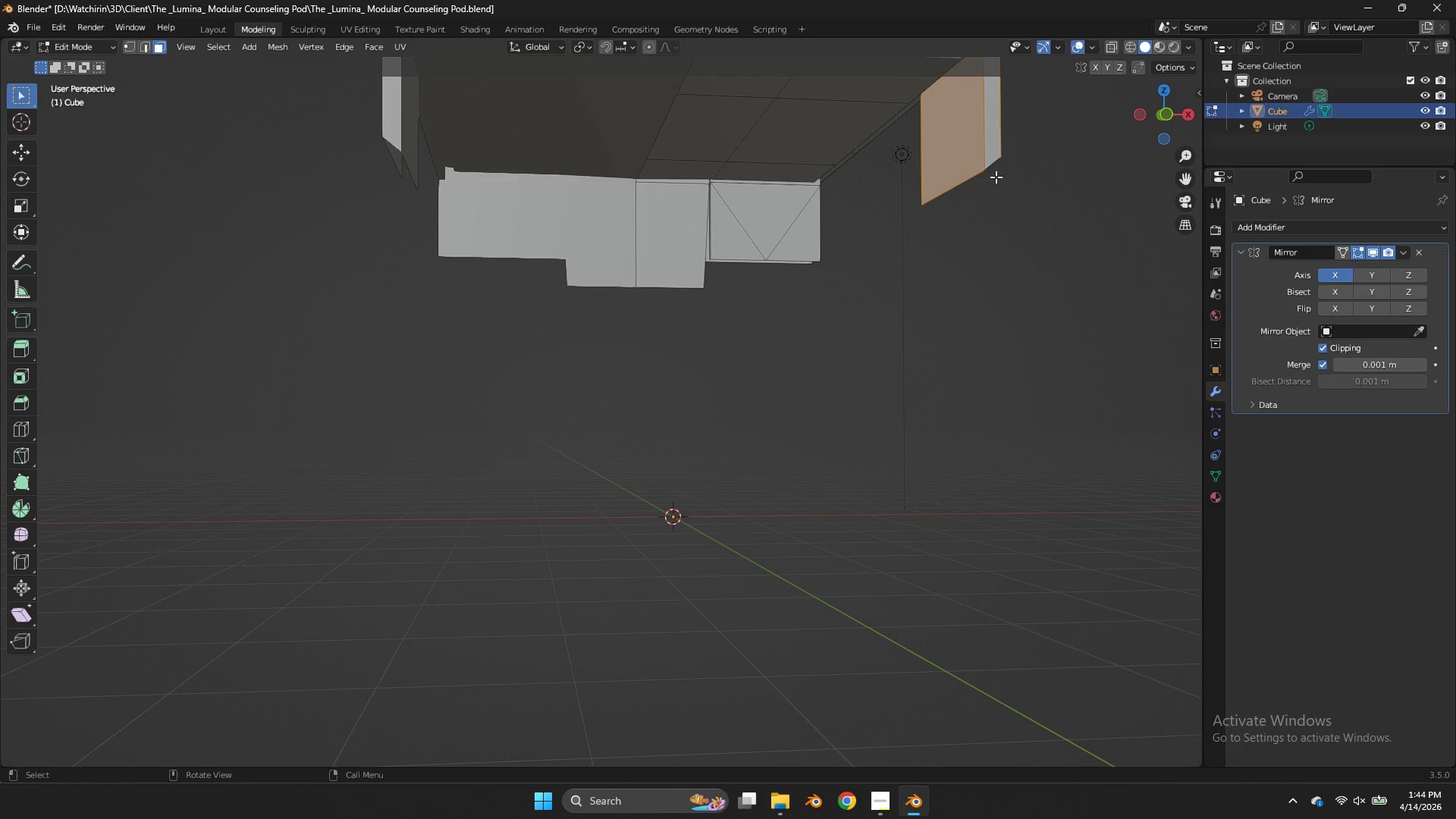 
key(Alt+H)
 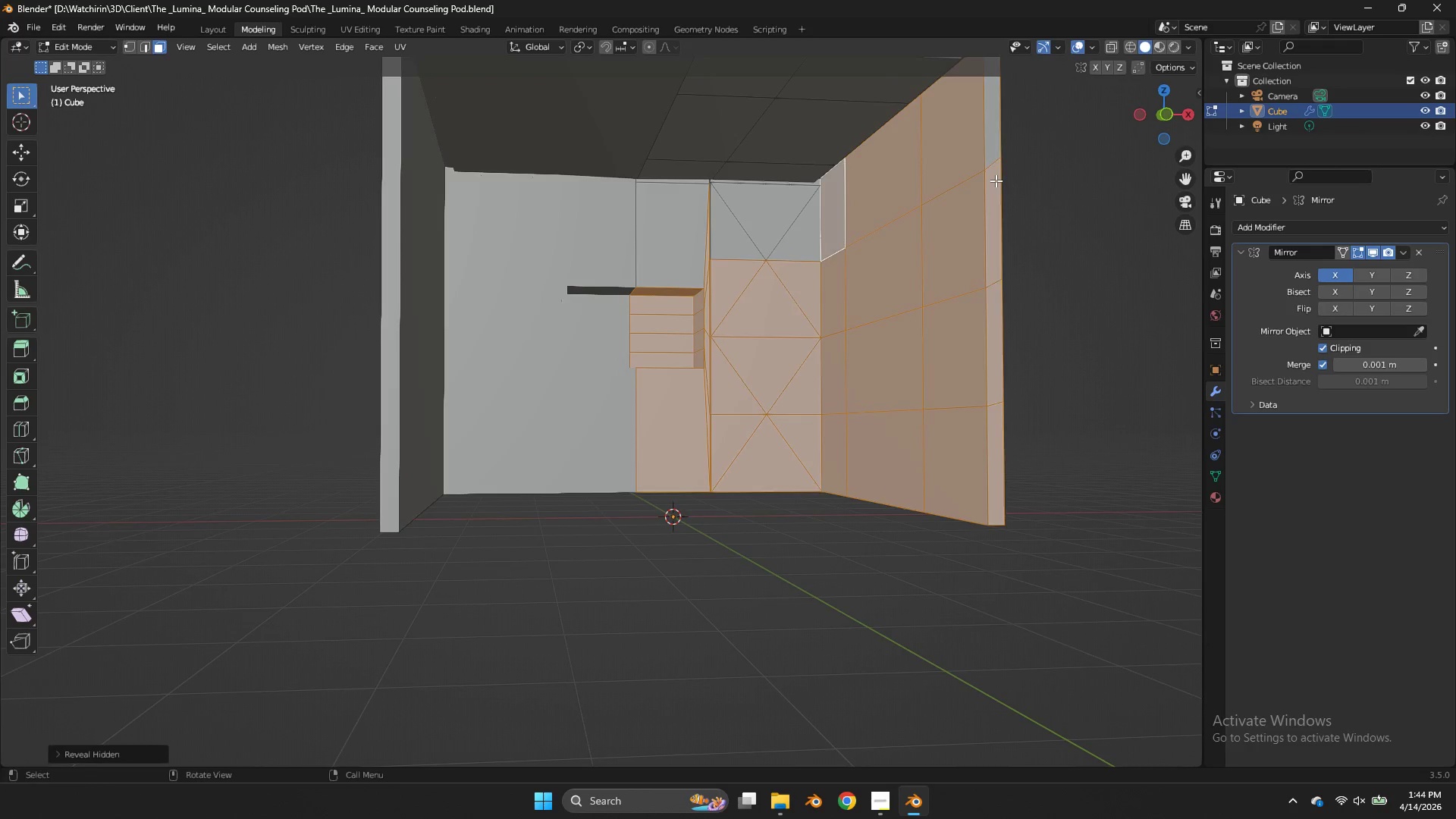 
key(Tab)
 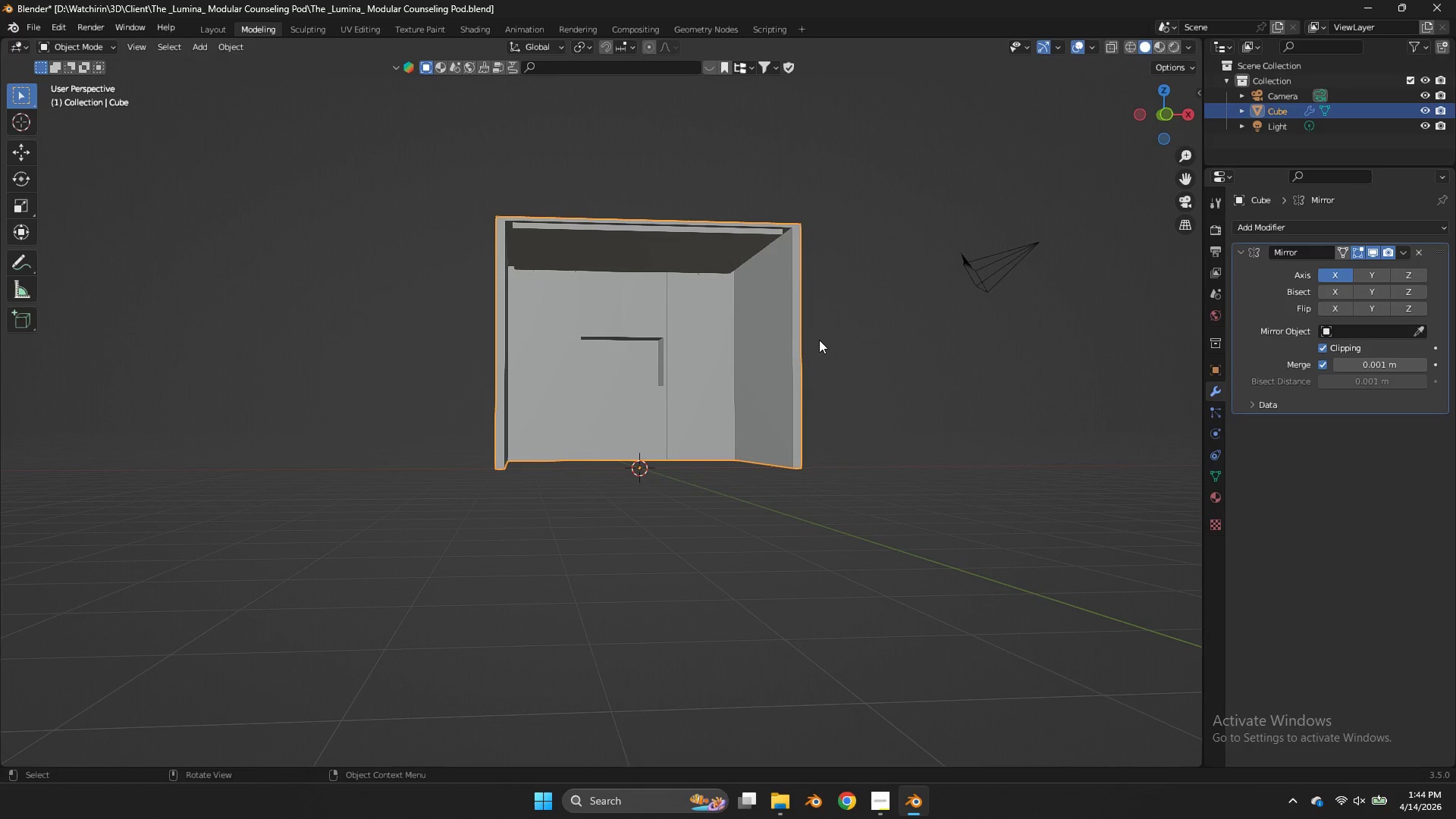 
scroll: coordinate [996, 180], scroll_direction: down, amount: 3.0
 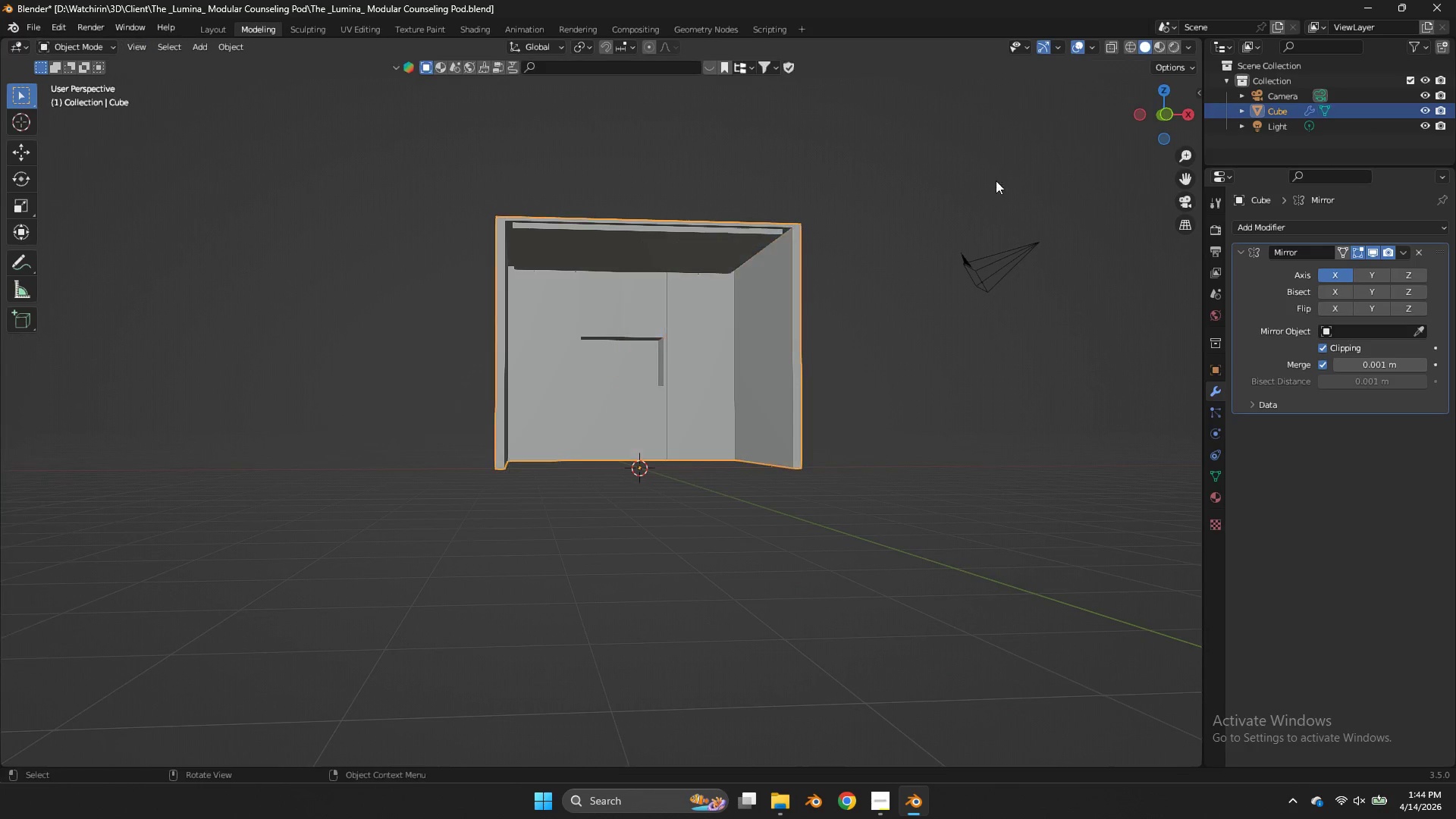 
key(Control+ControlLeft)
 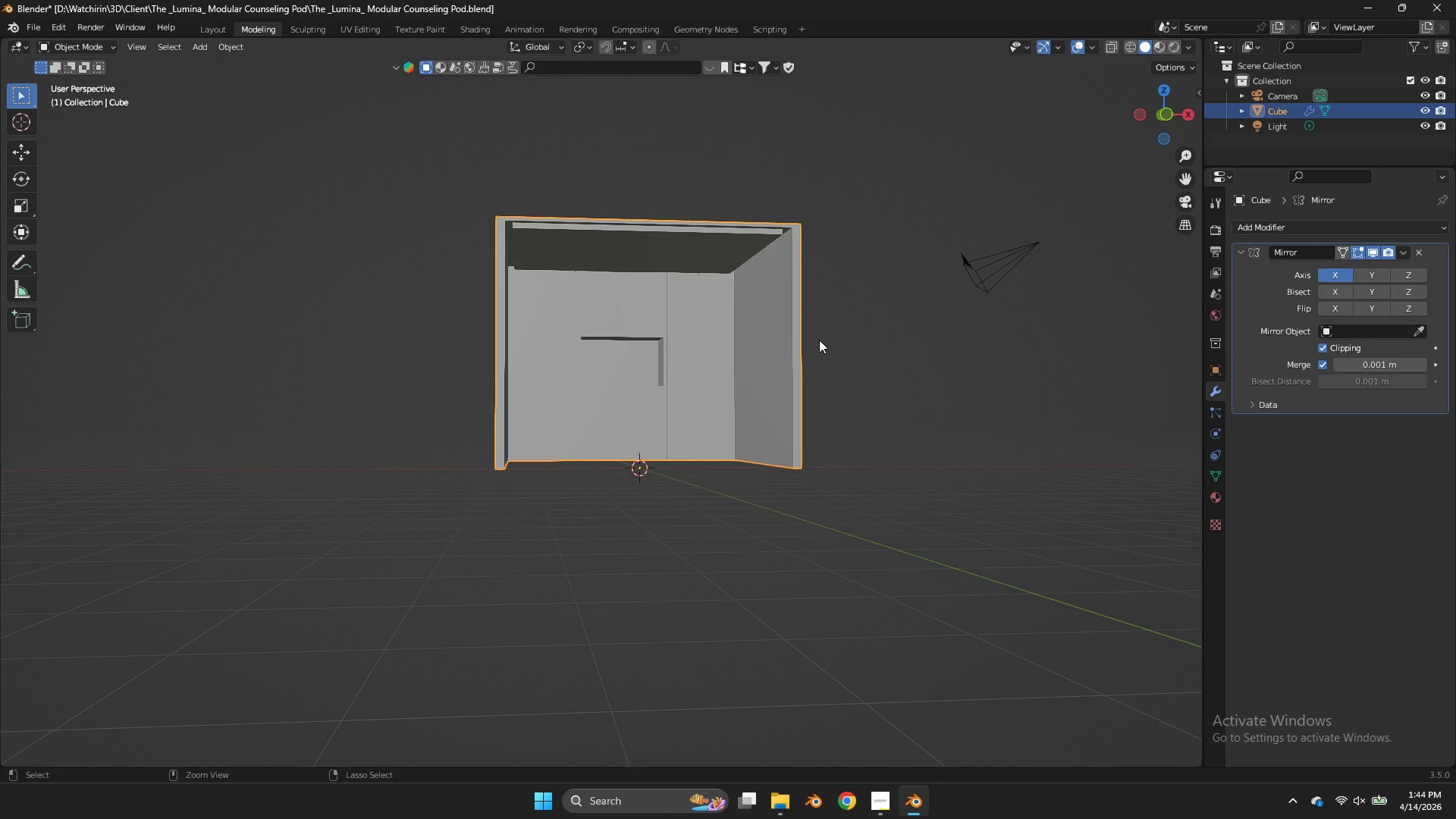 
key(Control+S)
 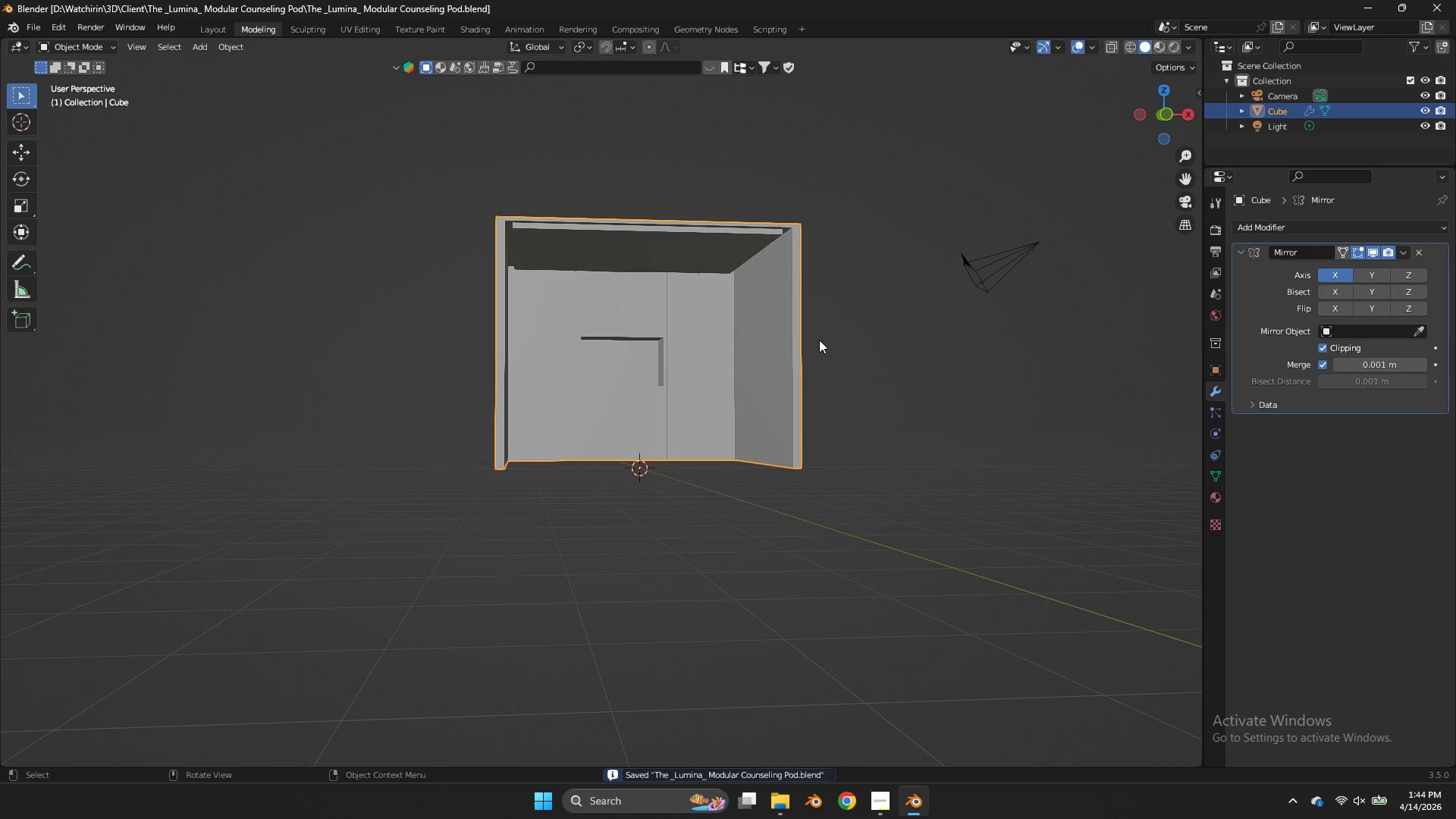 
left_click([715, 258])
 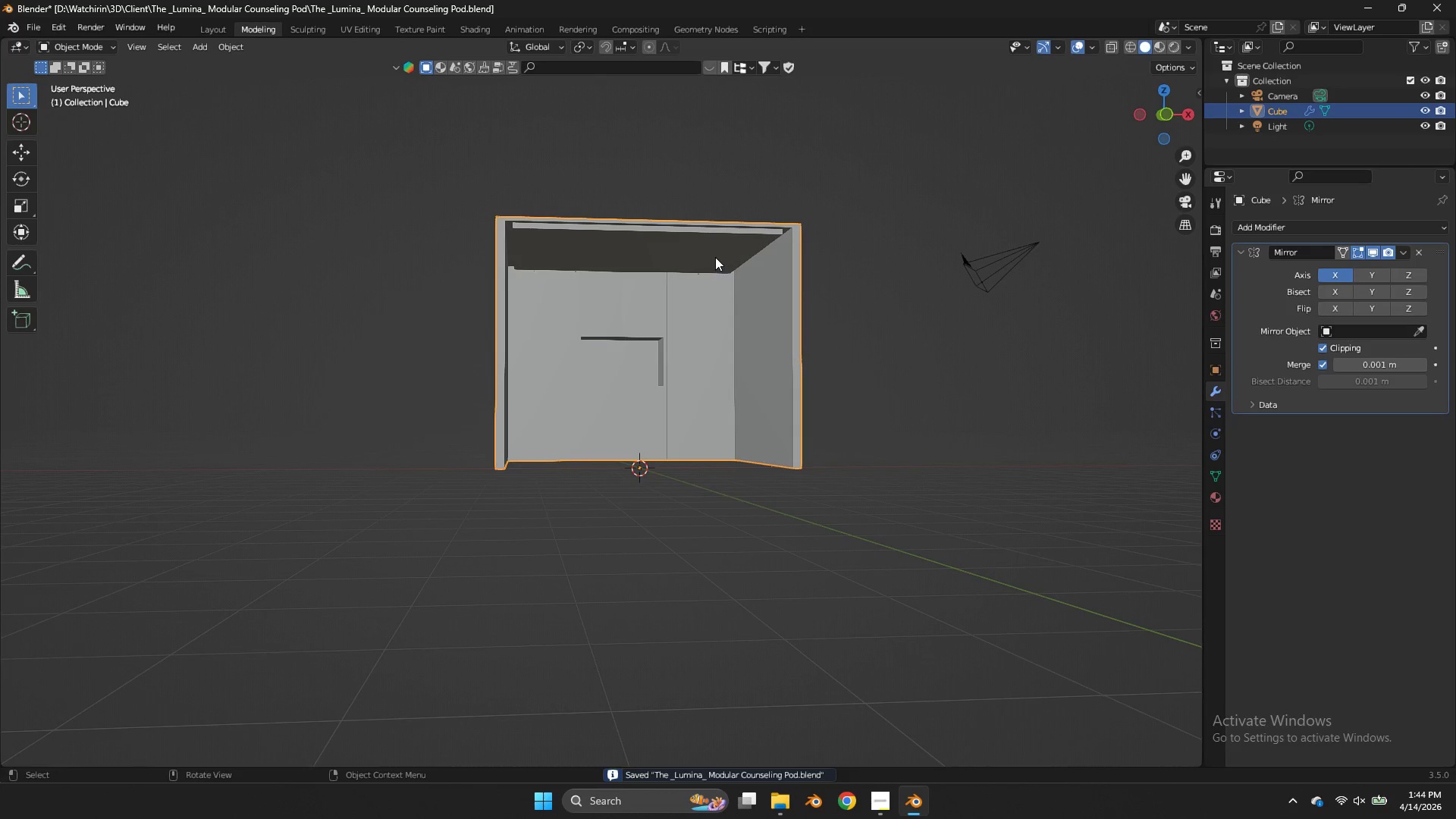 
key(Tab)
 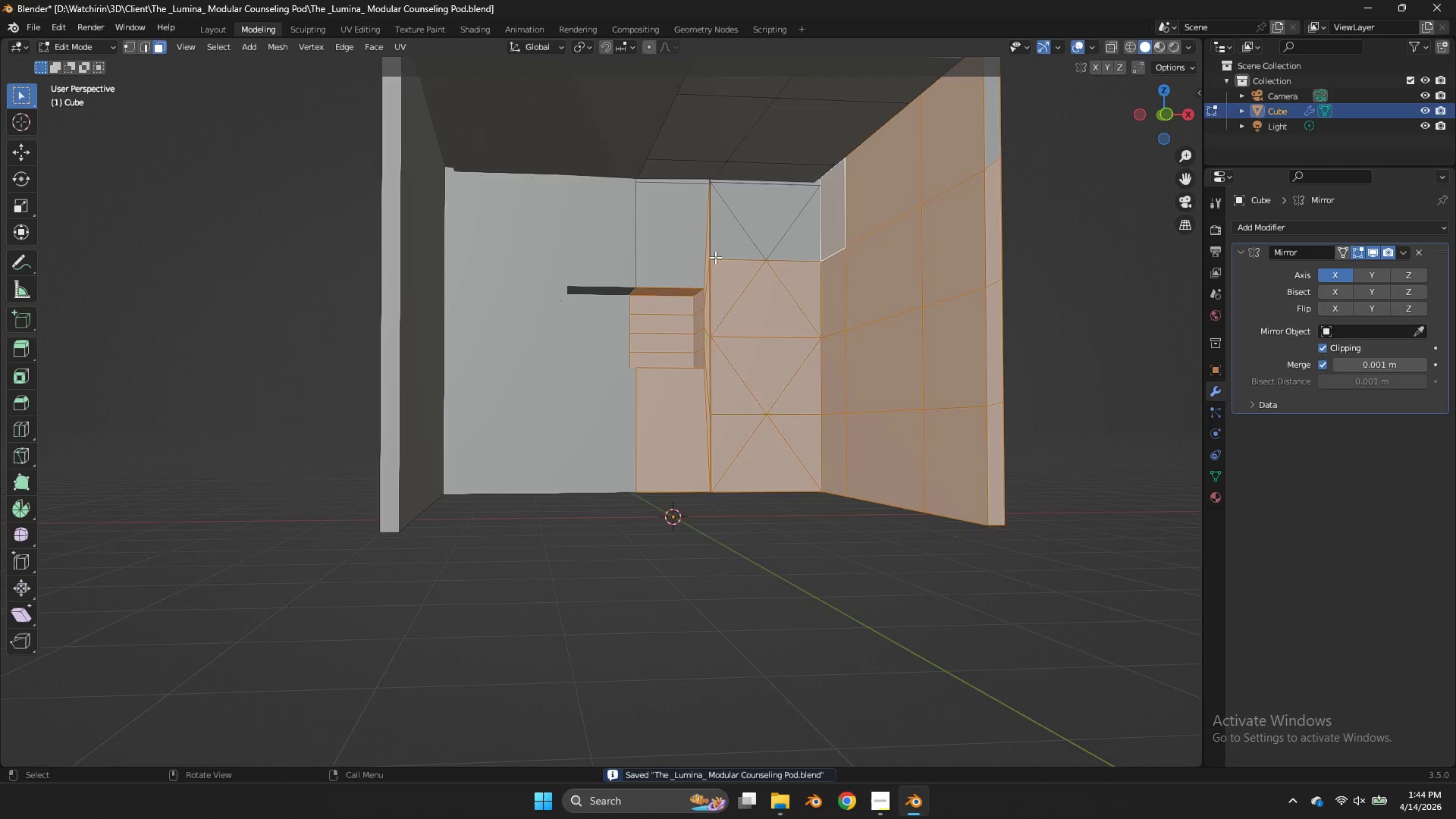 
left_click([693, 171])
 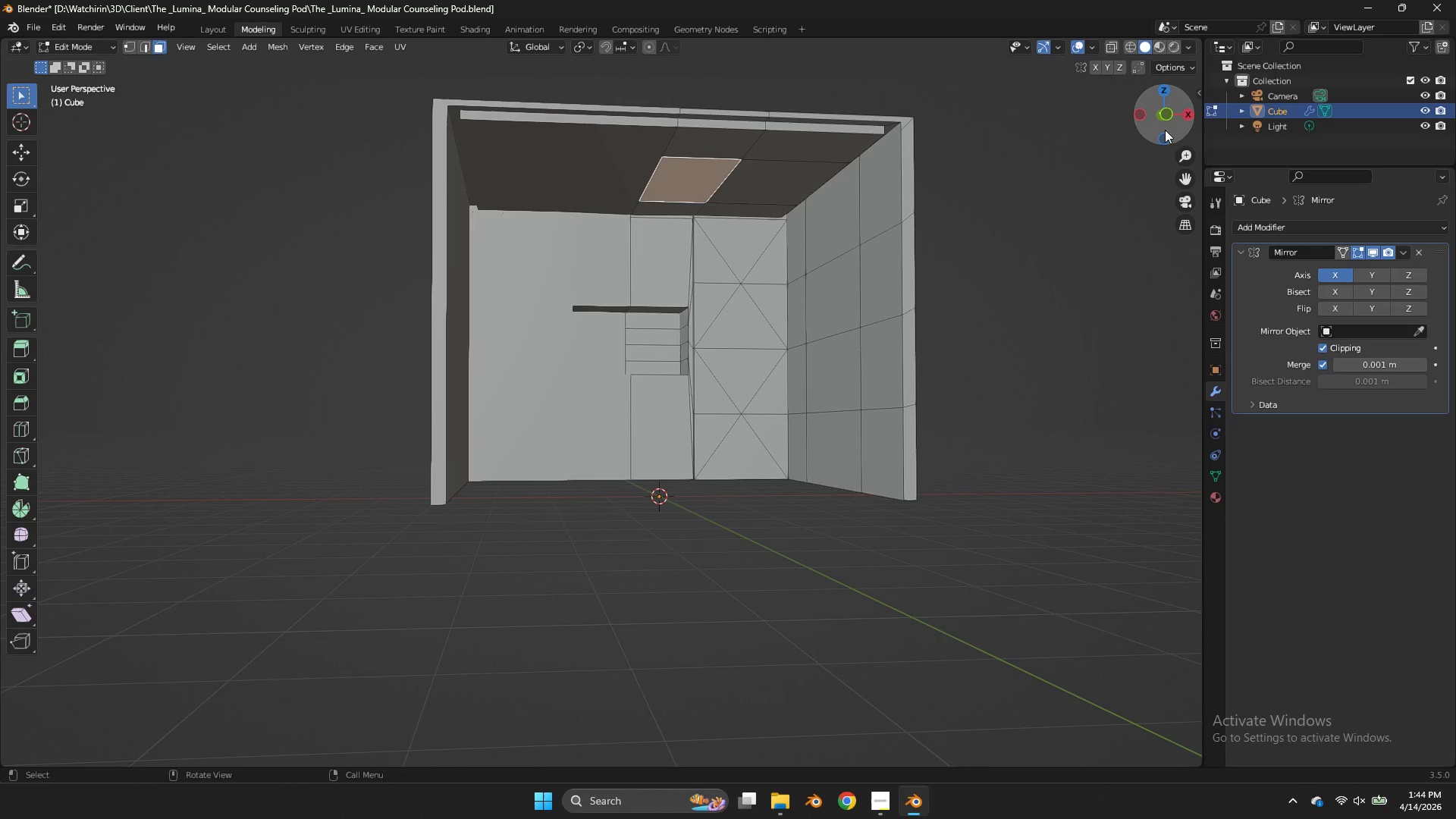 
scroll: coordinate [770, 102], scroll_direction: up, amount: 2.0
 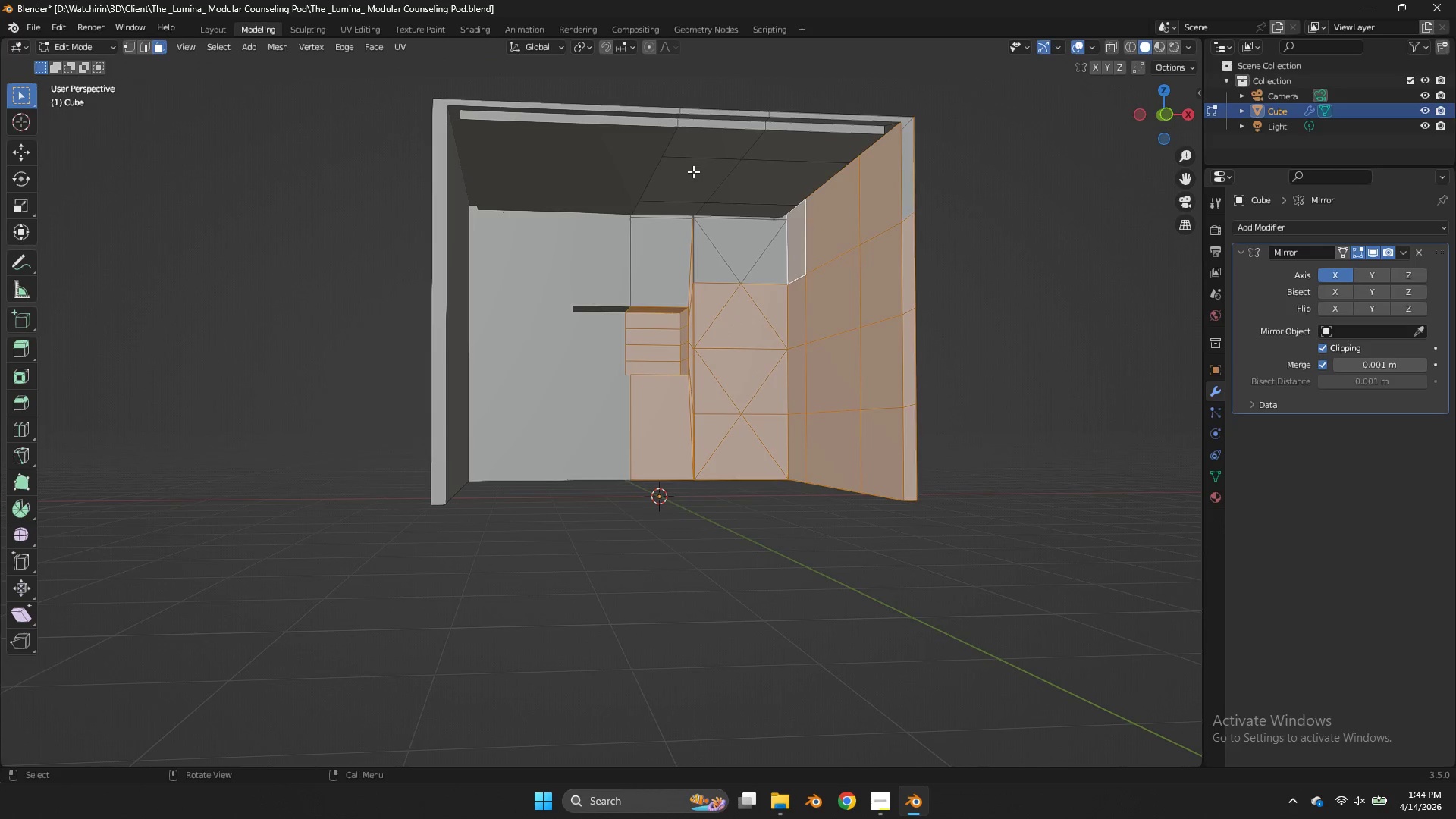 
left_click([1160, 143])
 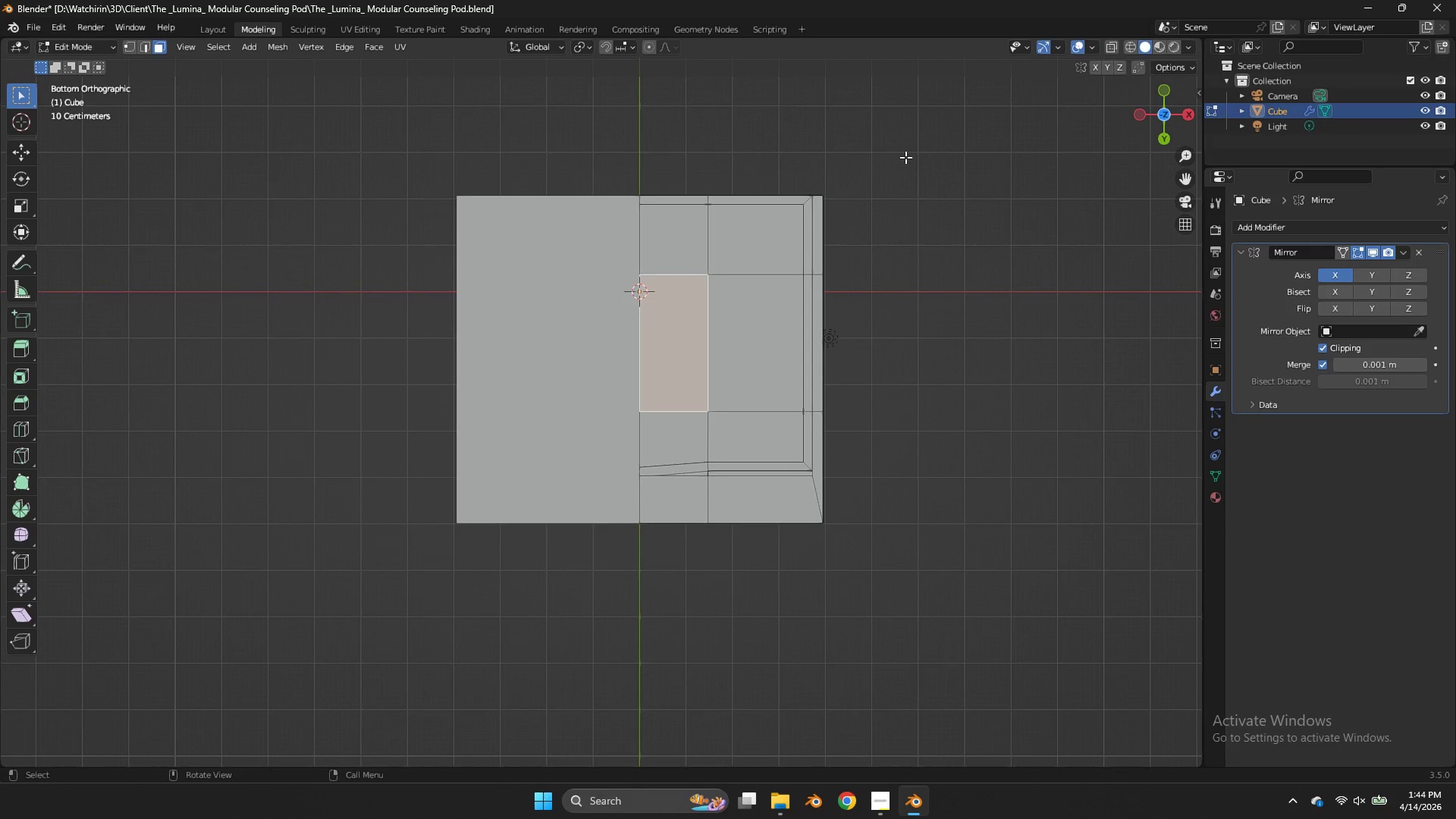 
key(I)
 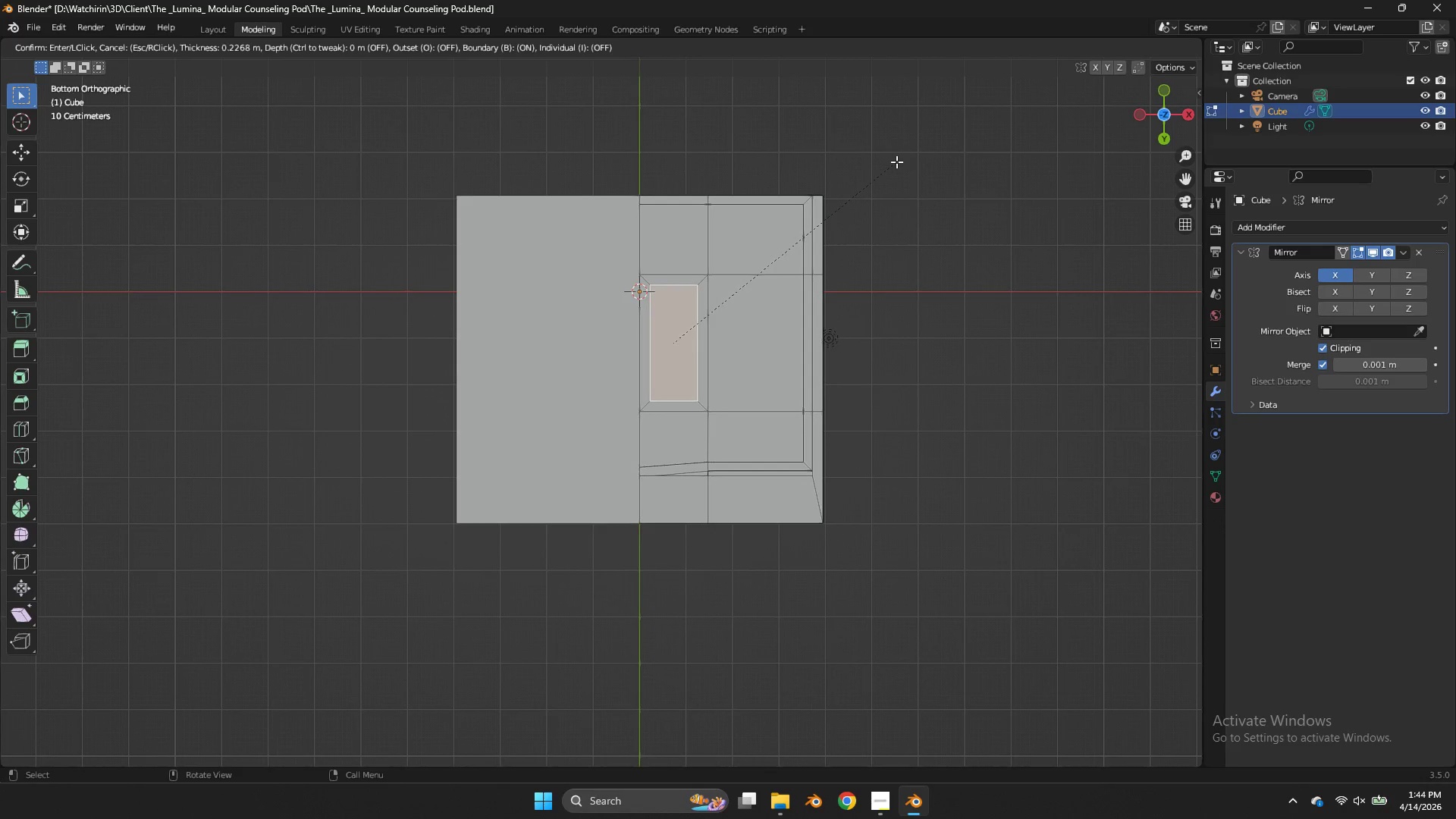 
left_click([895, 164])
 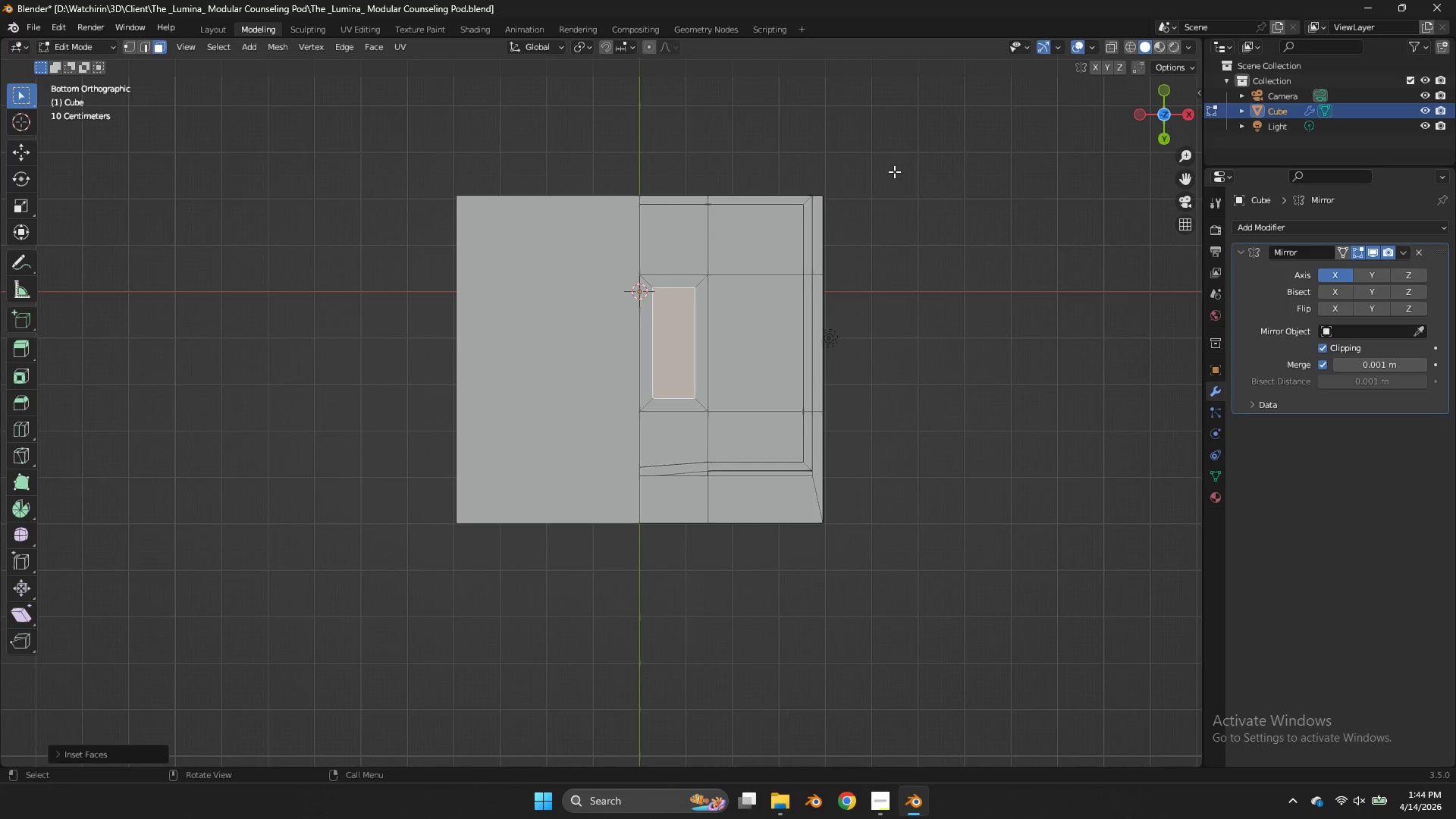 
scroll: coordinate [894, 171], scroll_direction: up, amount: 2.0
 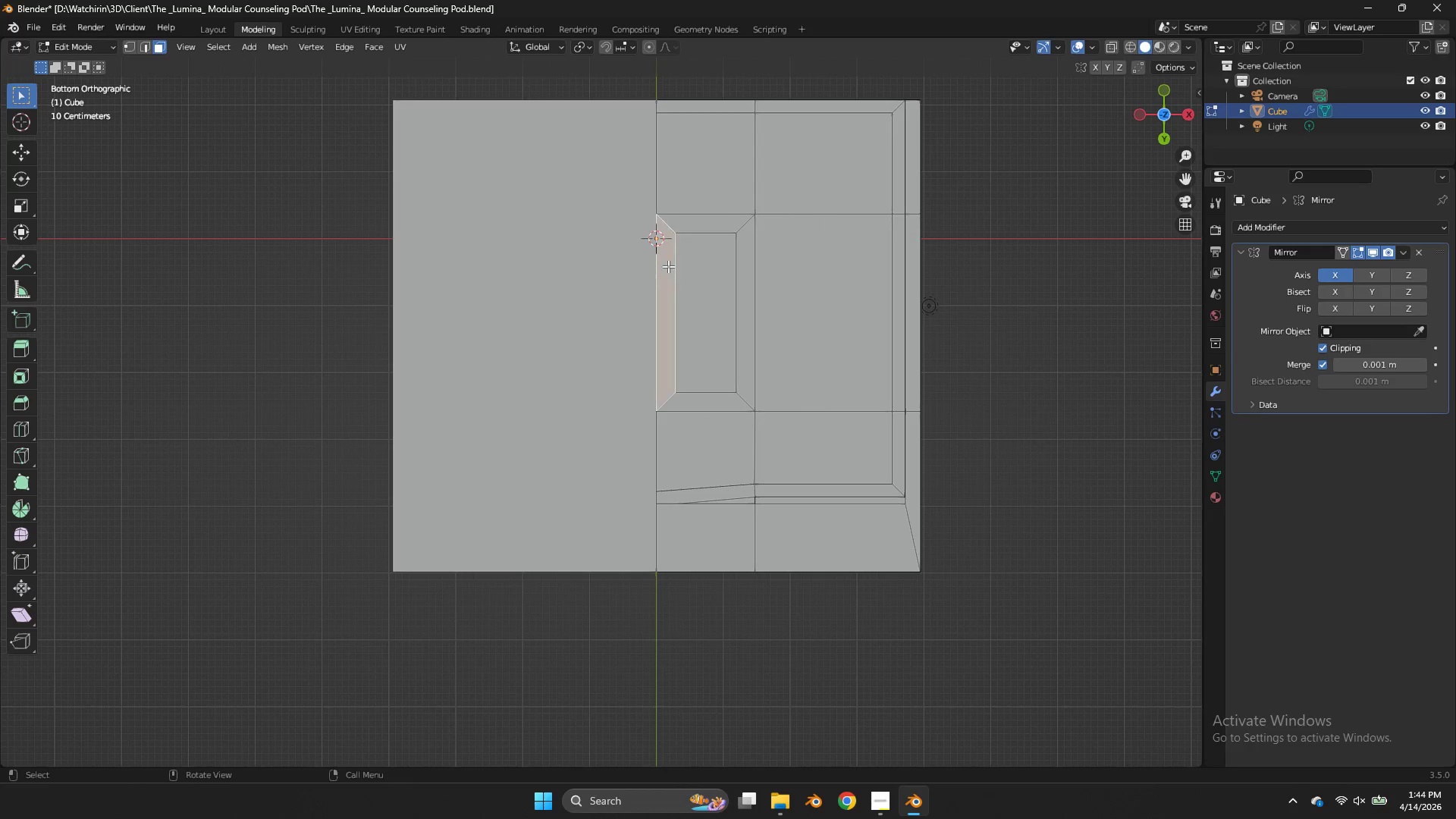 
key(X)
 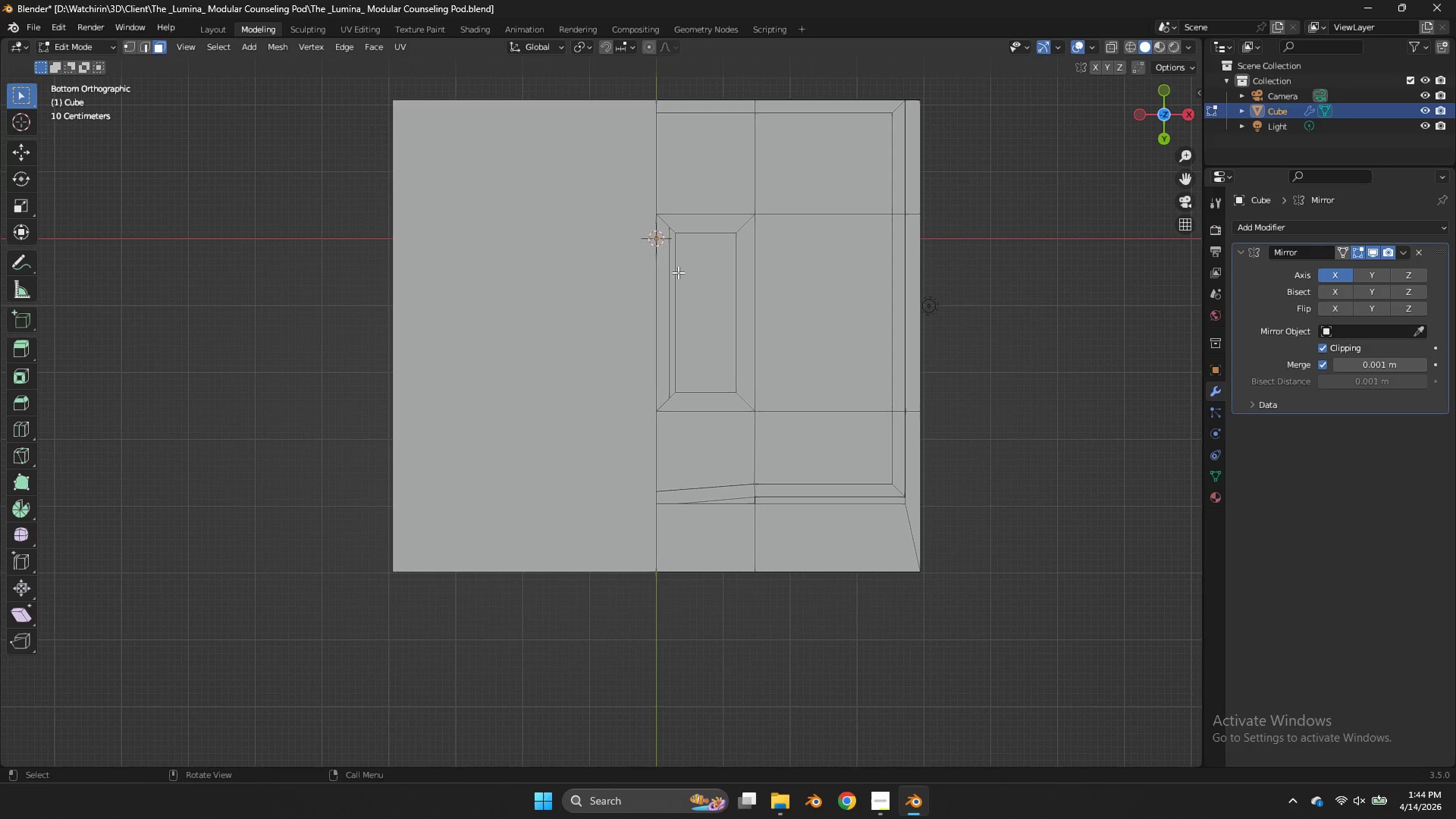 
double_click([682, 273])
 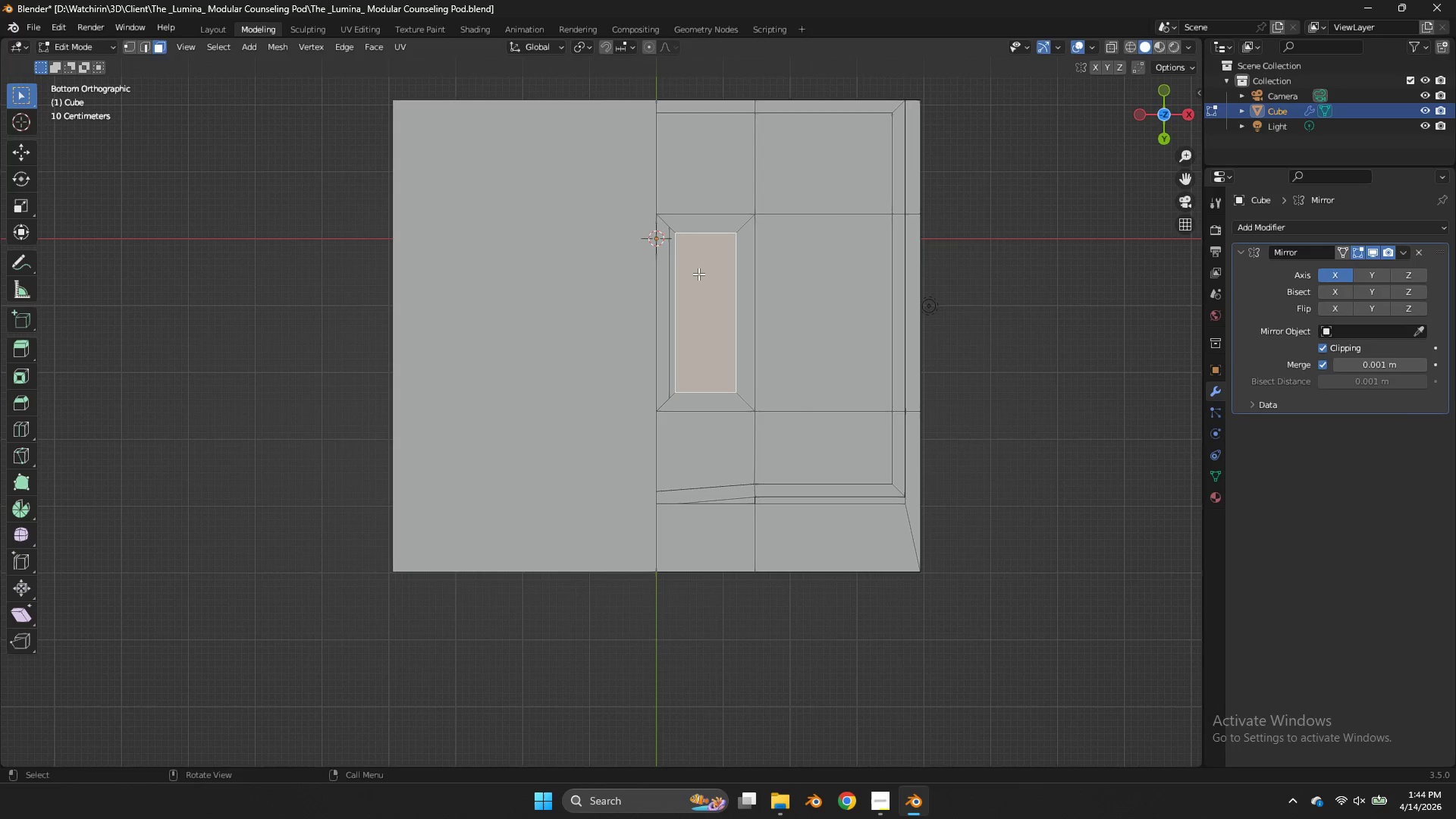 
type(gx)
 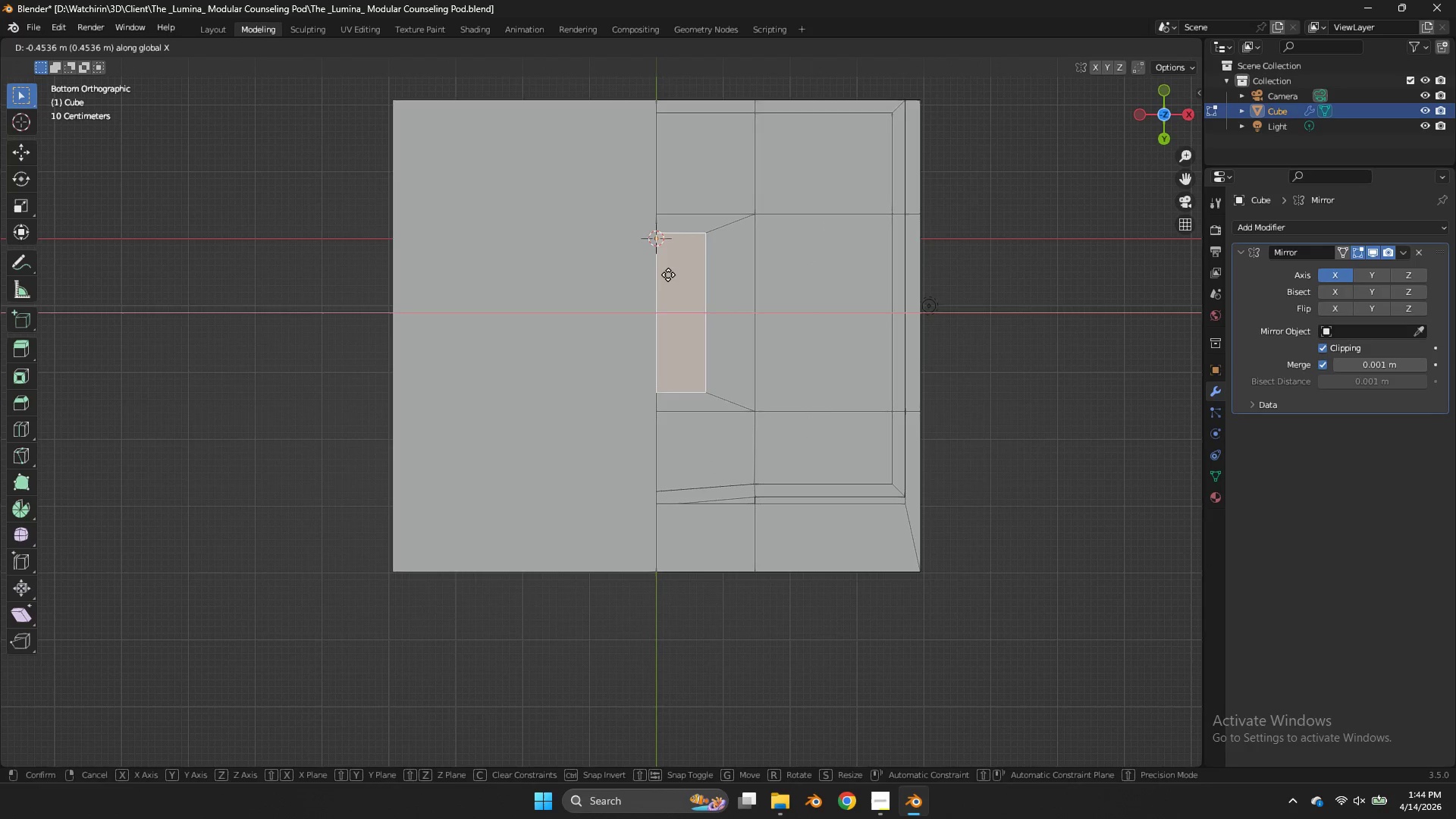 
left_click([668, 275])
 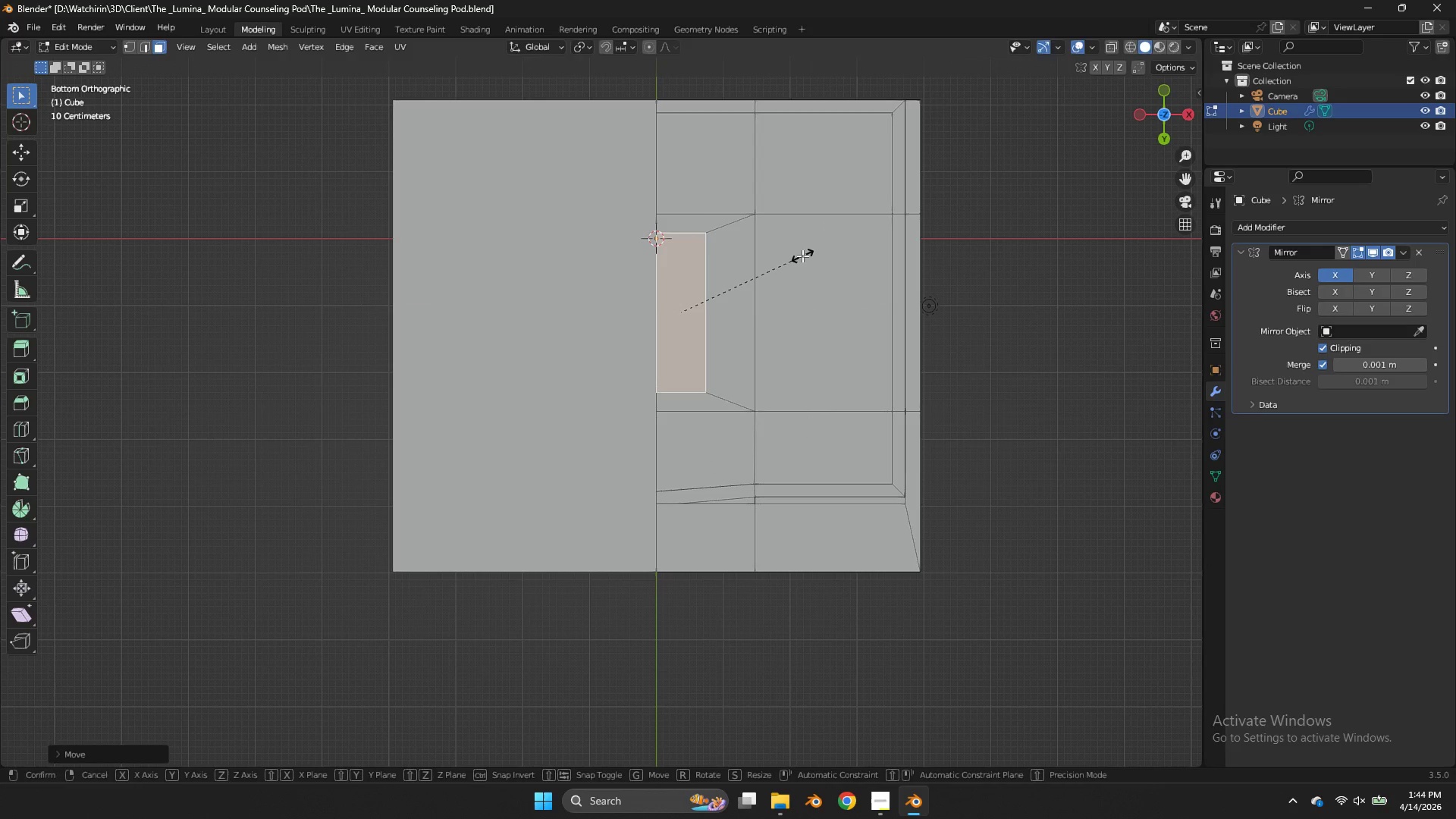 
type(sy)
 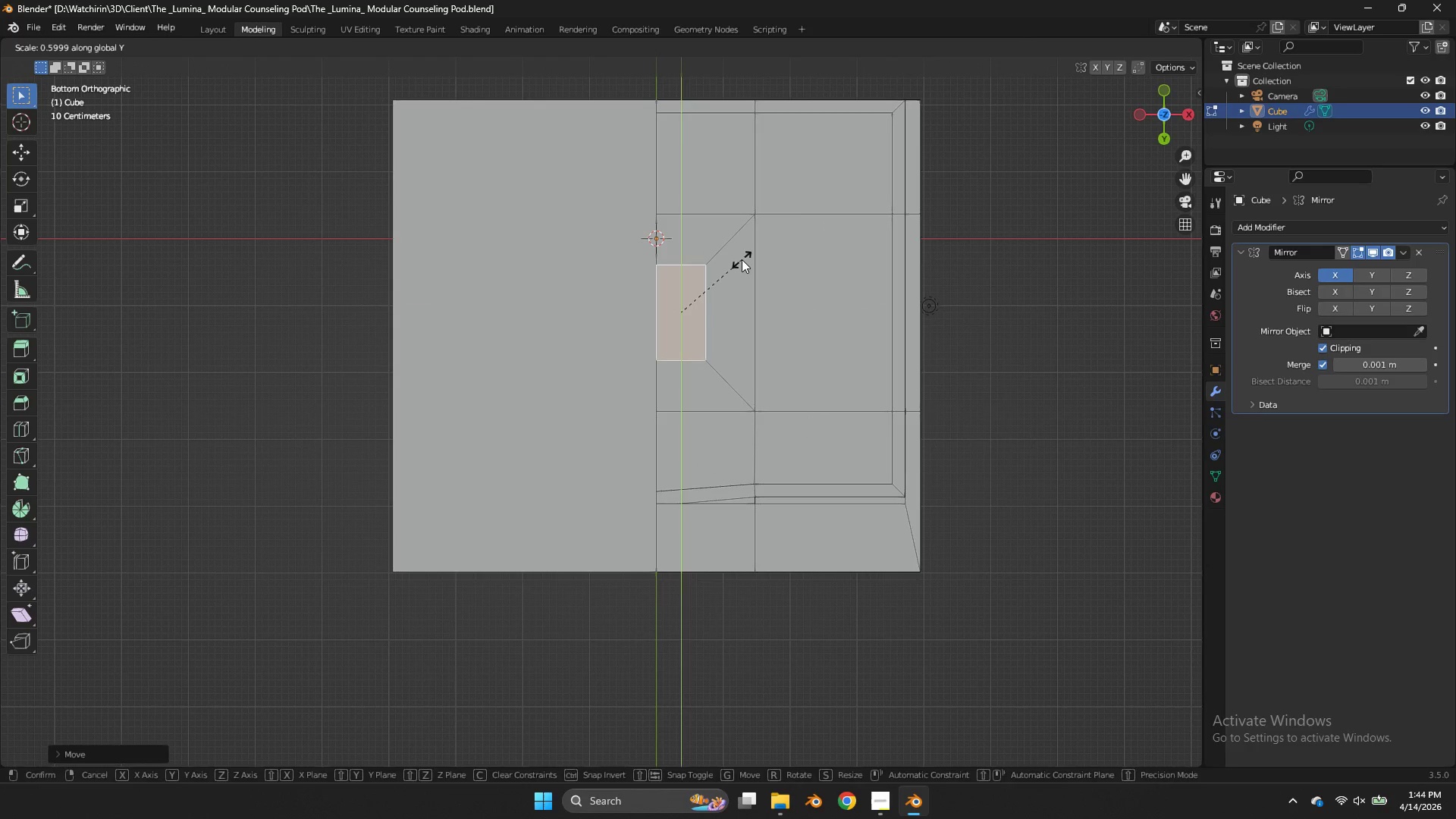 
left_click([742, 259])
 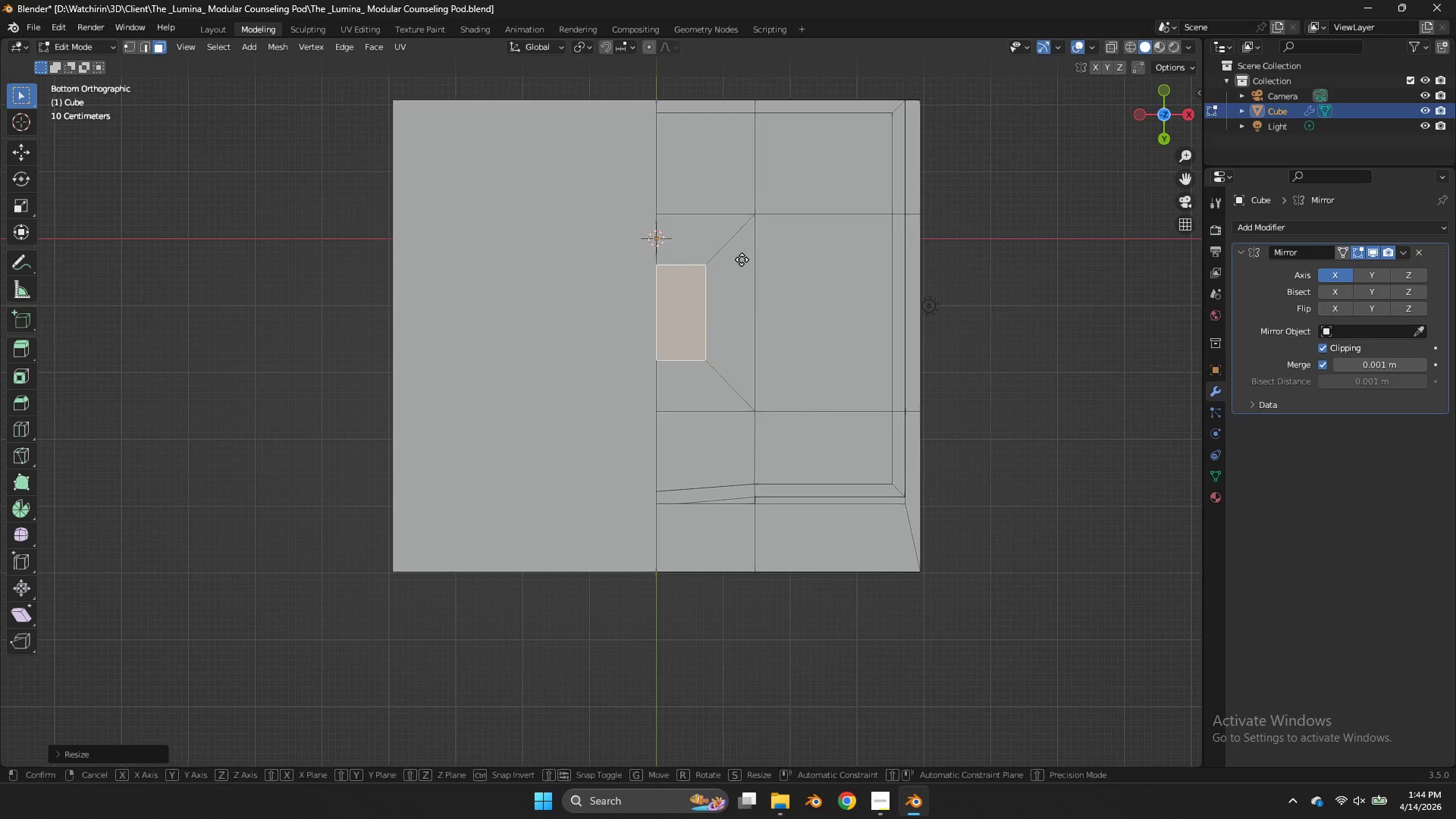 
type(gx)
 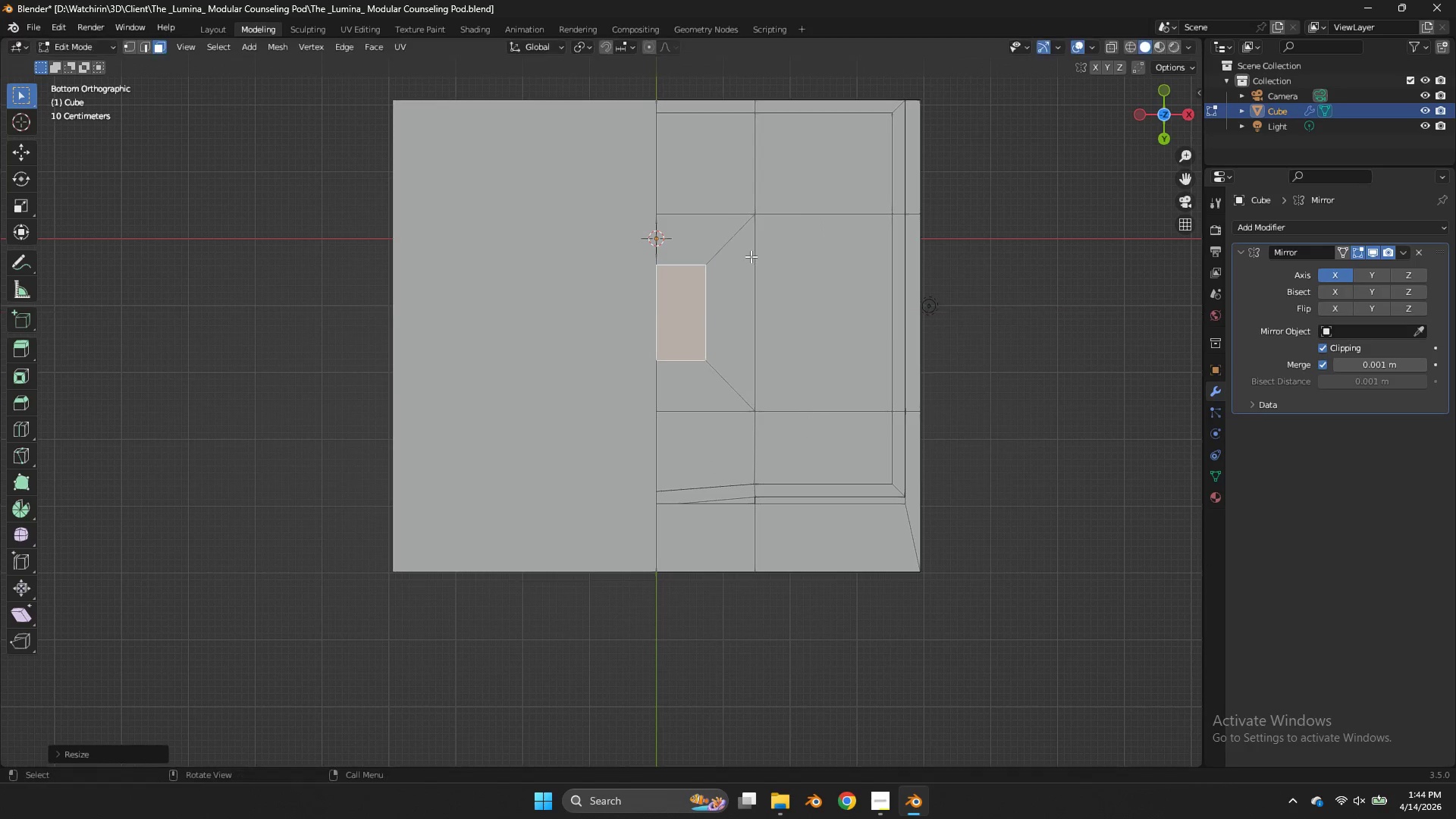 
right_click([751, 256])
 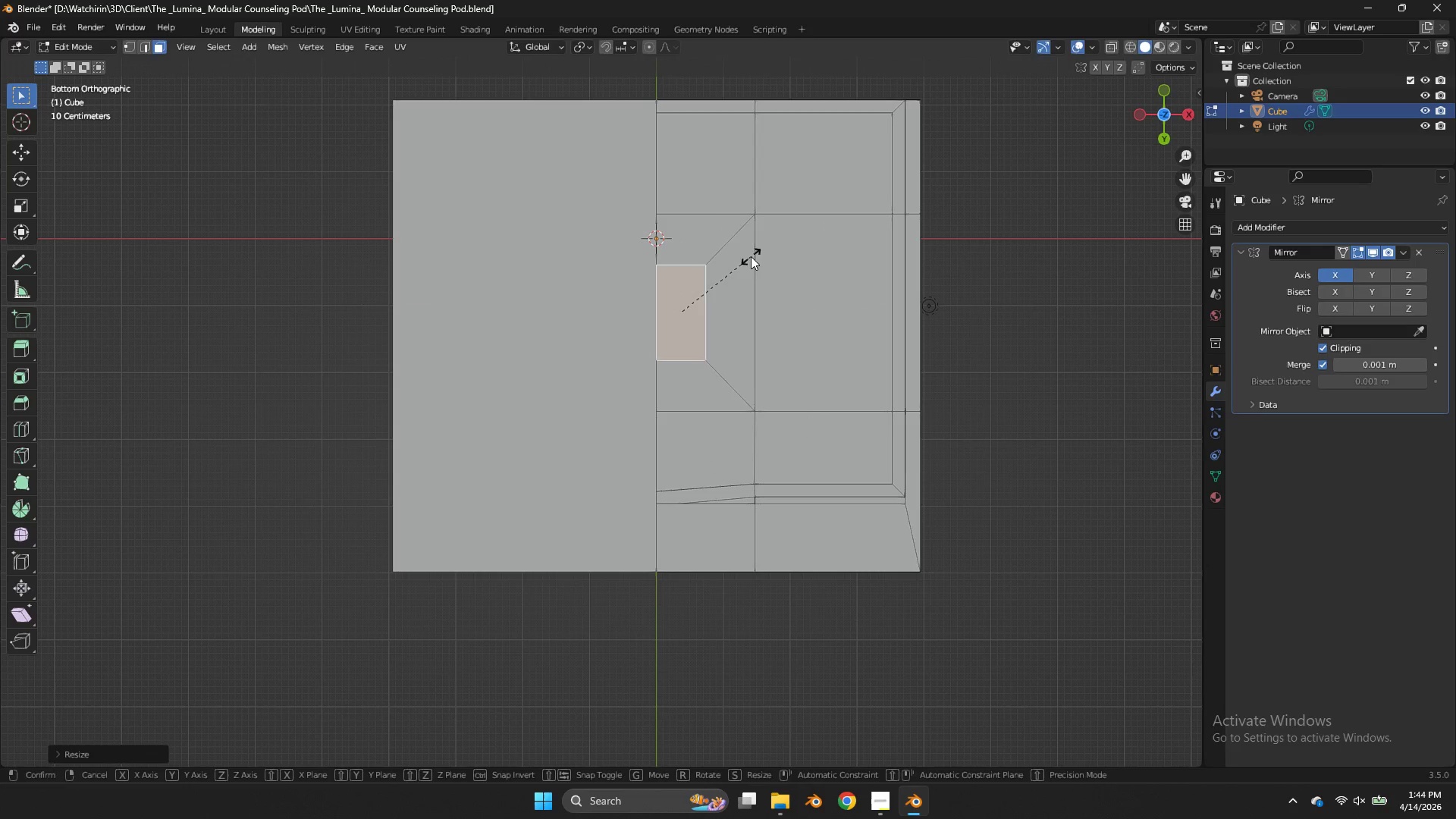 
key(S)
 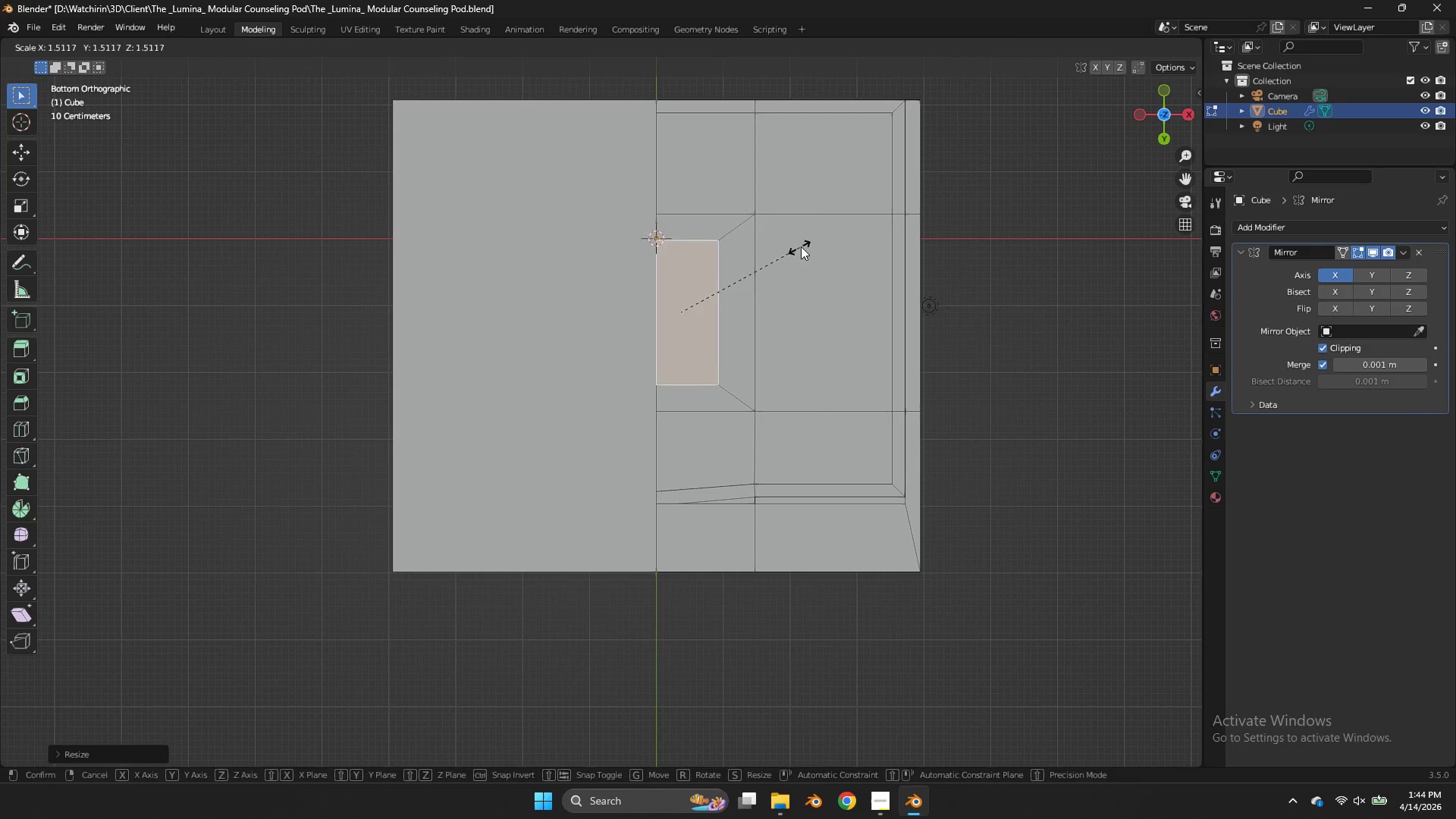 
left_click([801, 246])
 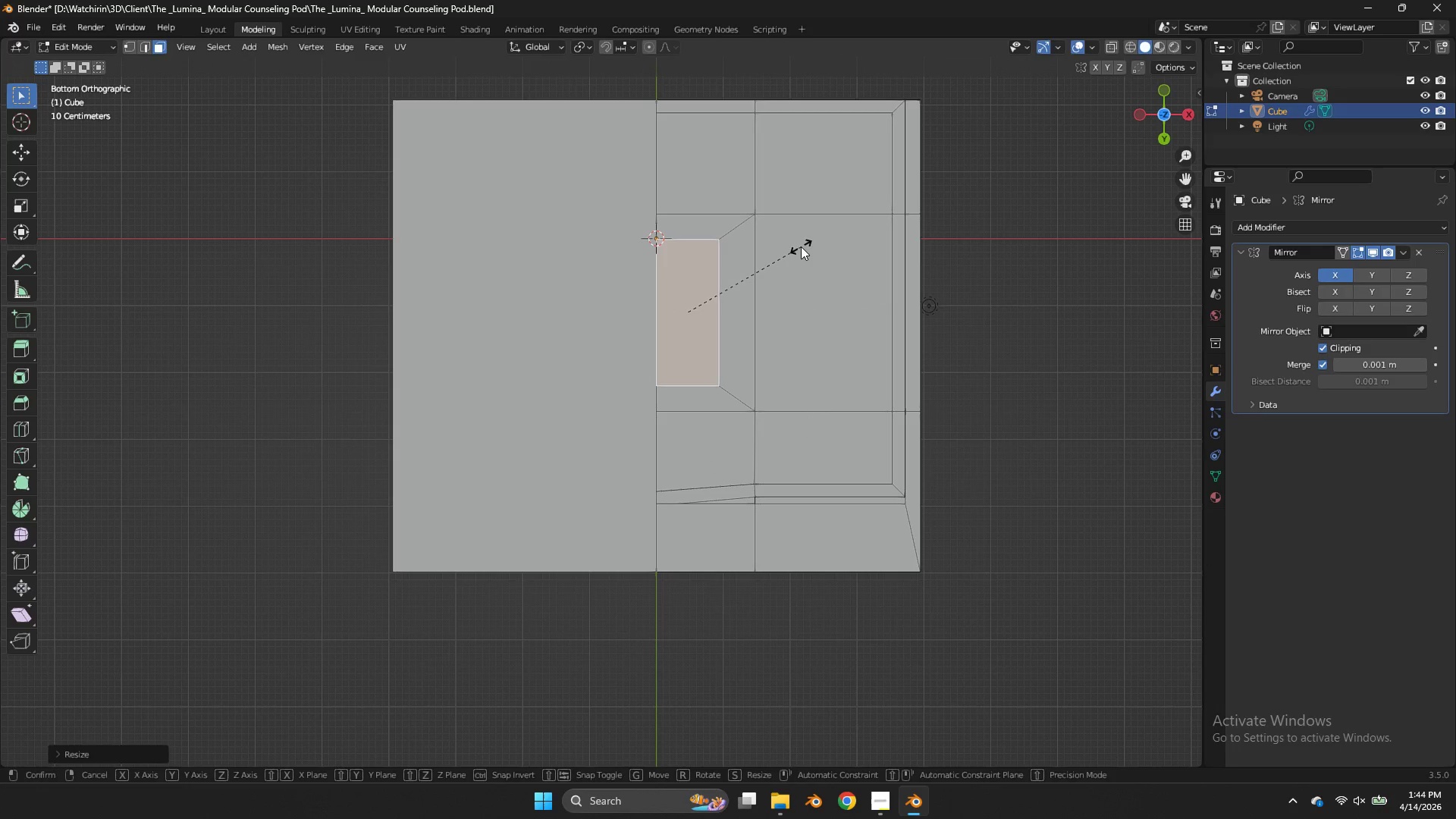 
type(sx)
 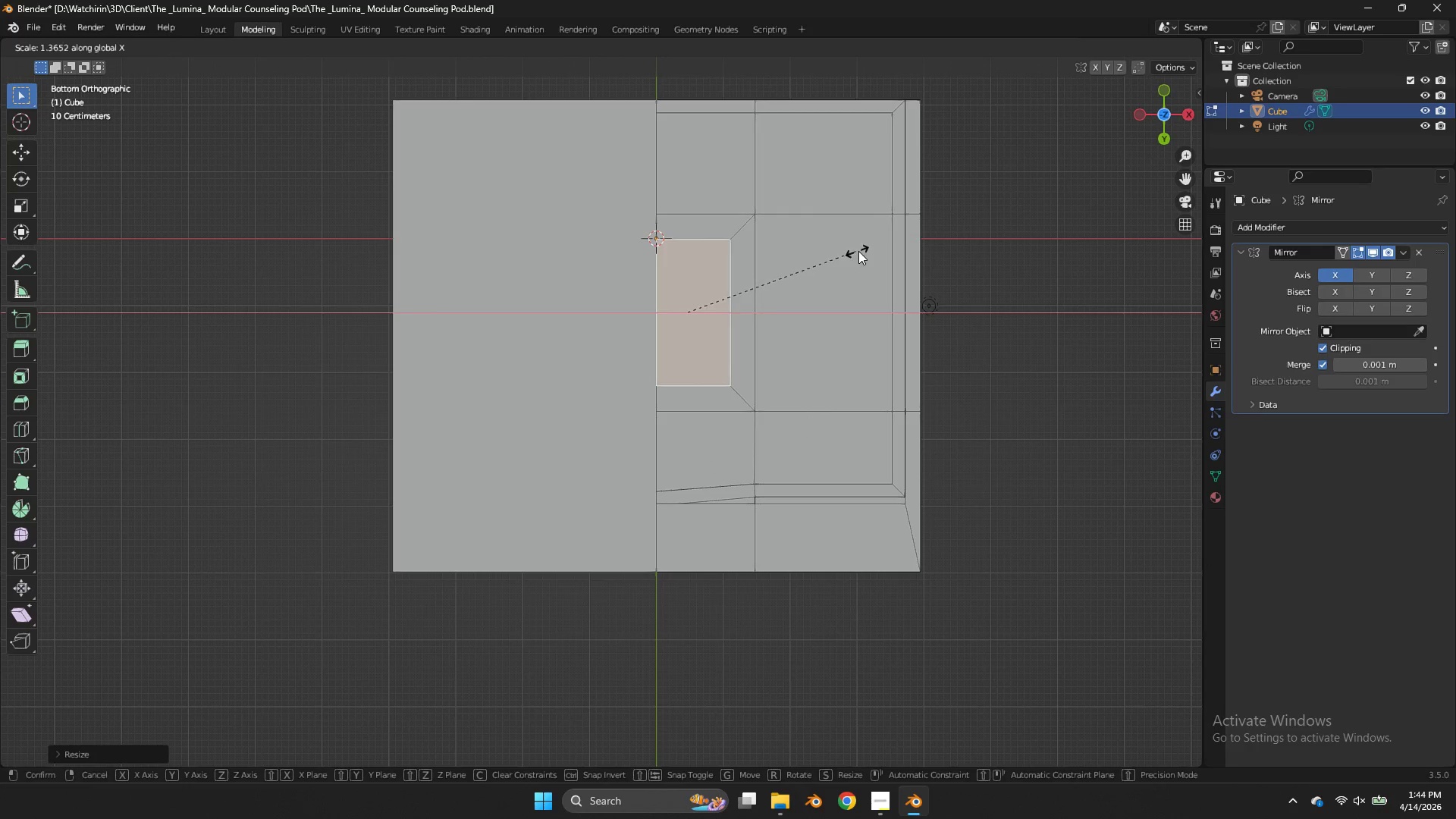 
left_click([864, 250])
 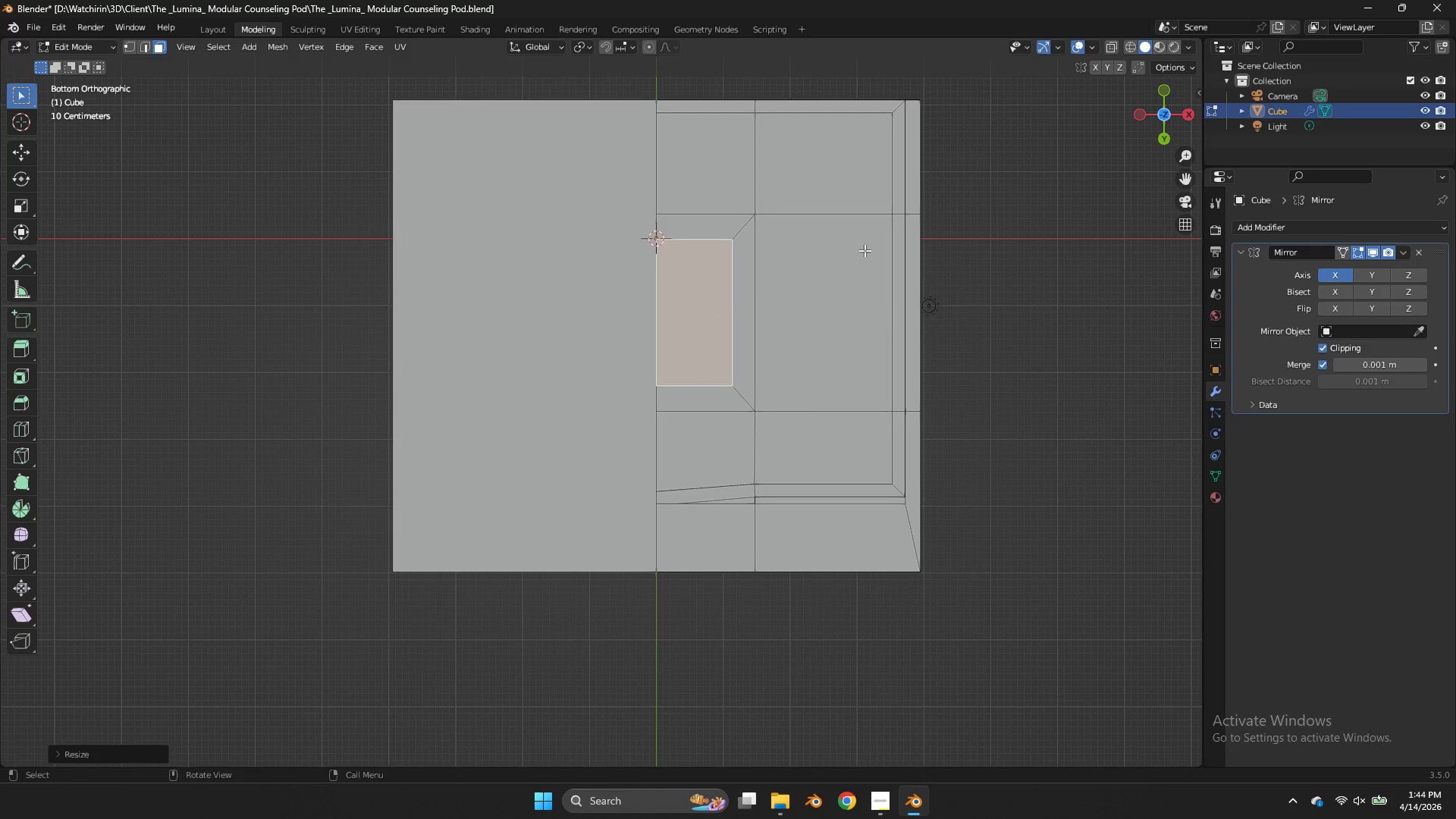 
key(S)
 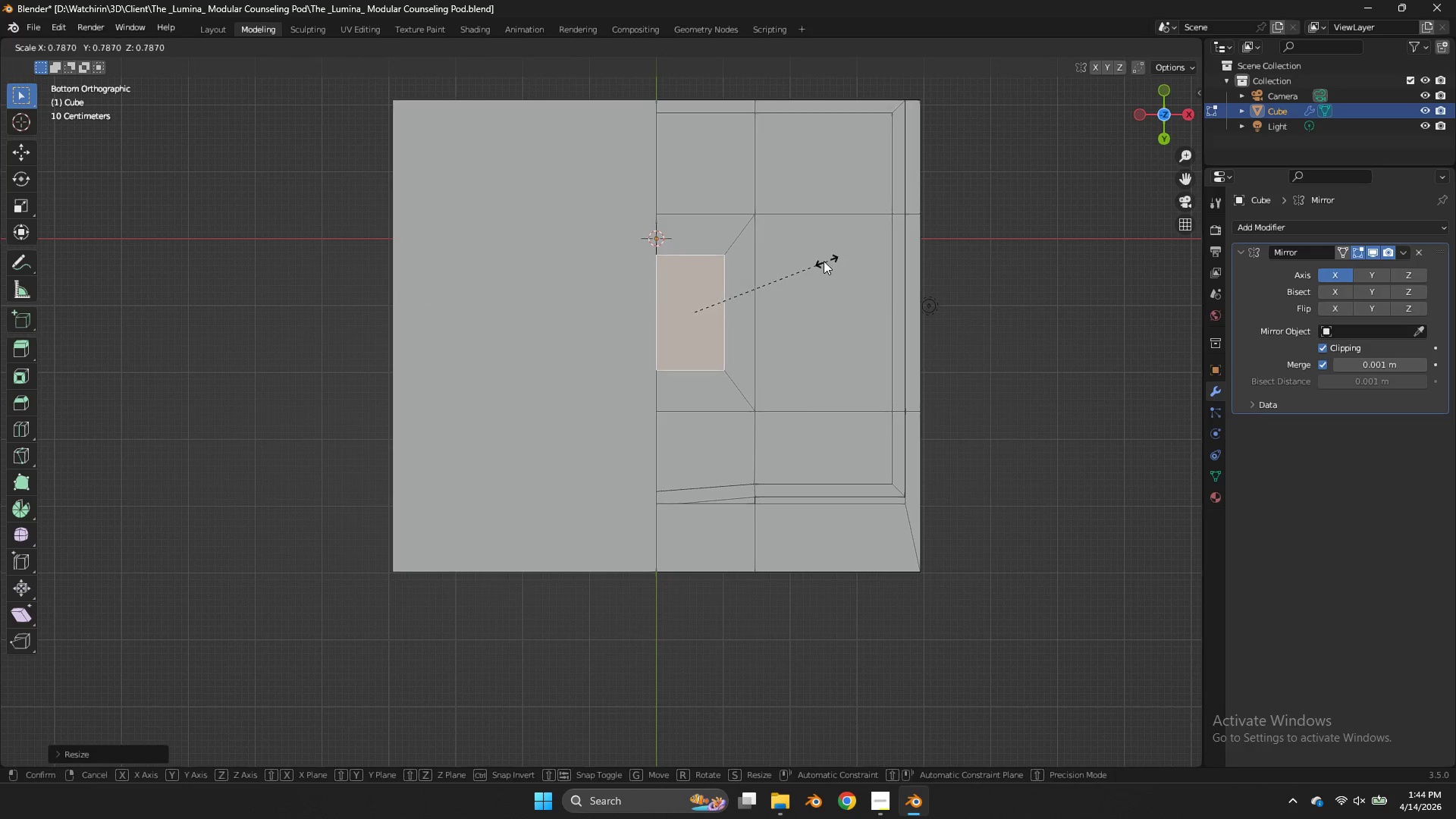 
left_click([821, 262])
 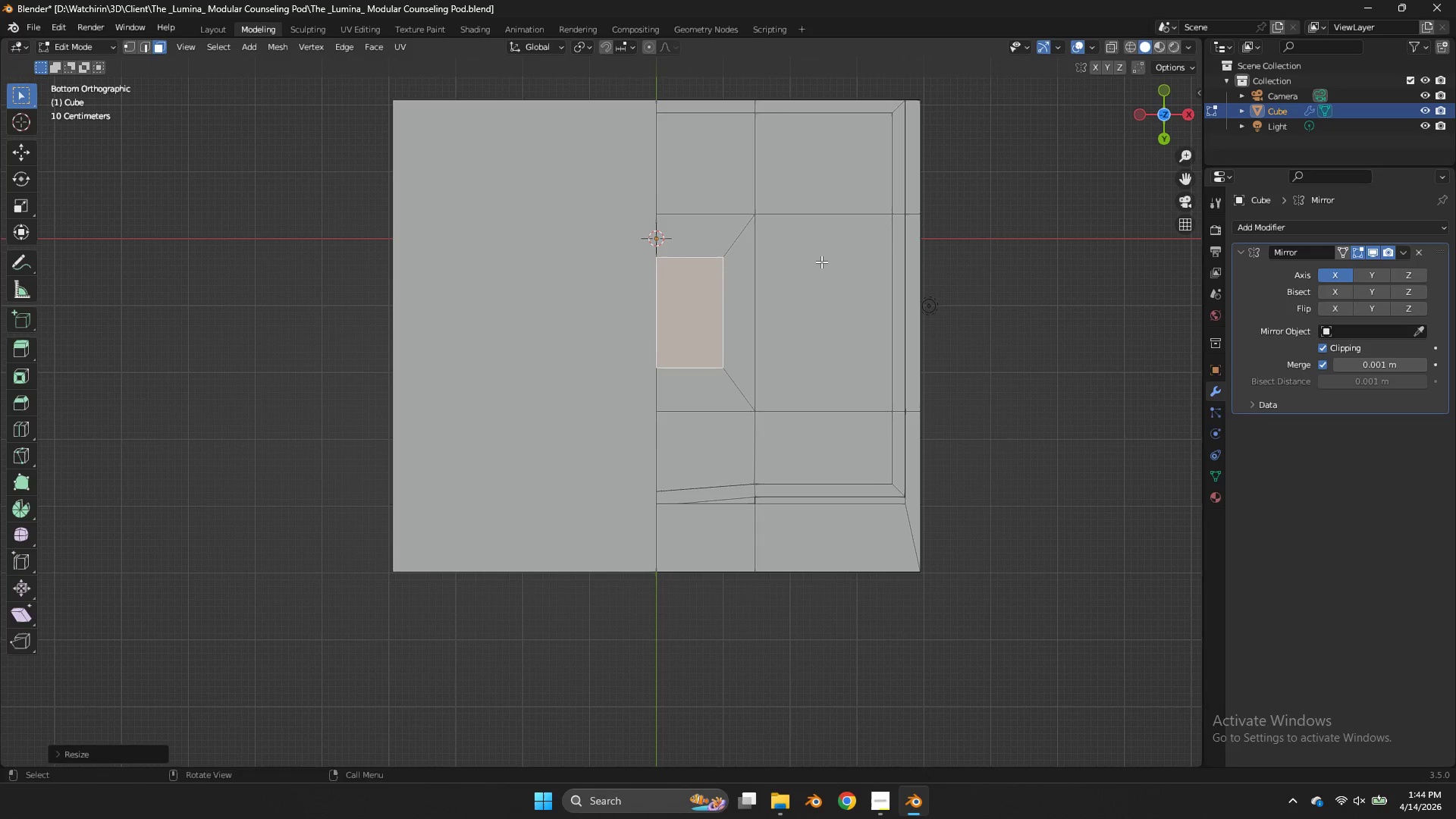 
key(Tab)
 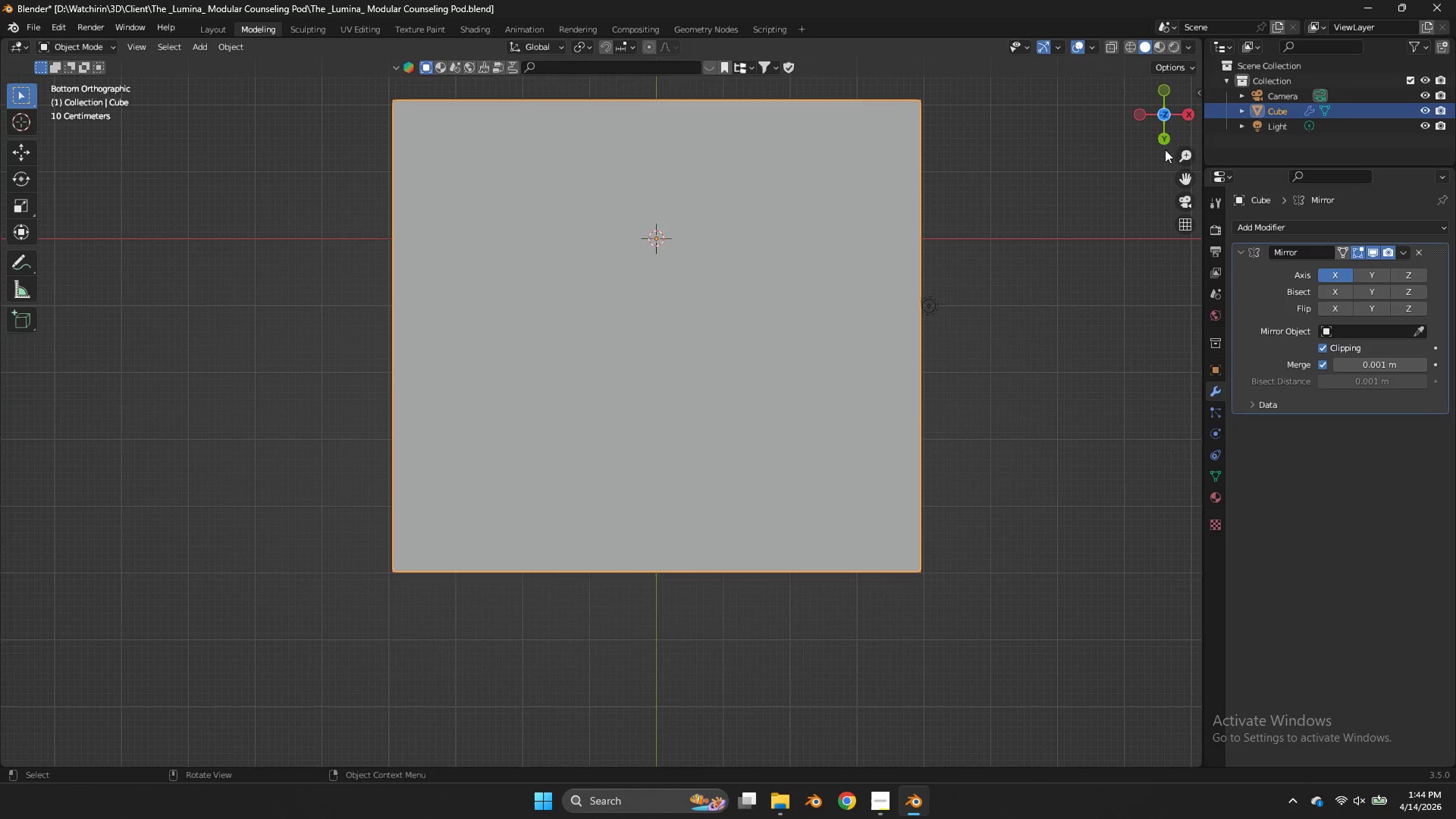 
key(Tab)
 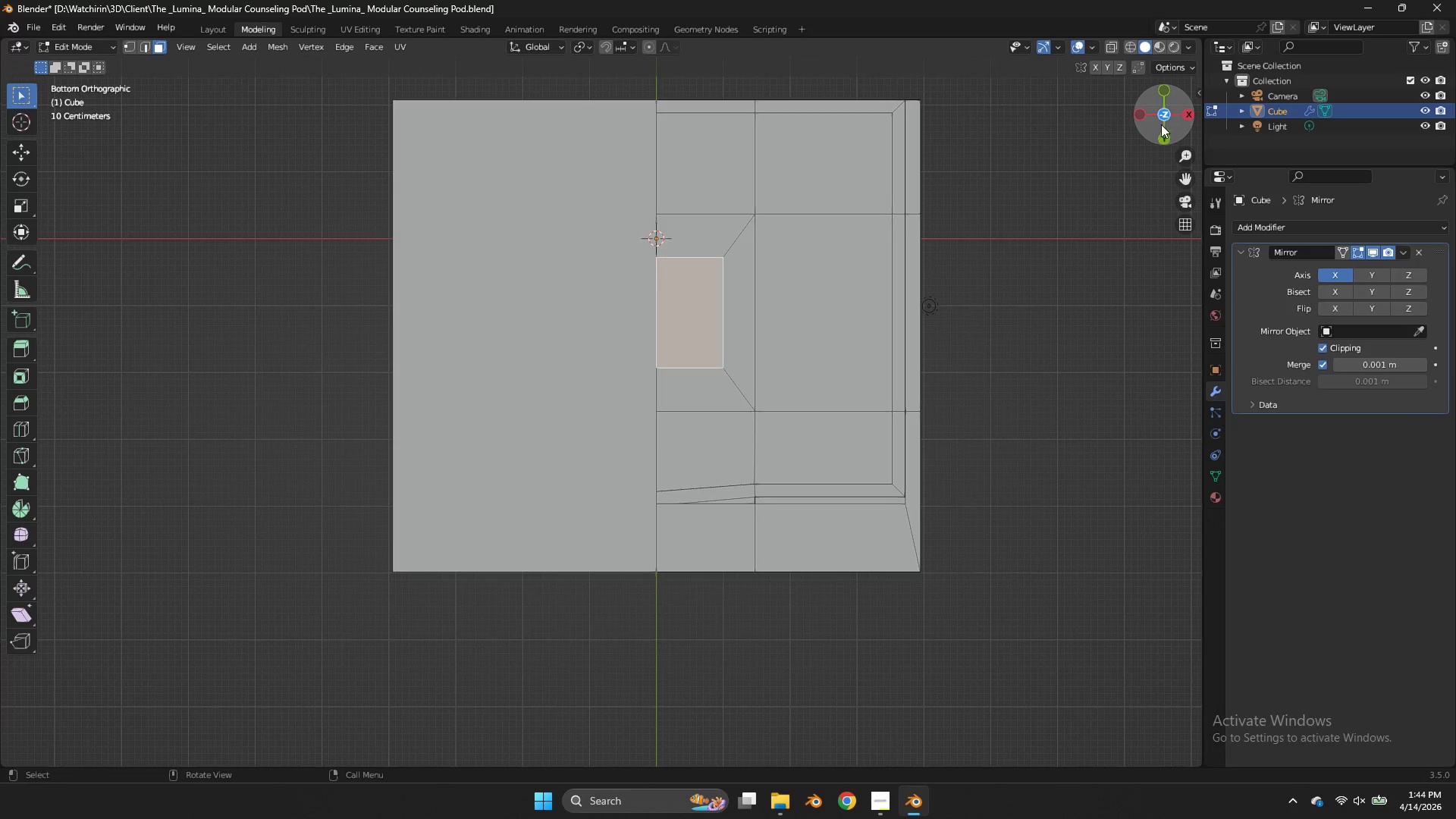 
left_click_drag(start_coordinate=[1159, 123], to_coordinate=[1172, 234])
 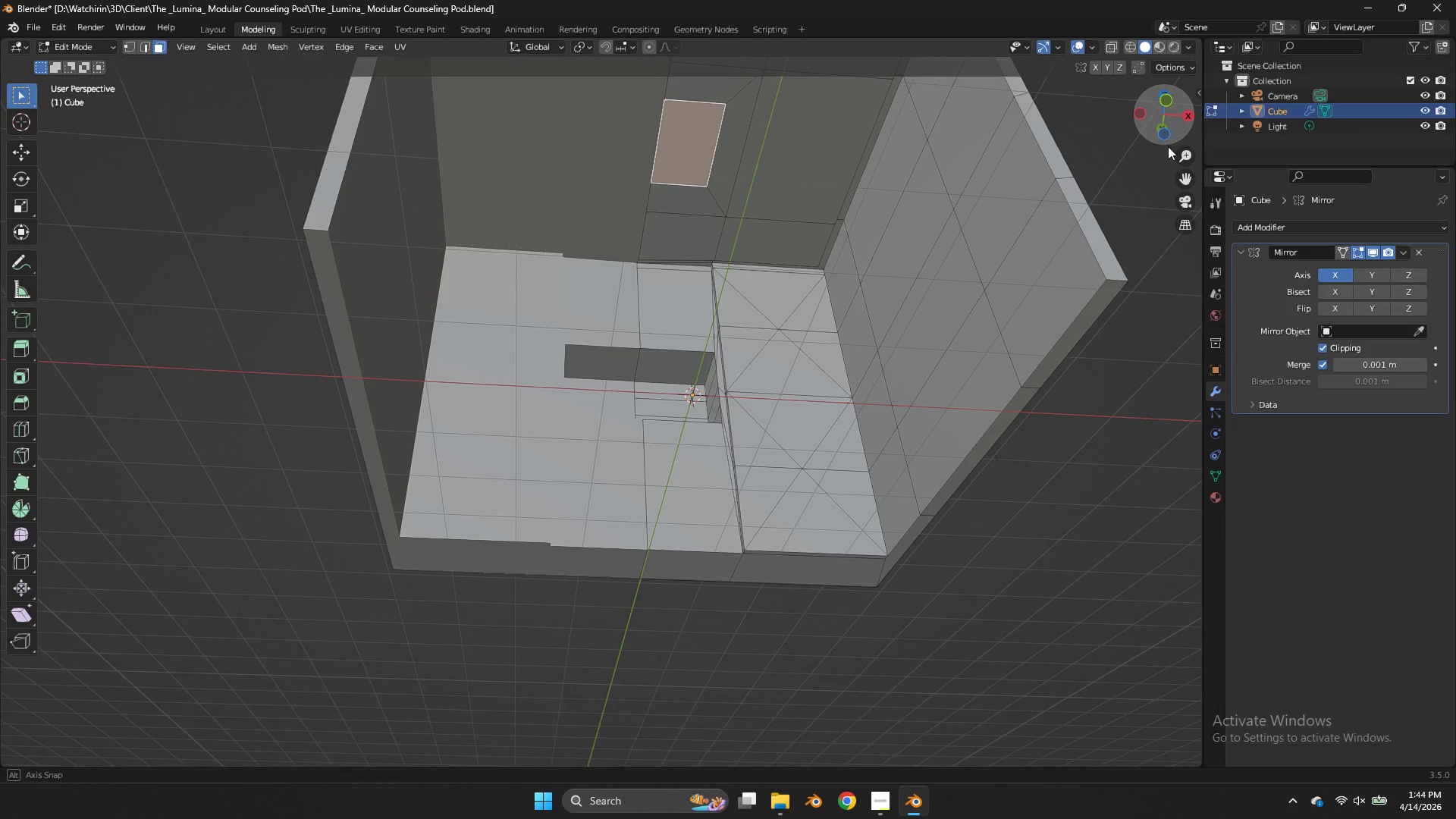 
left_click_drag(start_coordinate=[1163, 132], to_coordinate=[1170, 163])
 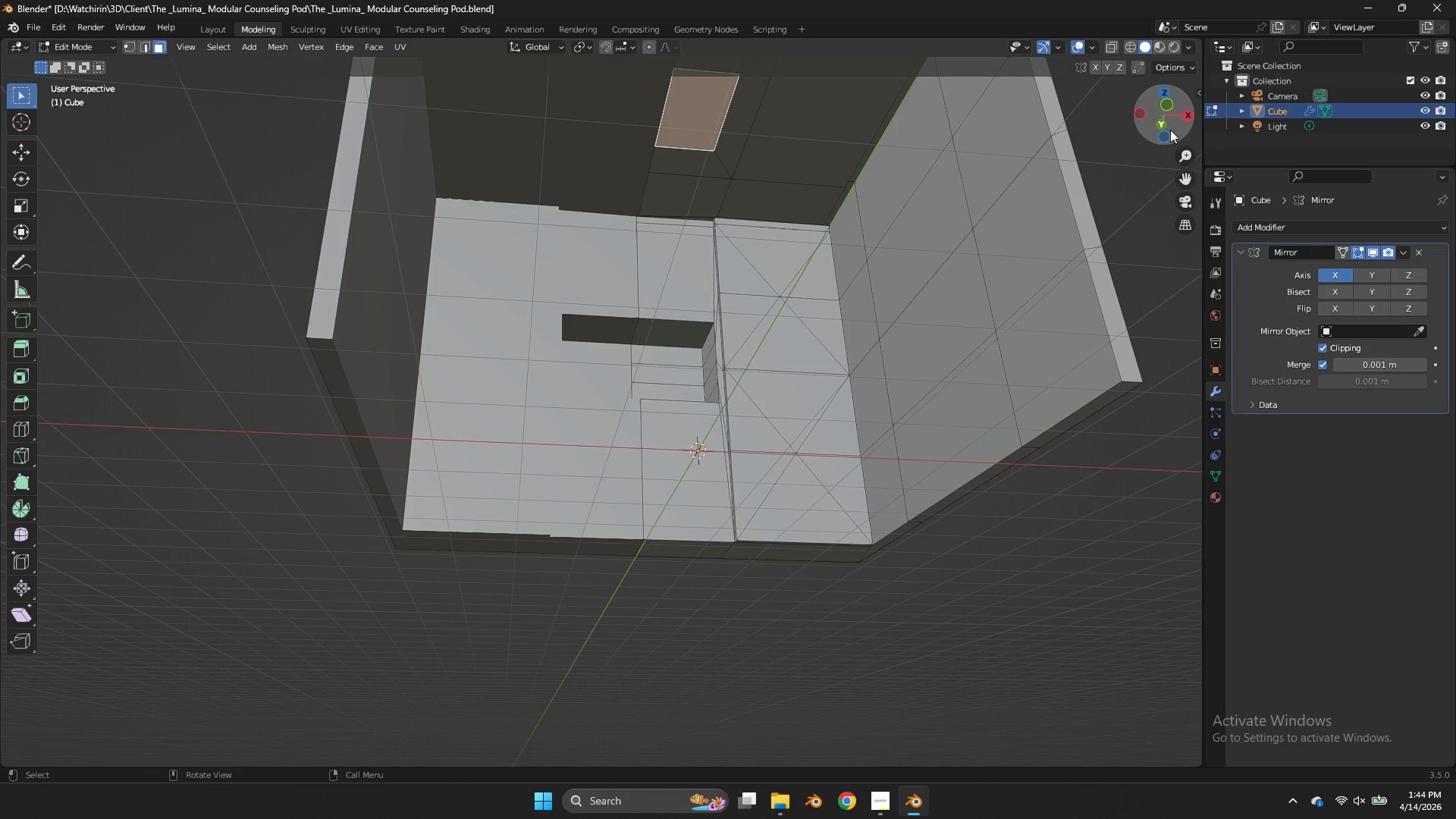 
left_click([1169, 138])
 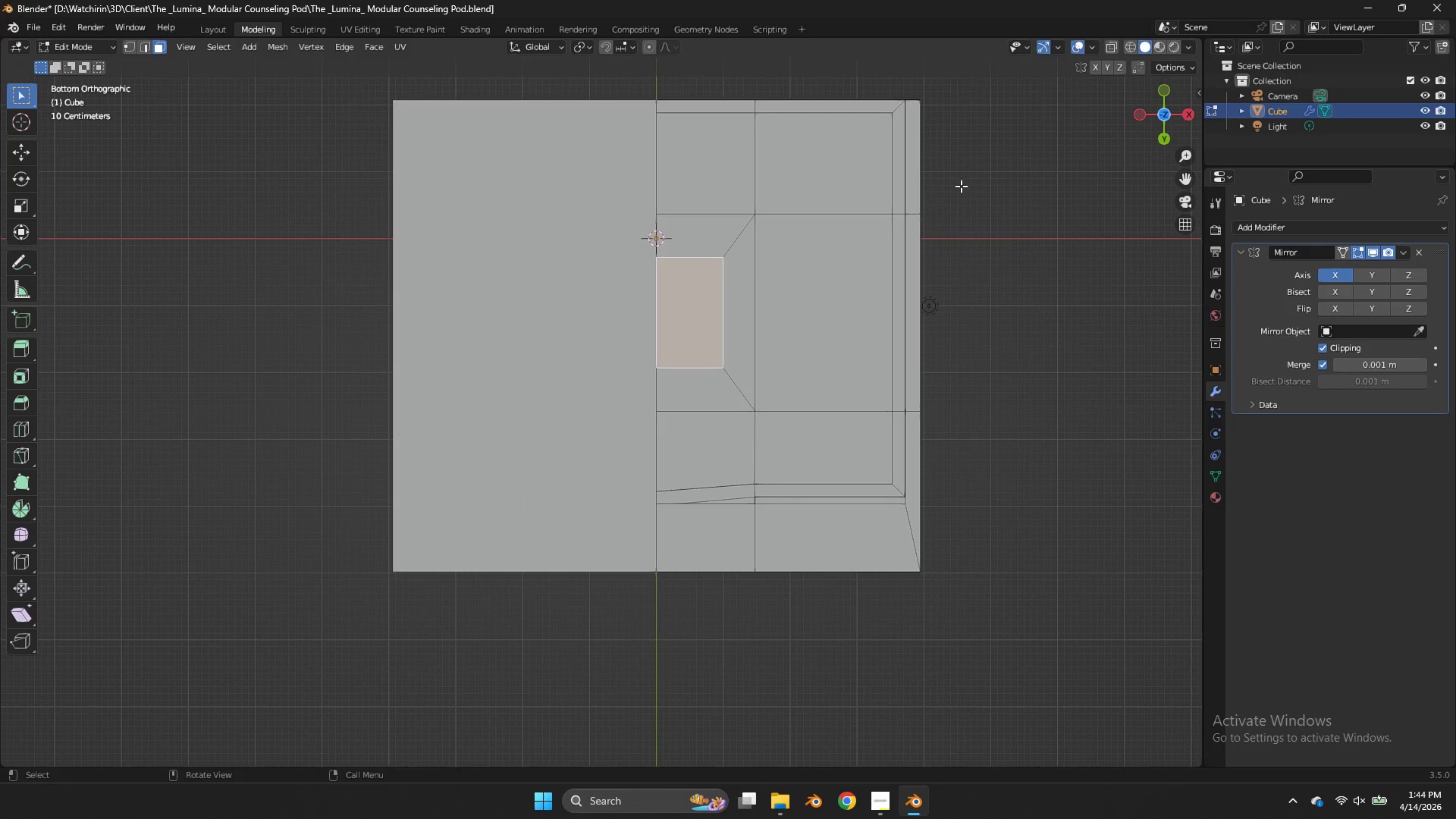 
key(S)
 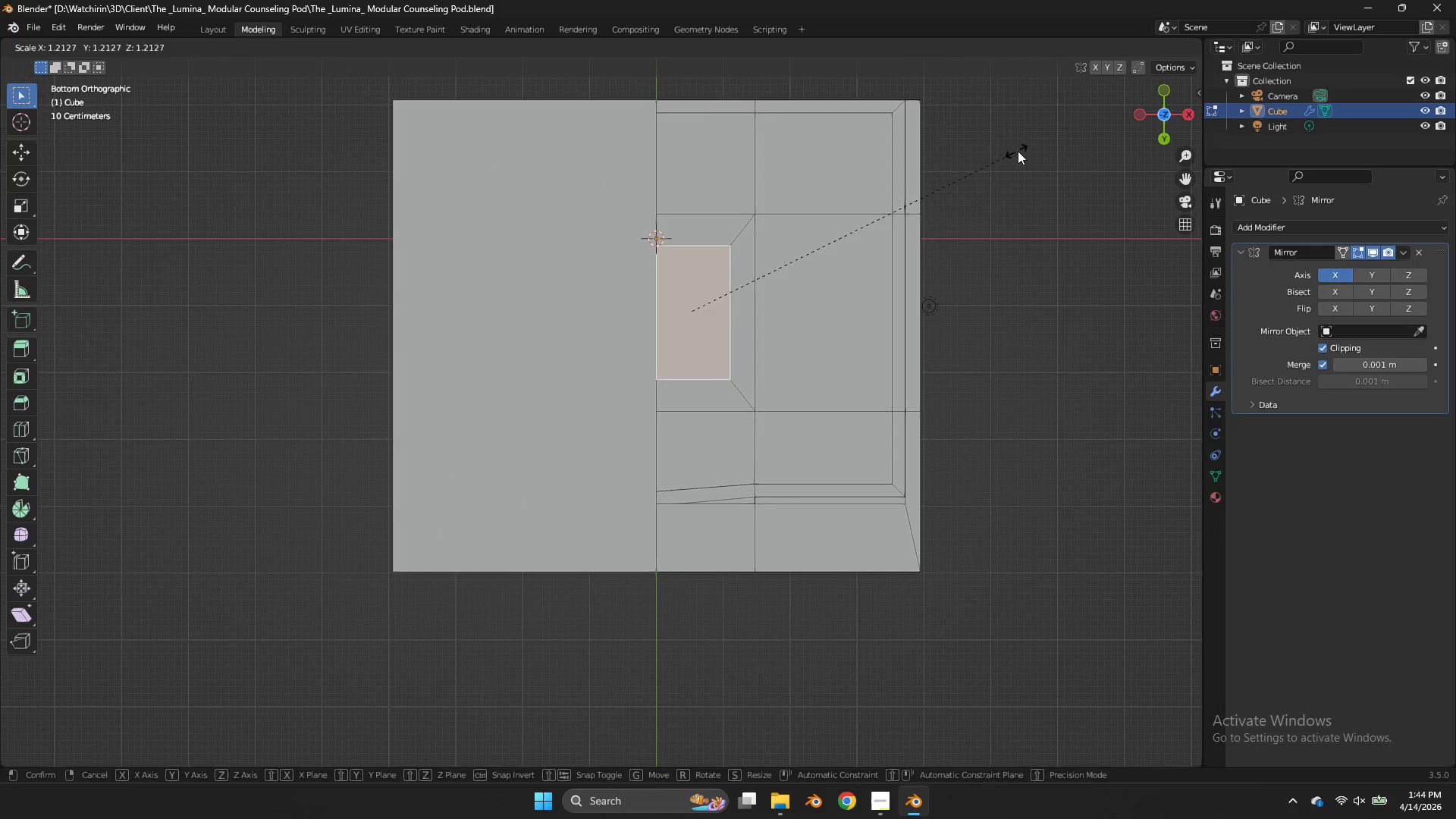 
left_click([1019, 149])
 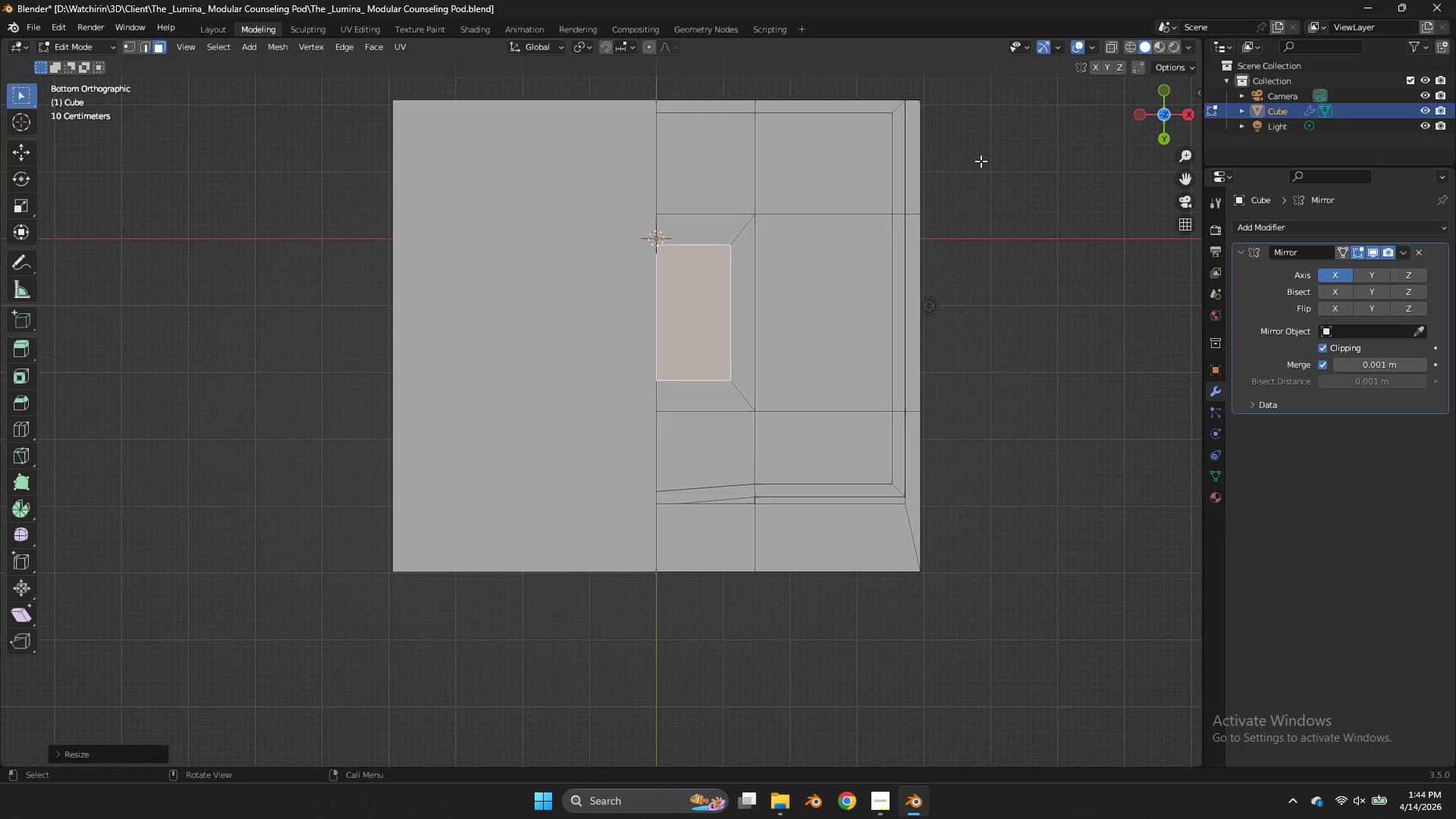 
type(sy)
 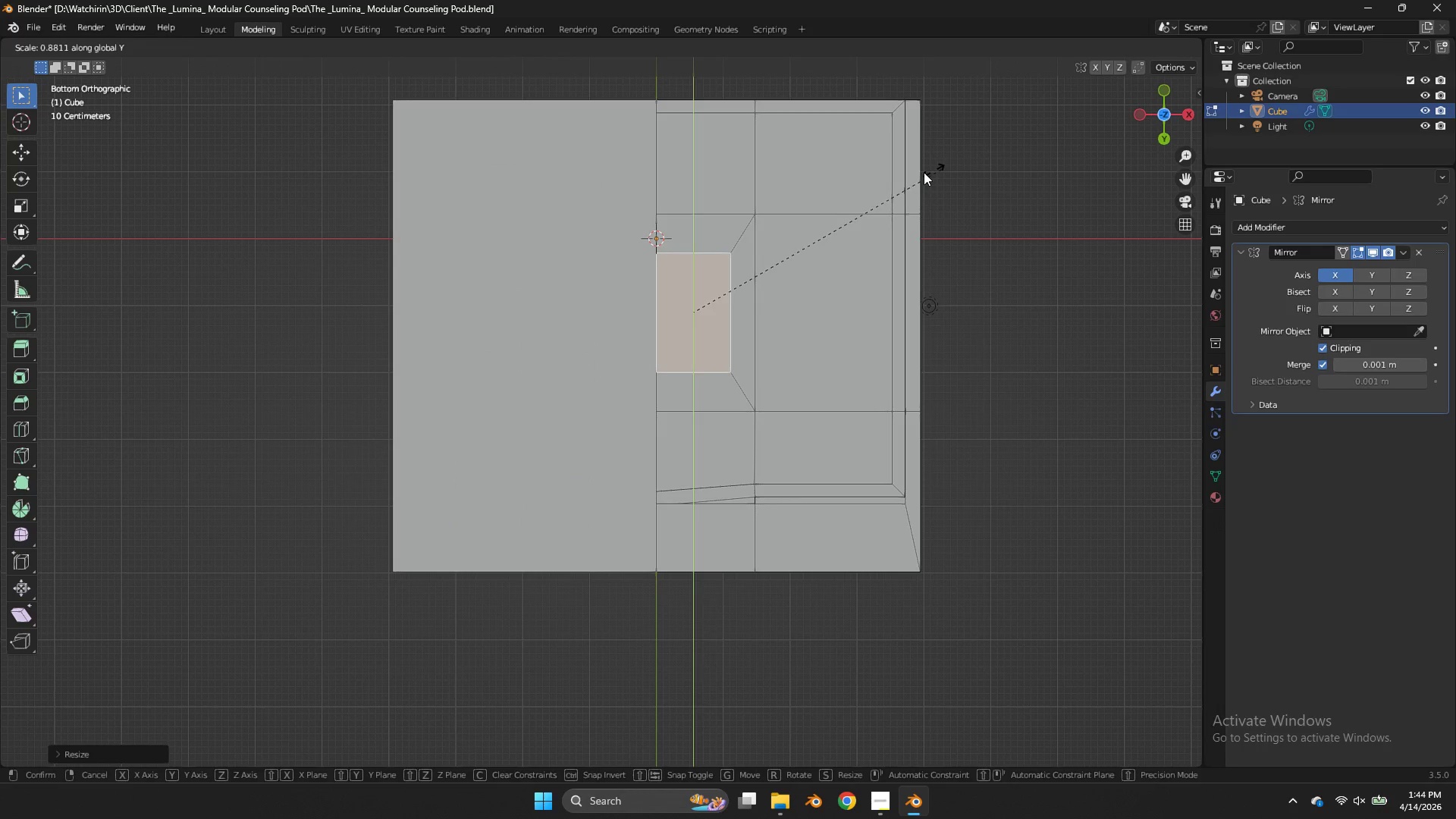 
left_click([921, 173])
 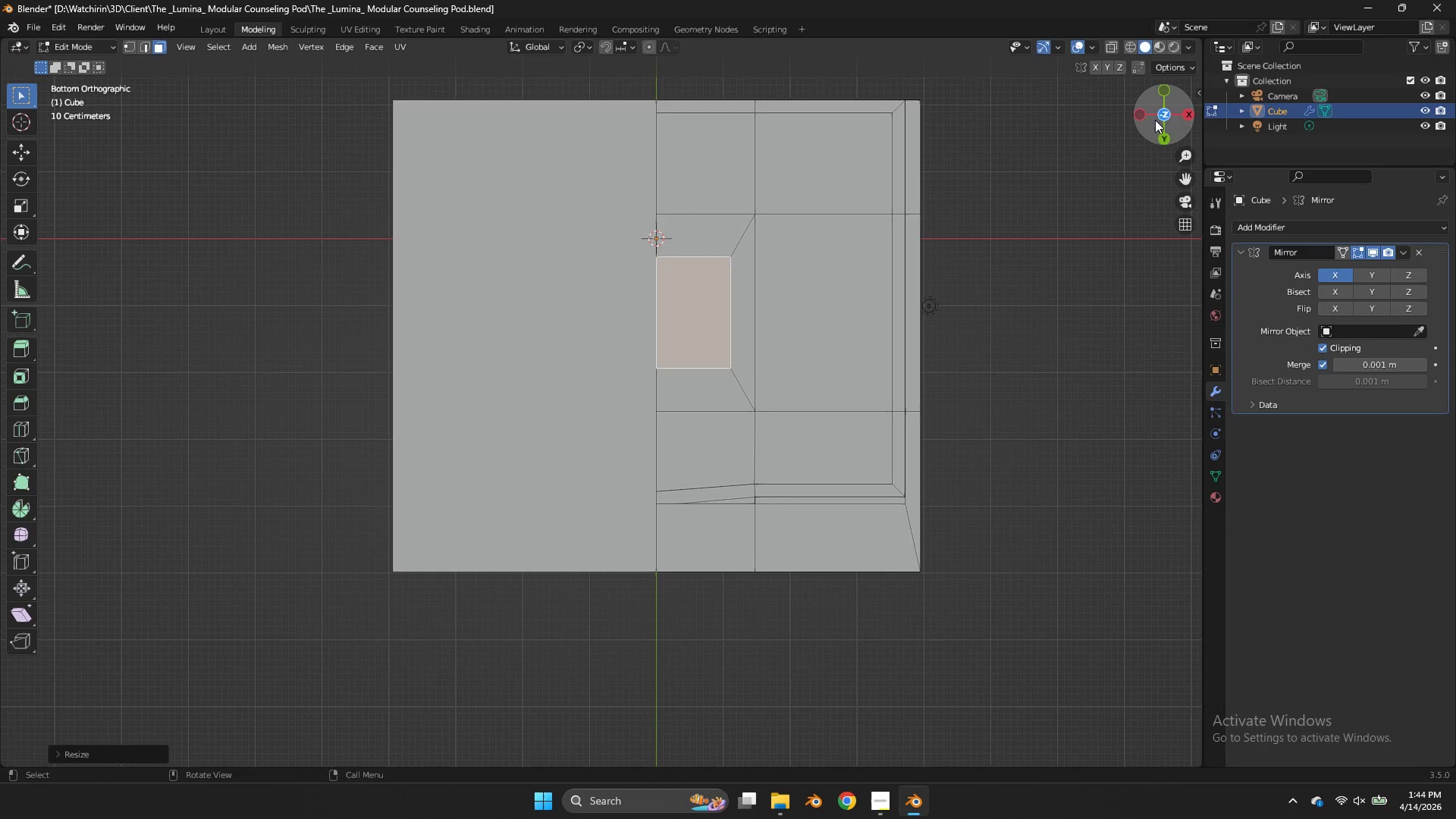 
left_click([1144, 114])
 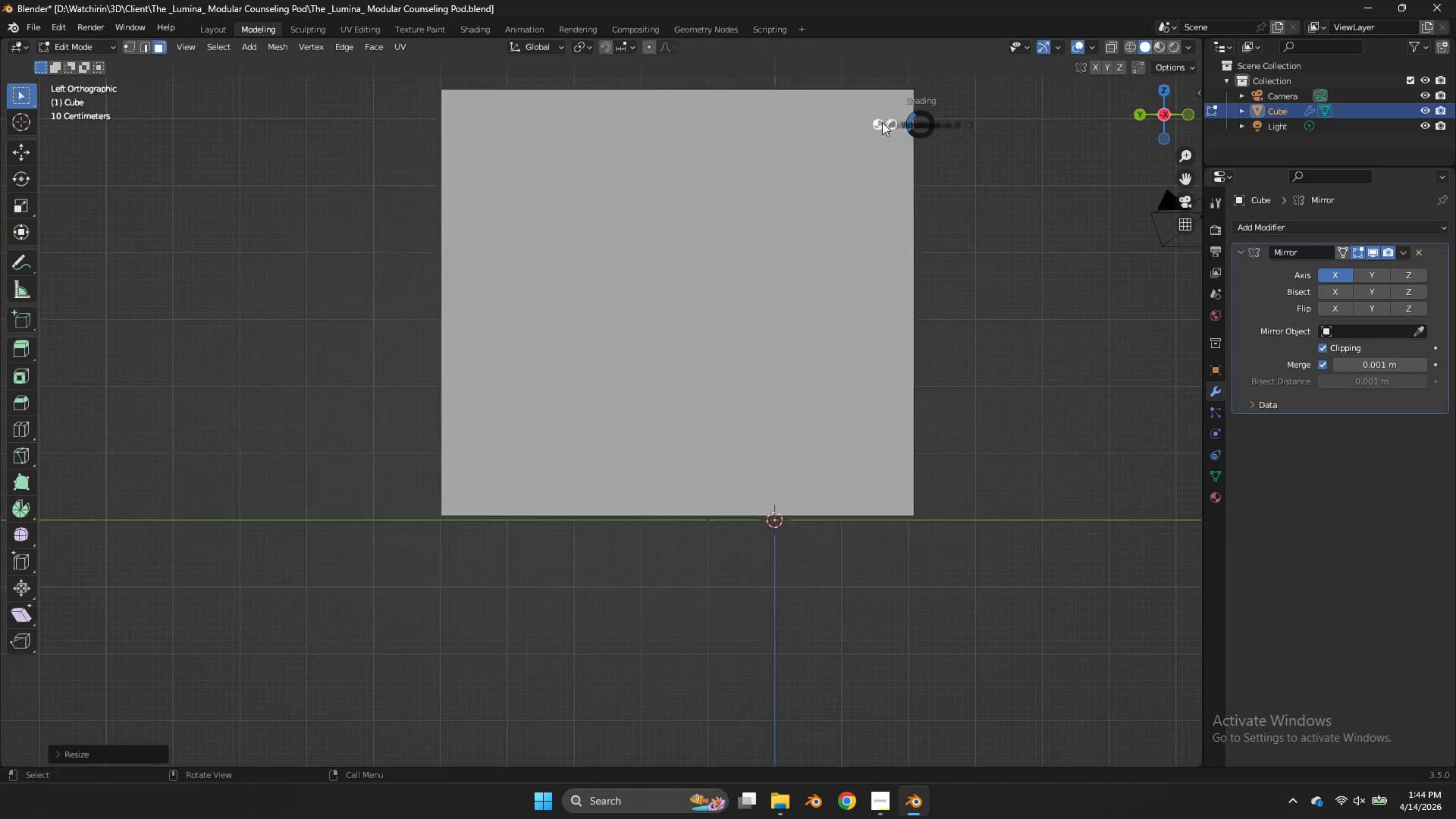 
type(ze)
 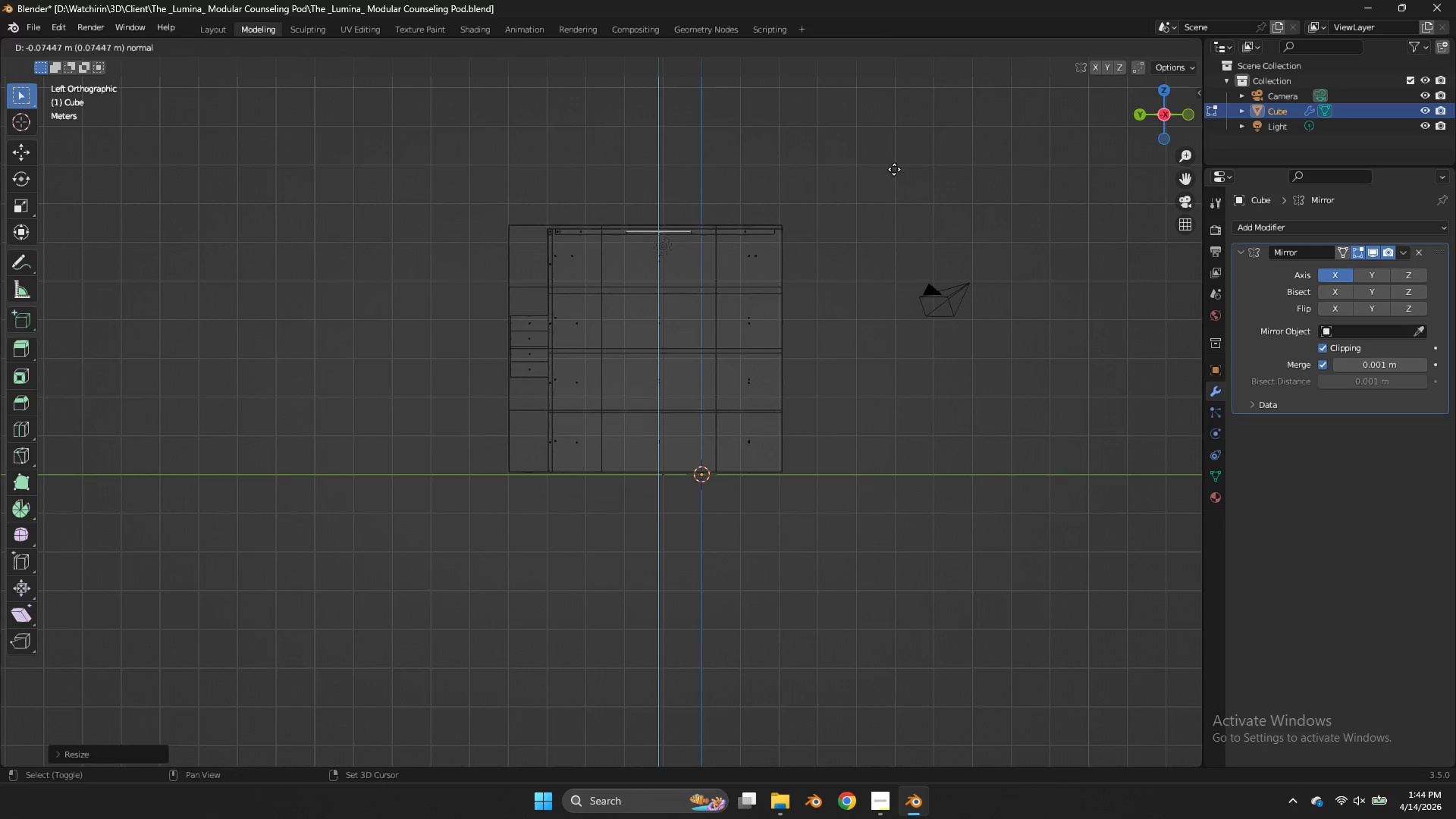 
scroll: coordinate [890, 182], scroll_direction: down, amount: 3.0
 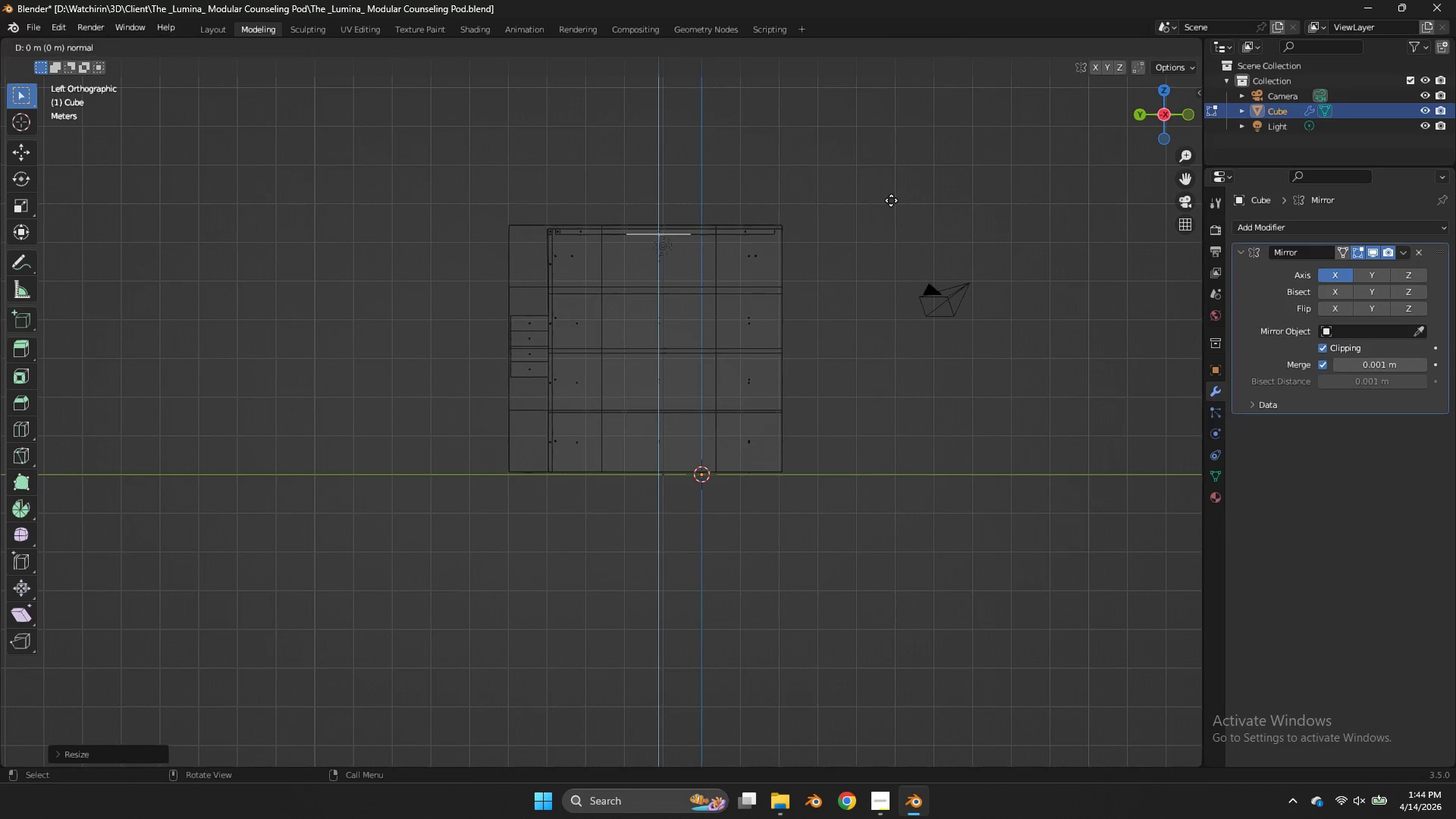 
hold_key(key=ShiftLeft, duration=0.95)
left_click([896, 158])
 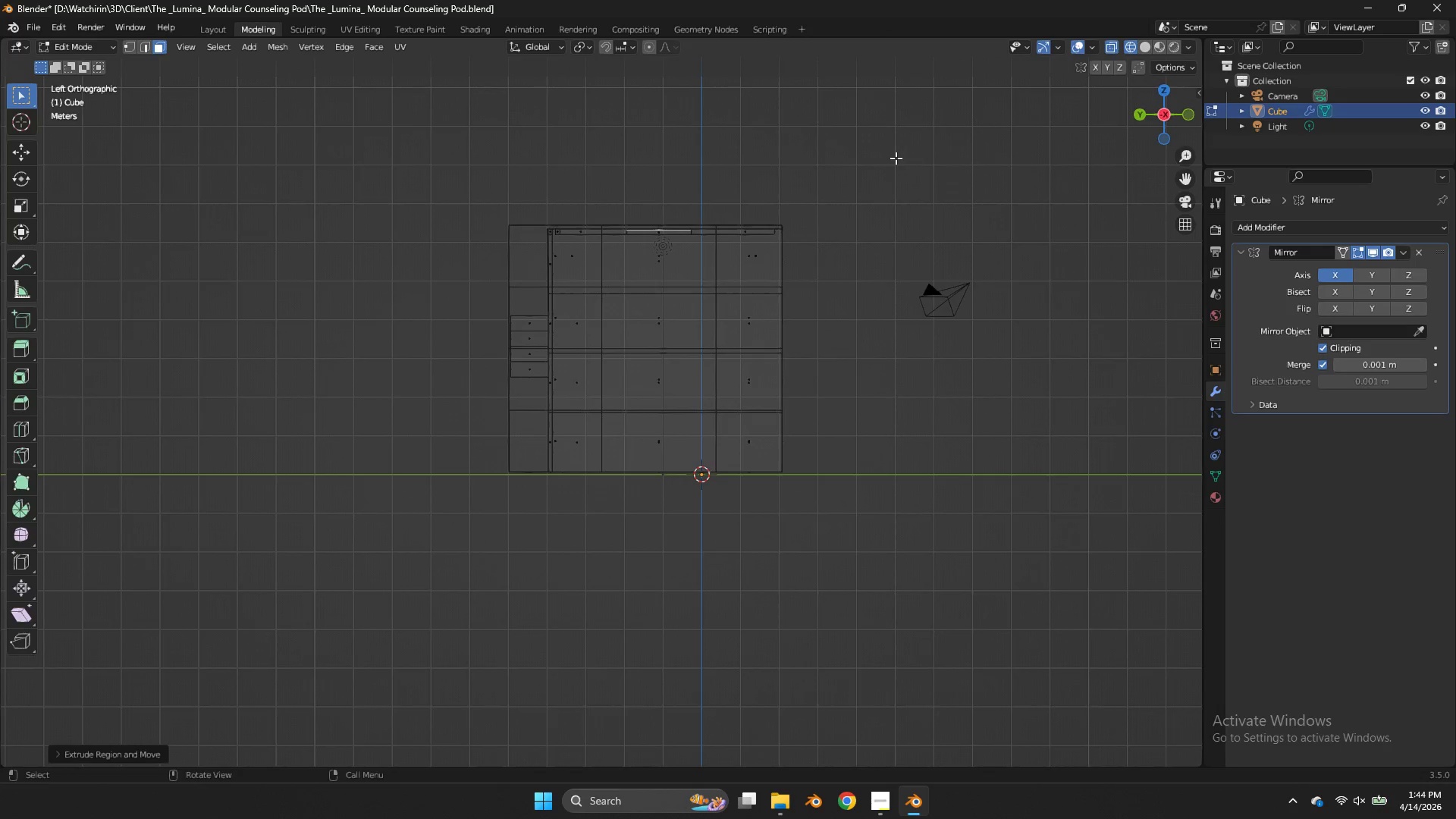 
key(Tab)
 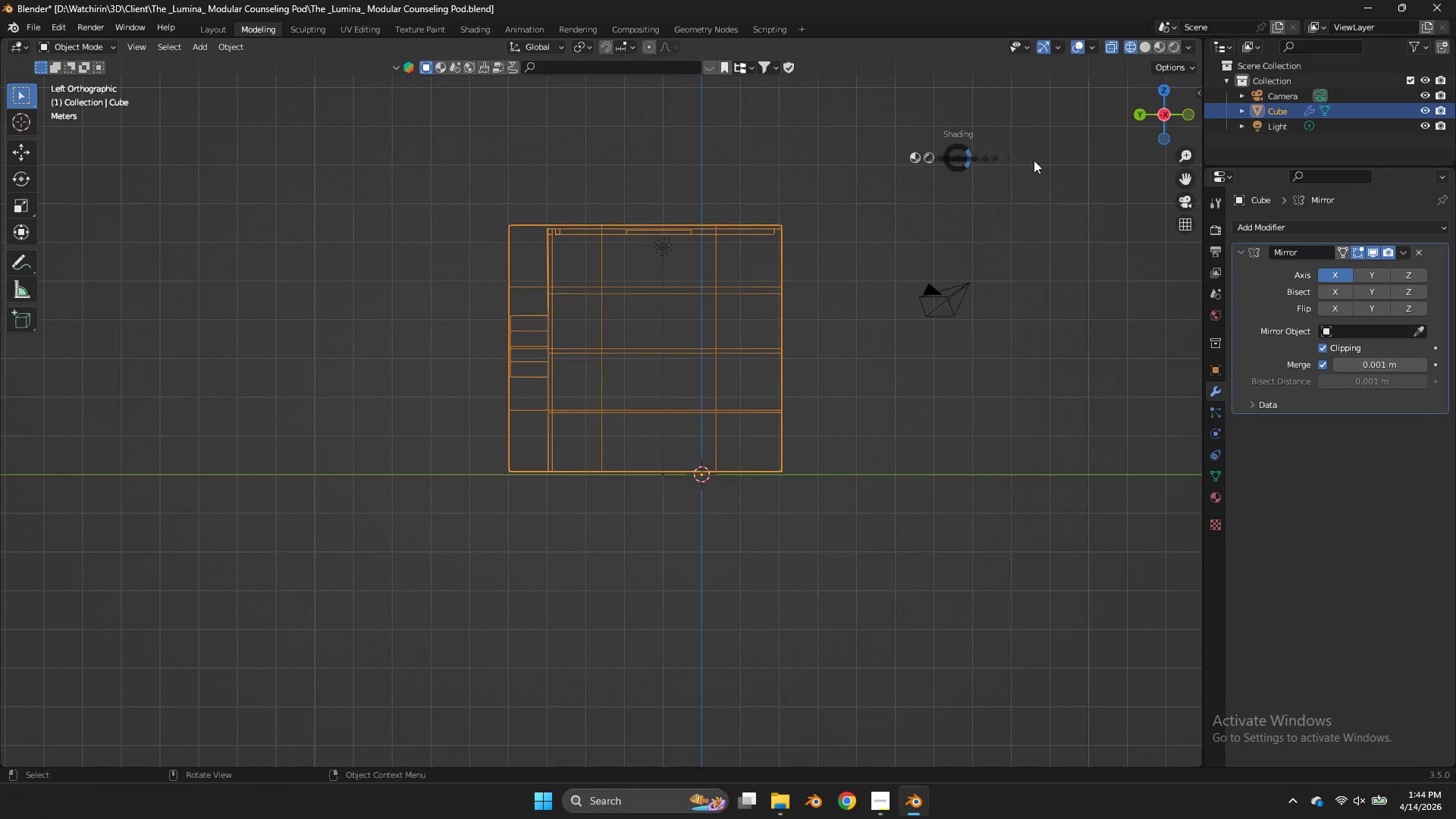 
key(Z)
 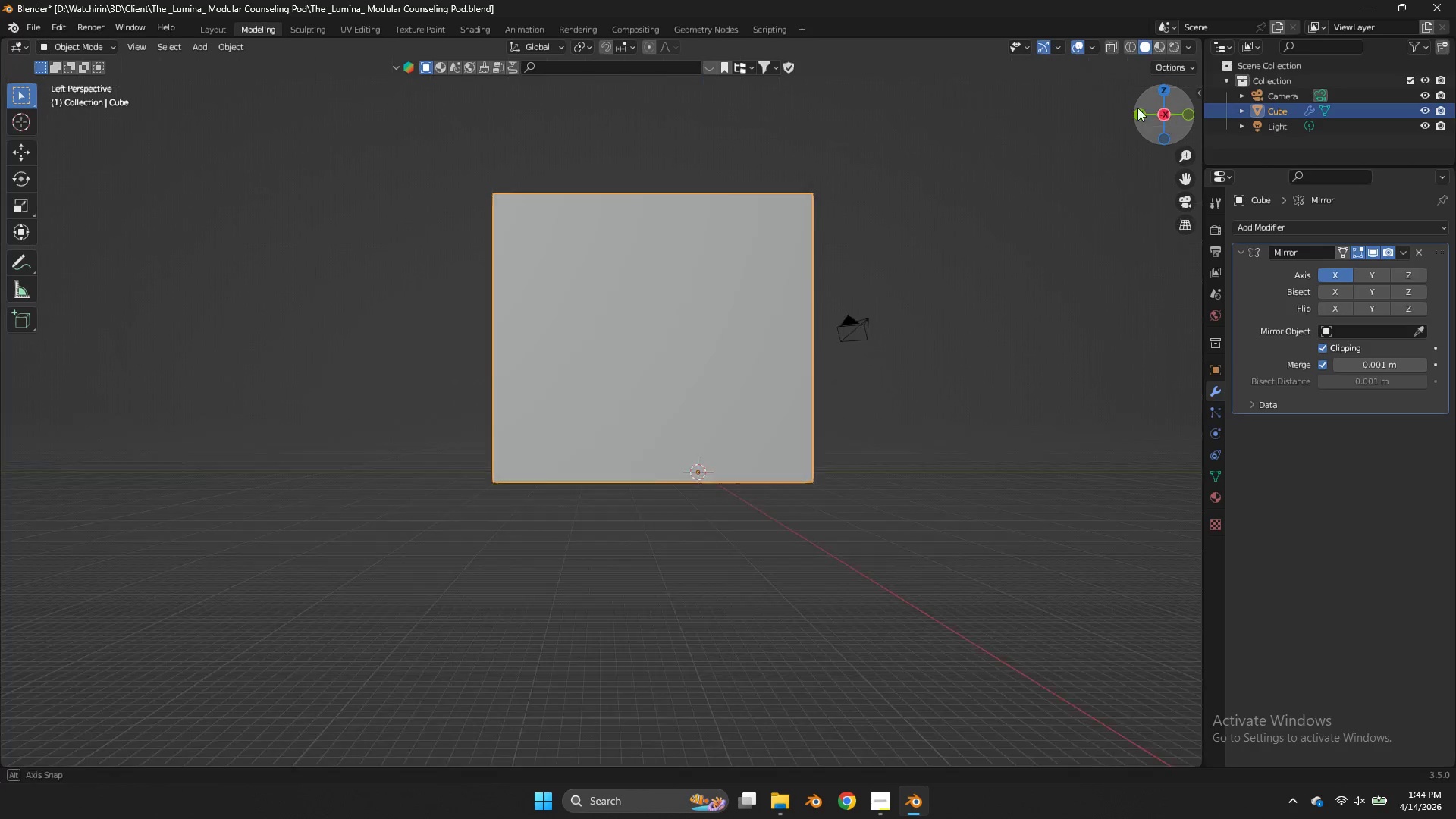 
left_click_drag(start_coordinate=[1165, 118], to_coordinate=[1014, 735])
 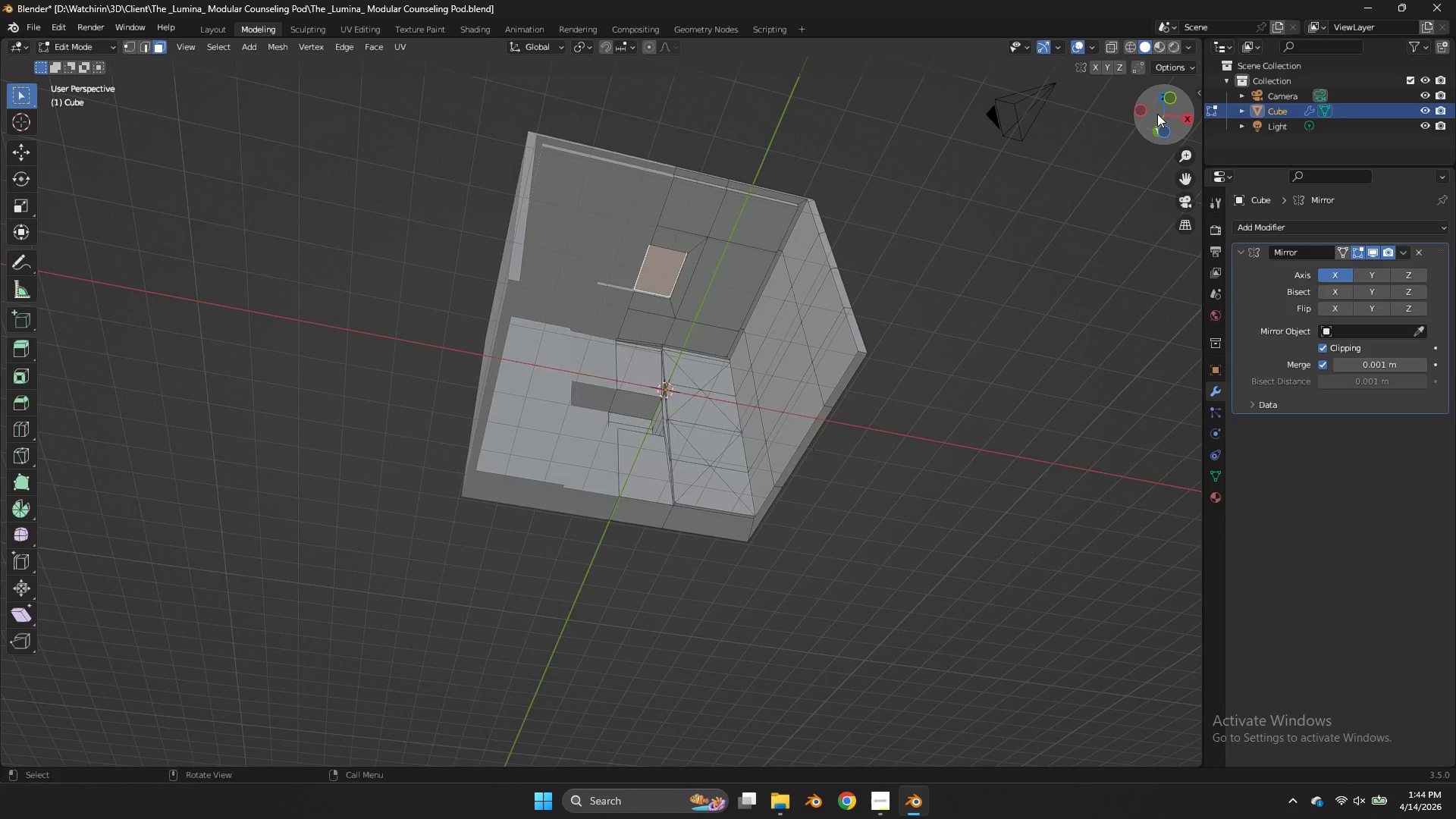 
key(Tab)
 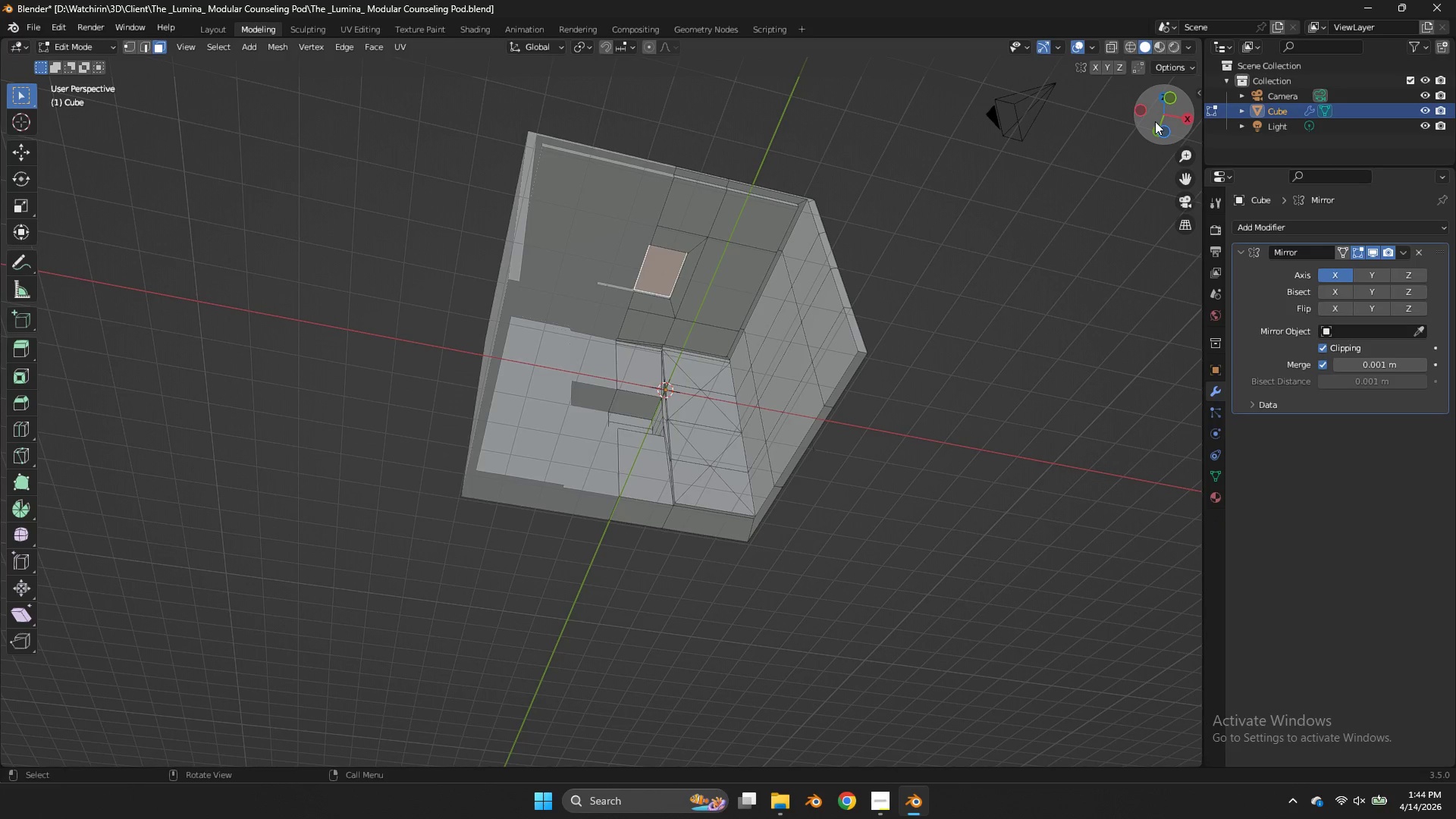 
key(Control+S)
 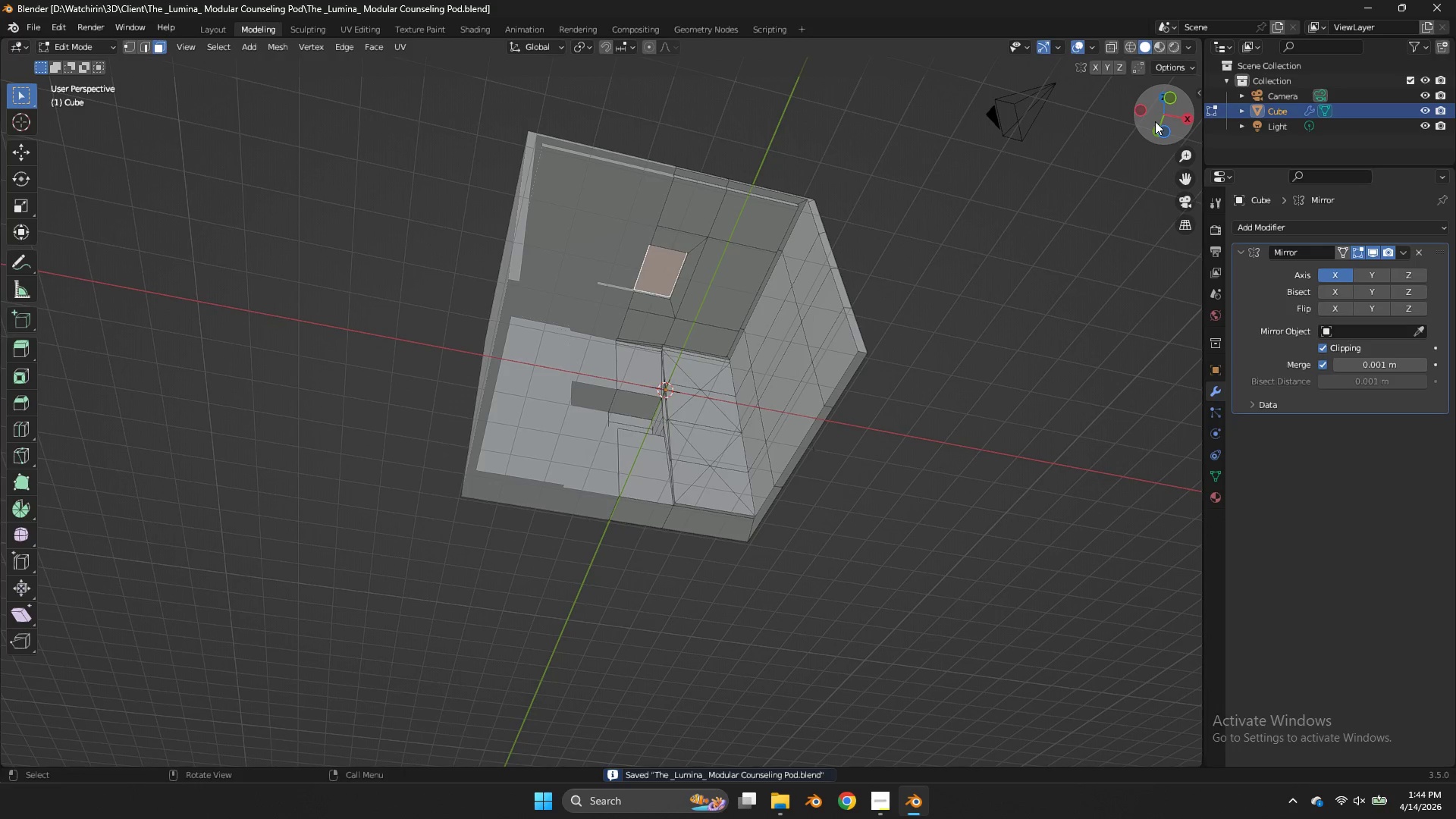 
scroll: coordinate [1155, 121], scroll_direction: up, amount: 2.0
 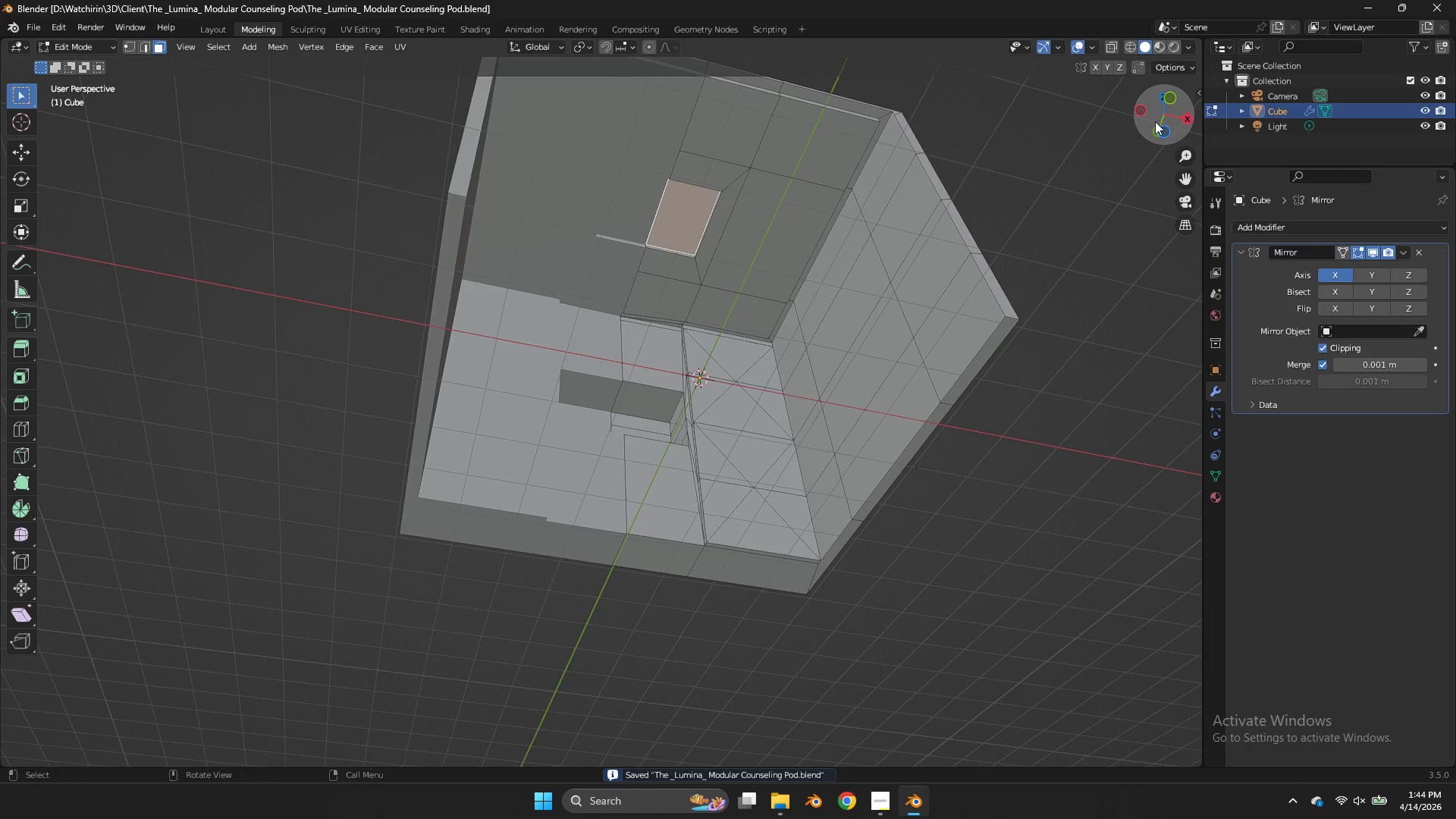 
key(Tab)
 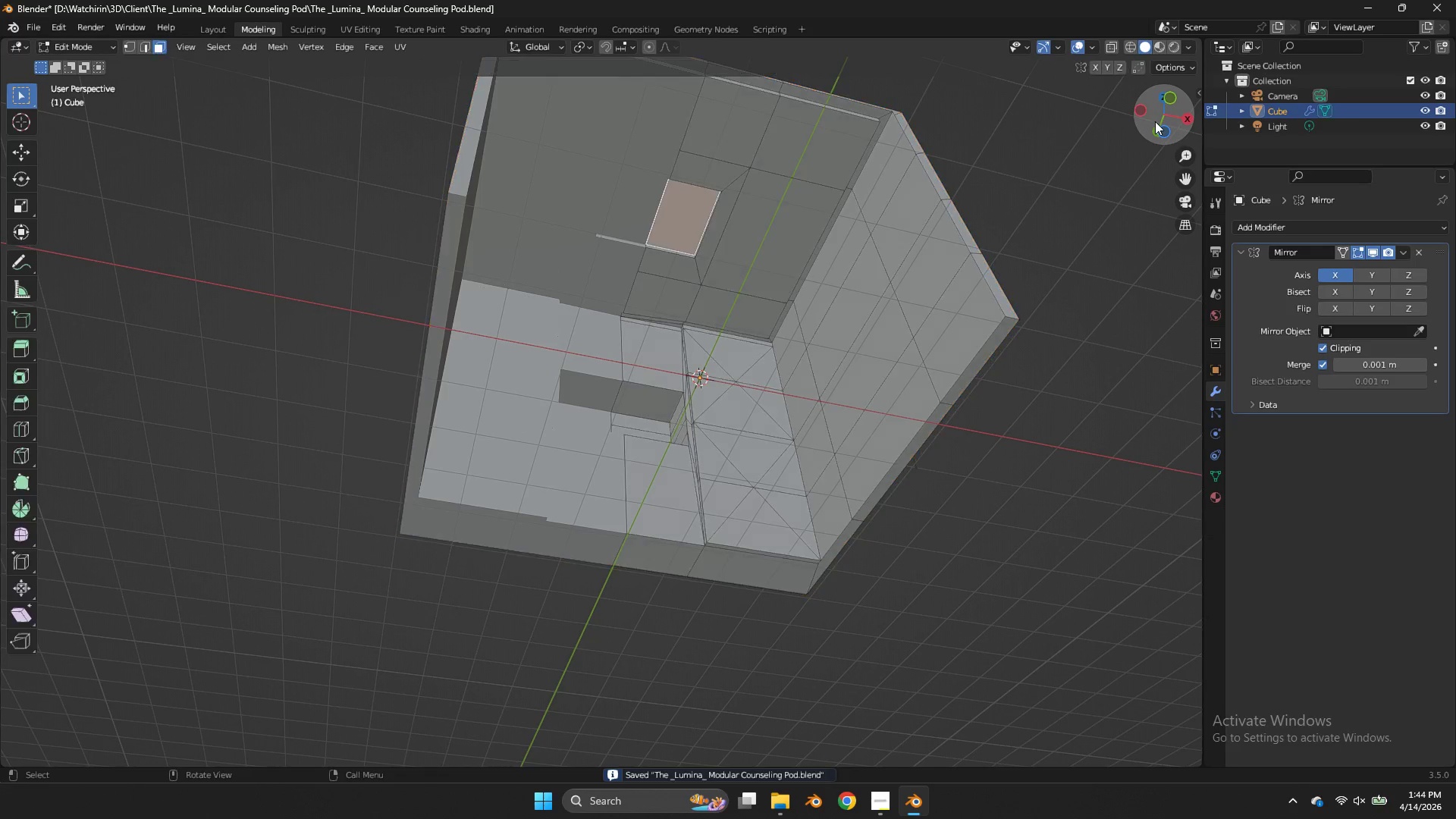 
key(Tab)
 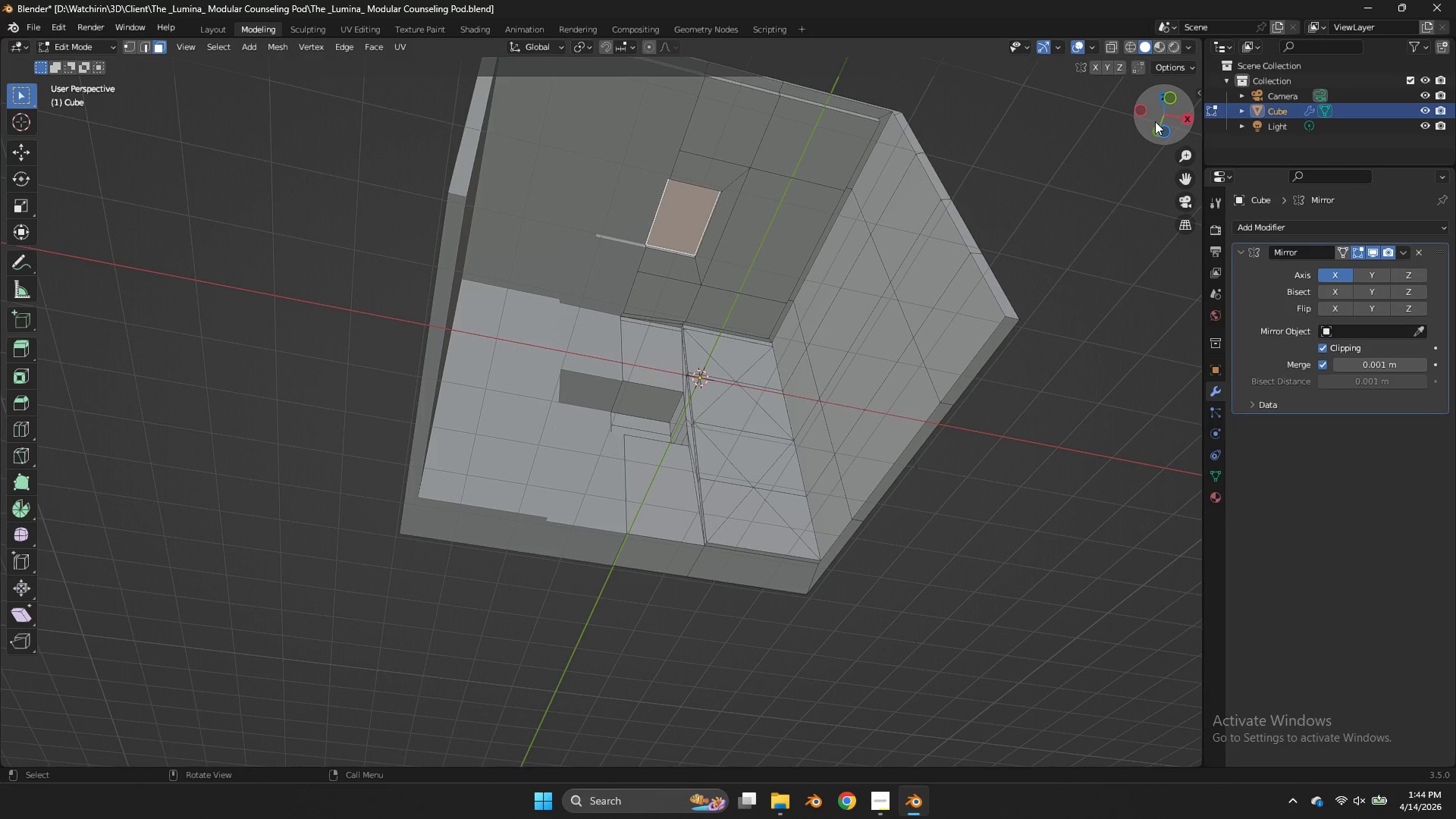 
hold_key(key=AltLeft, duration=1.16)
left_click([847, 190])
 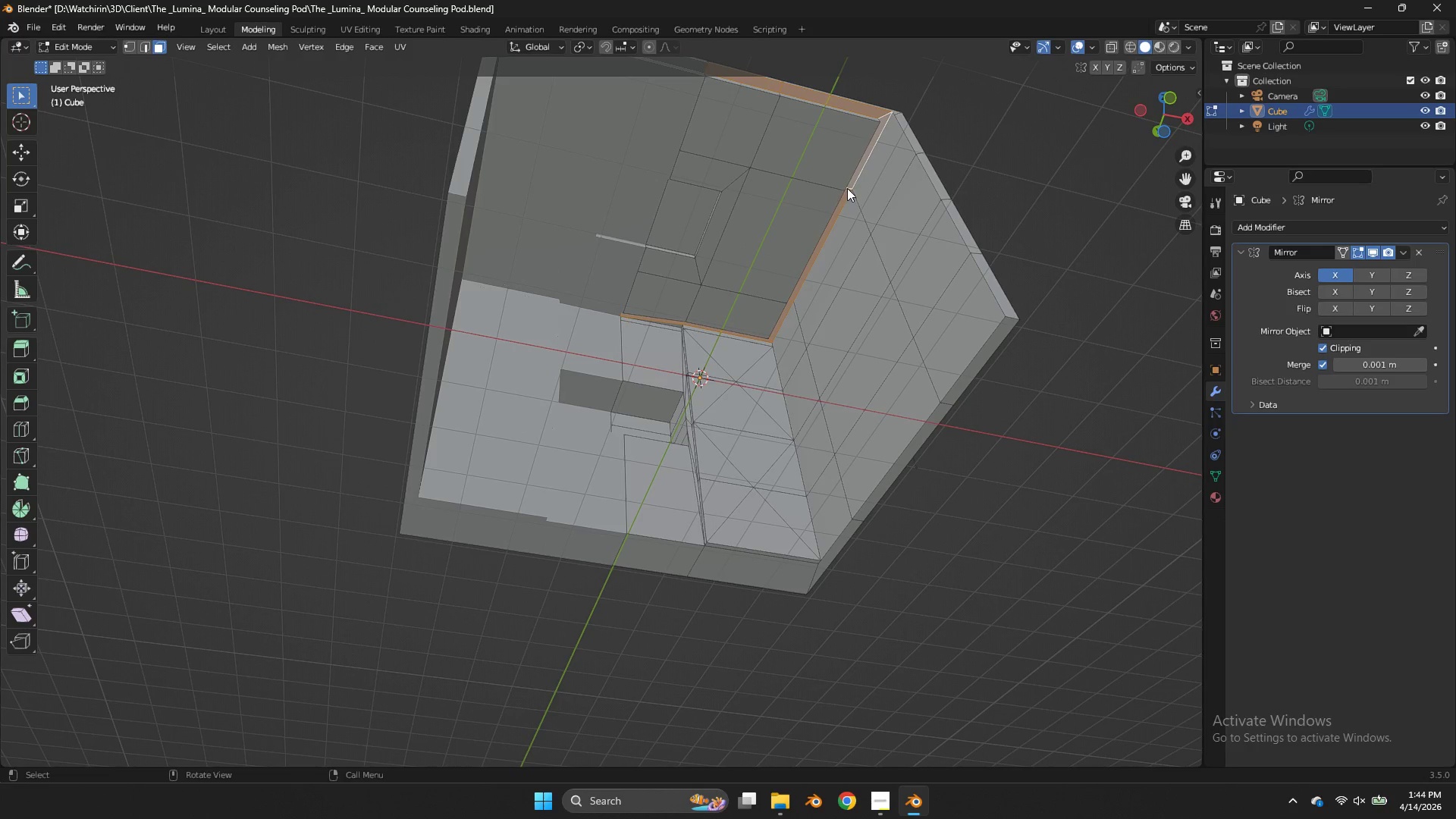 
key(Shift+S)
 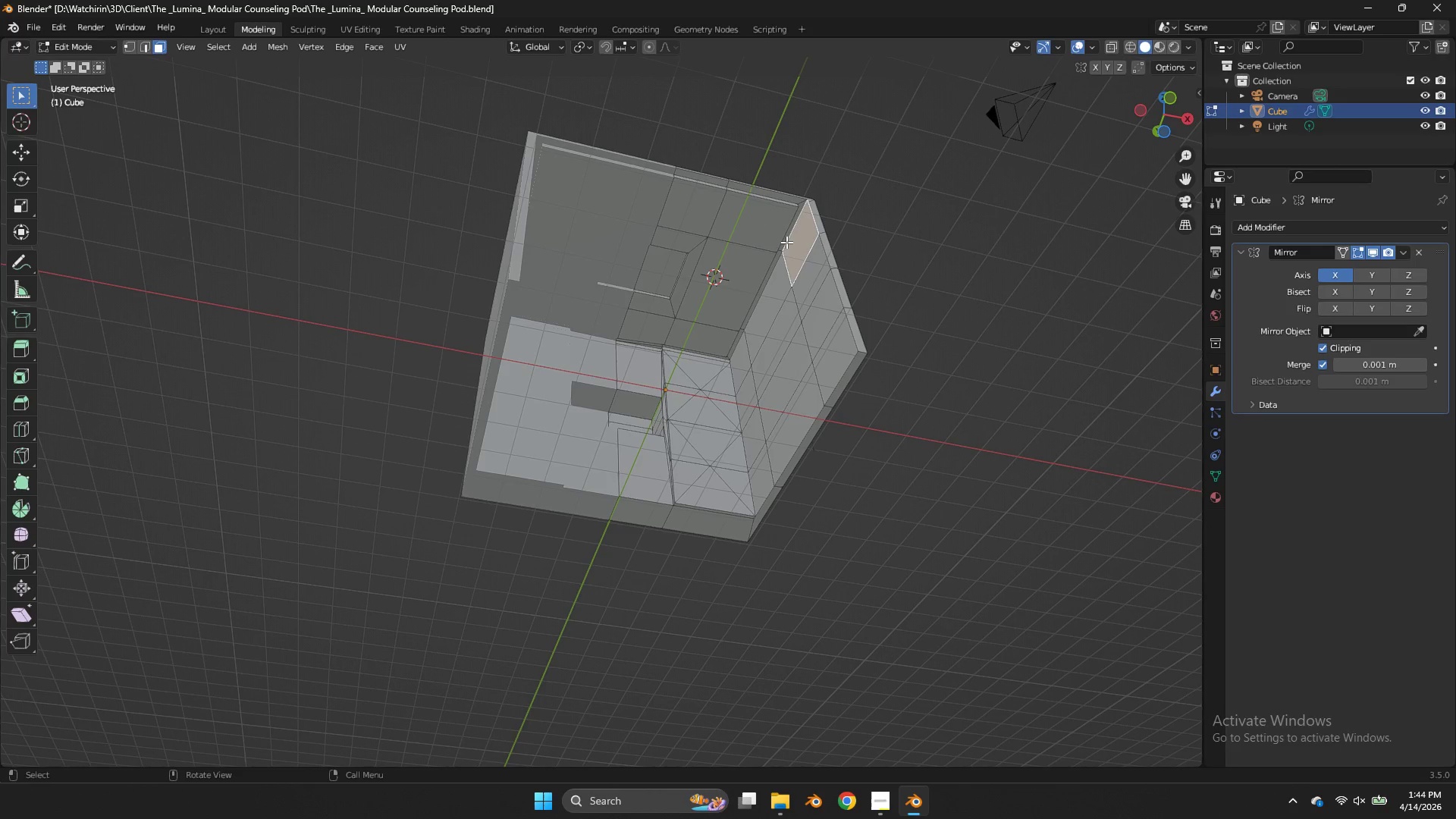 
scroll: coordinate [851, 187], scroll_direction: down, amount: 2.0
 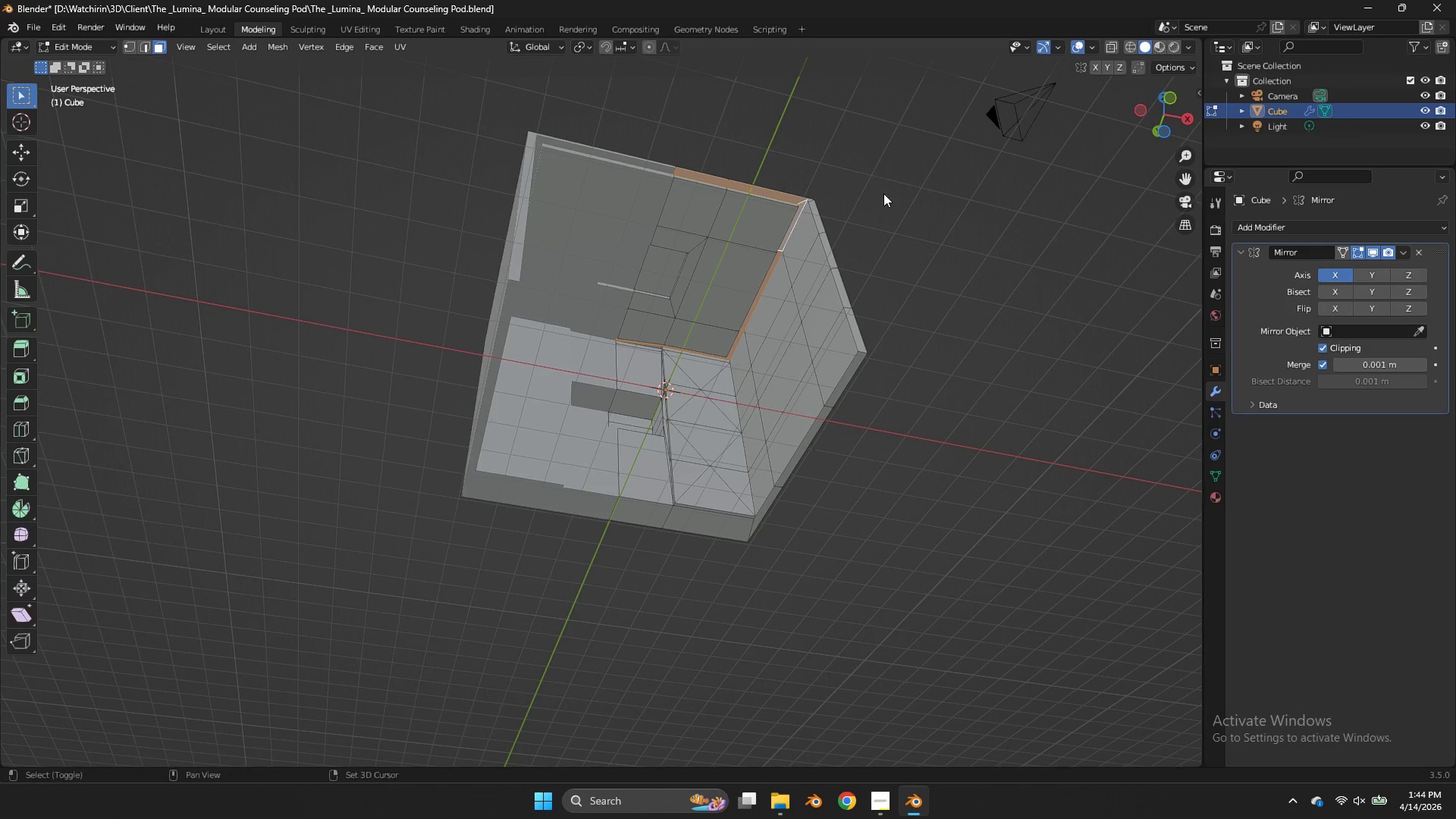 
double_click([786, 239])
 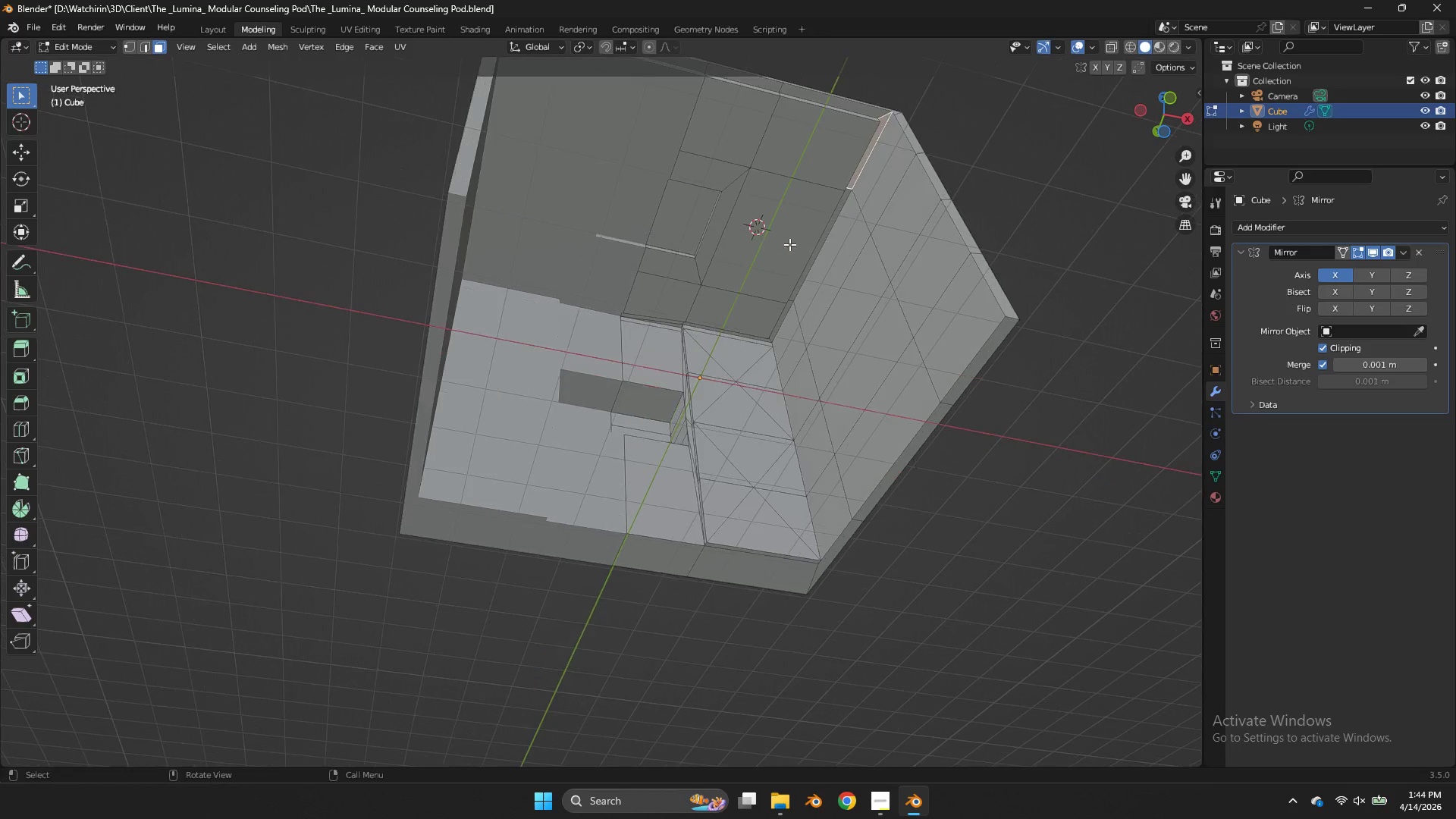 
scroll: coordinate [789, 244], scroll_direction: up, amount: 2.0
 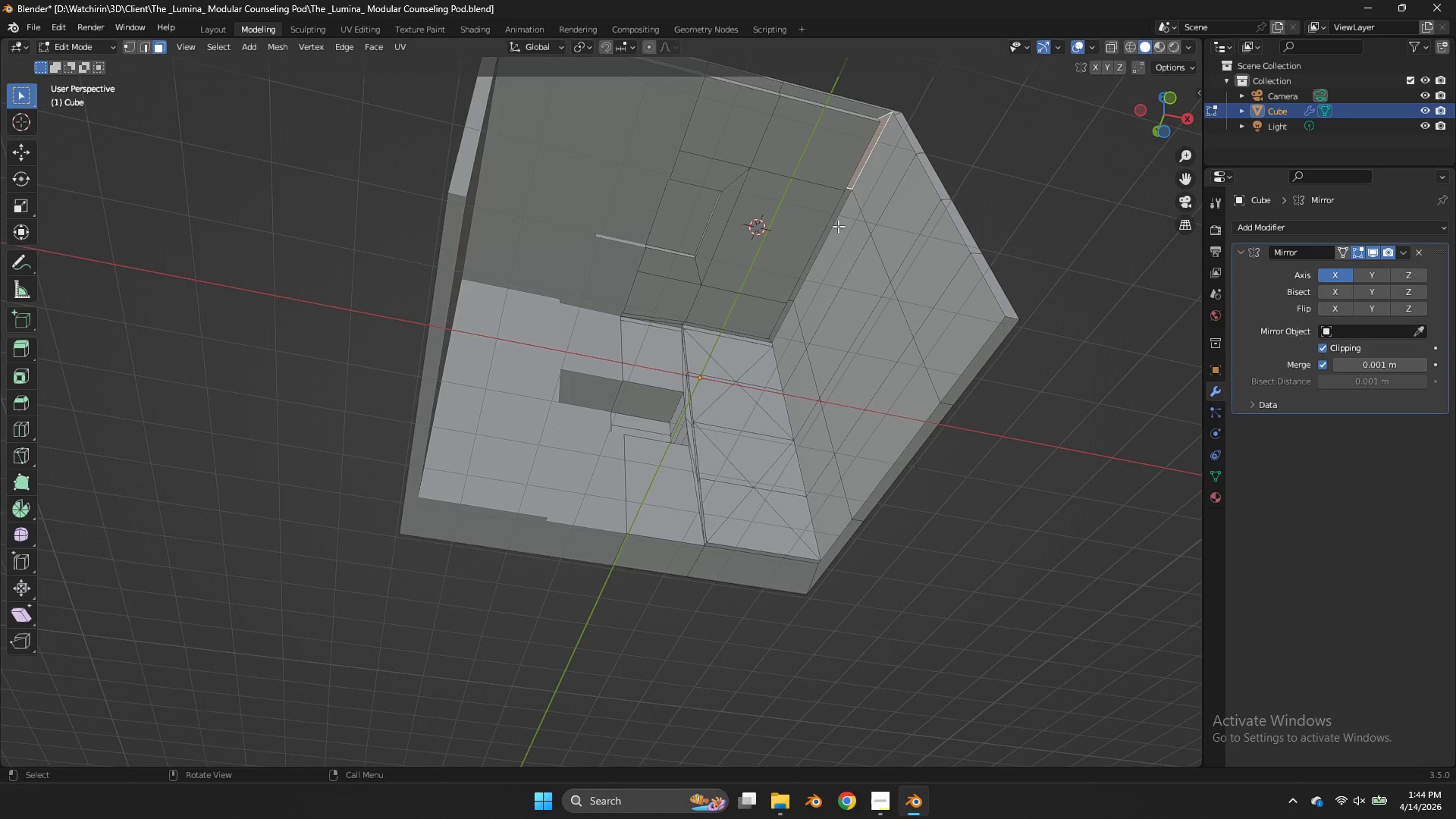 
hold_key(key=ControlLeft, duration=1.38)
left_click([788, 303])
 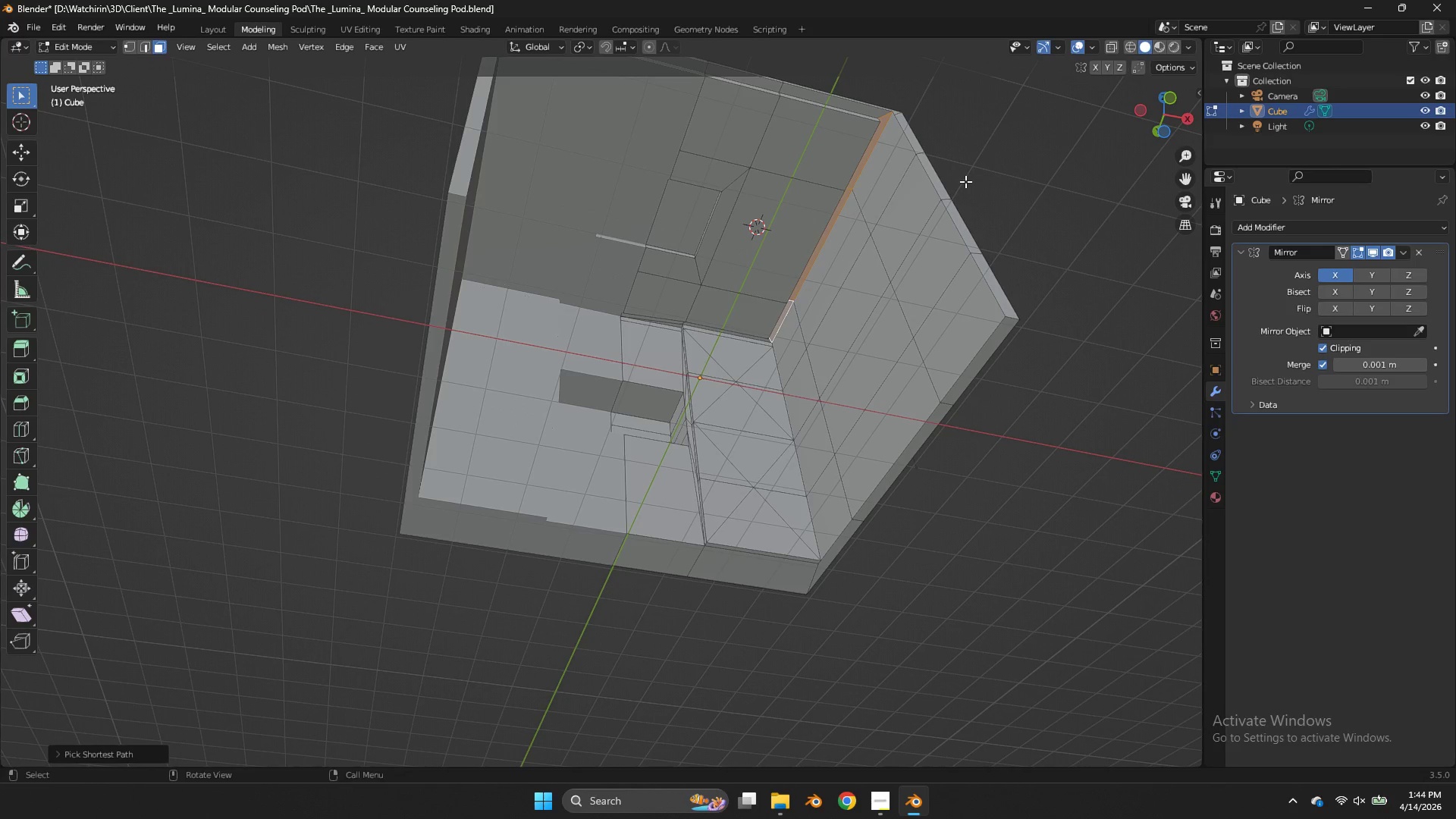 
hold_key(key=ShiftLeft, duration=1.86)
 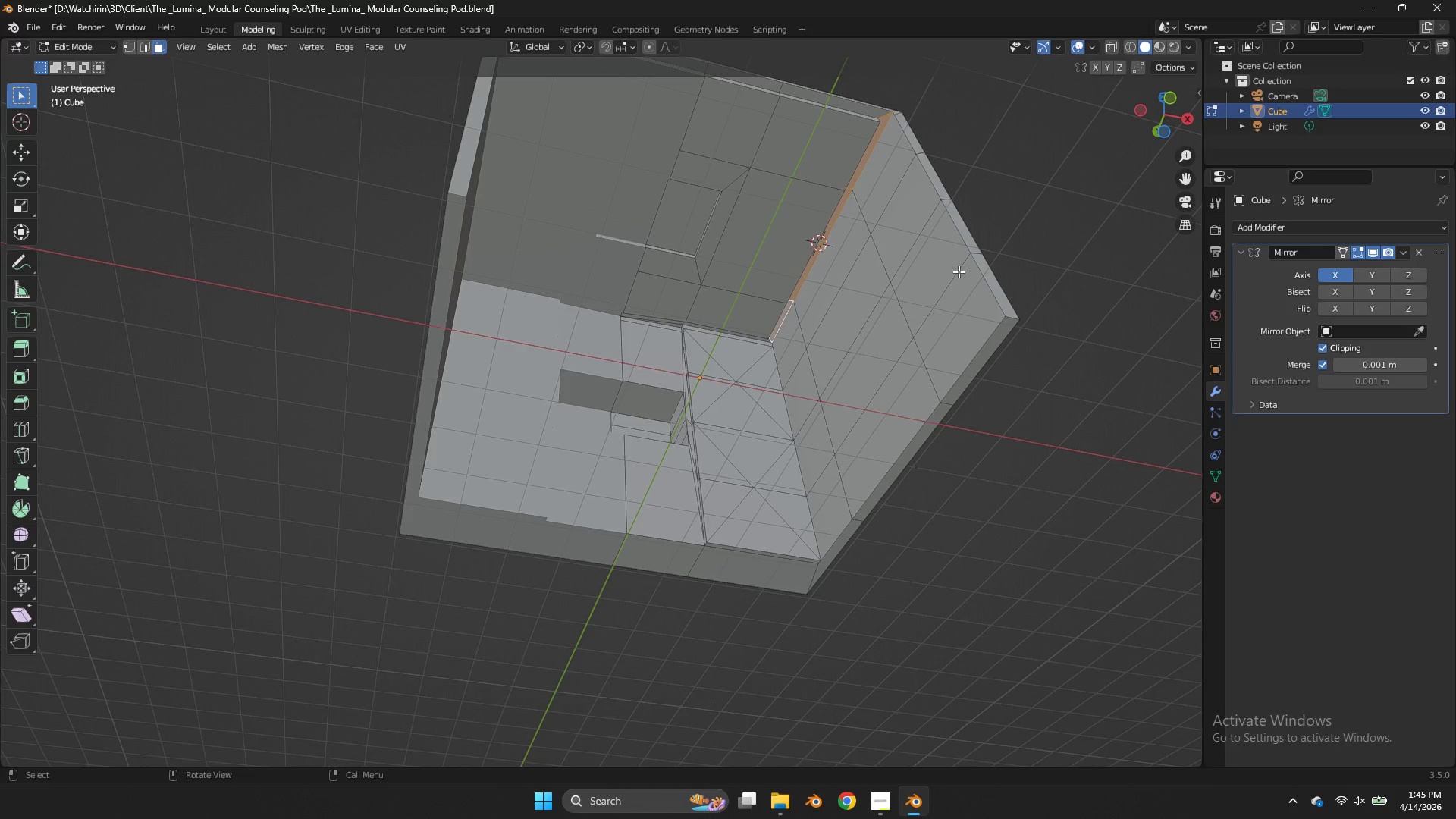 
hold_key(key=S, duration=1.41)
 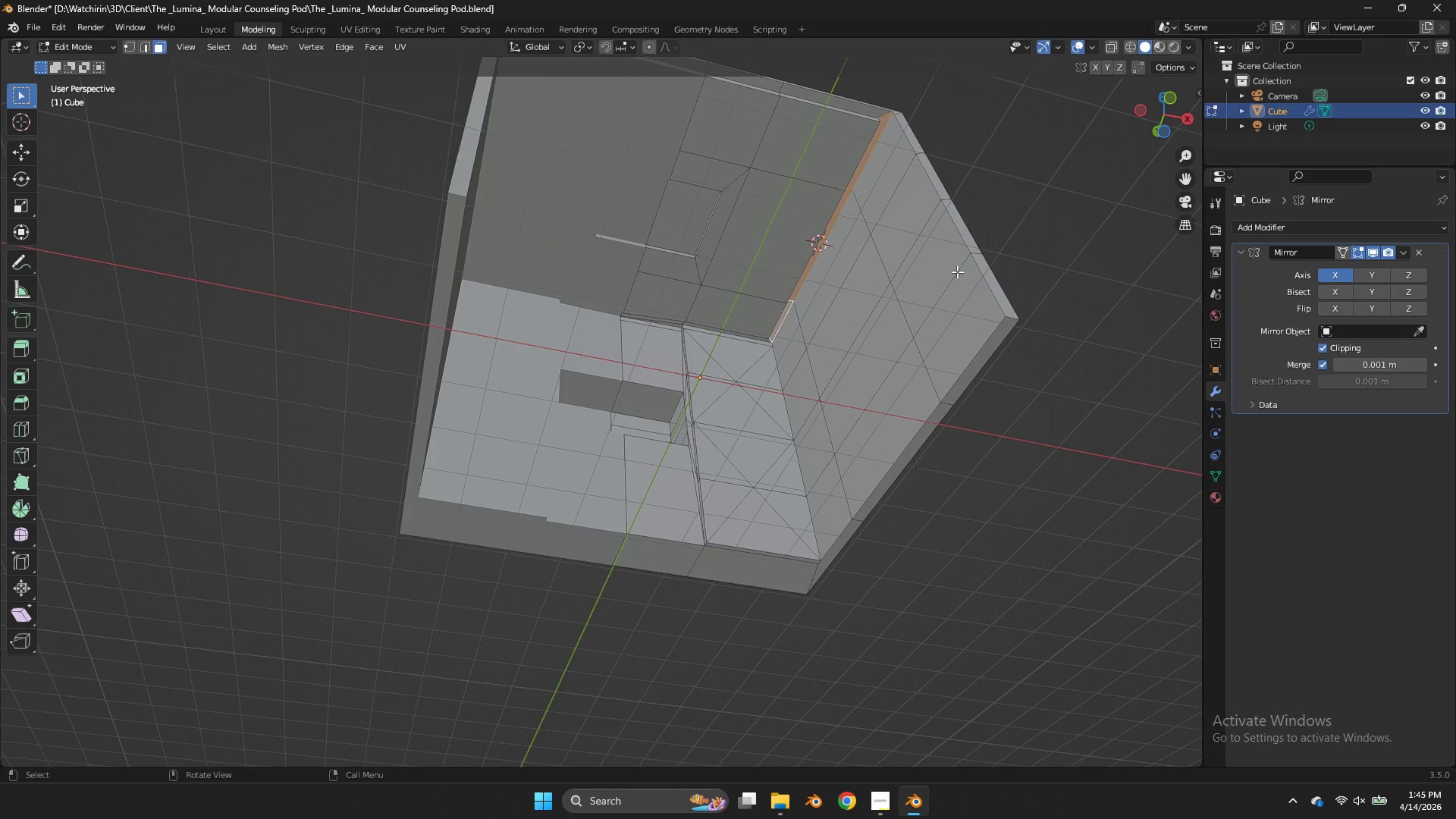 
key(Tab)
 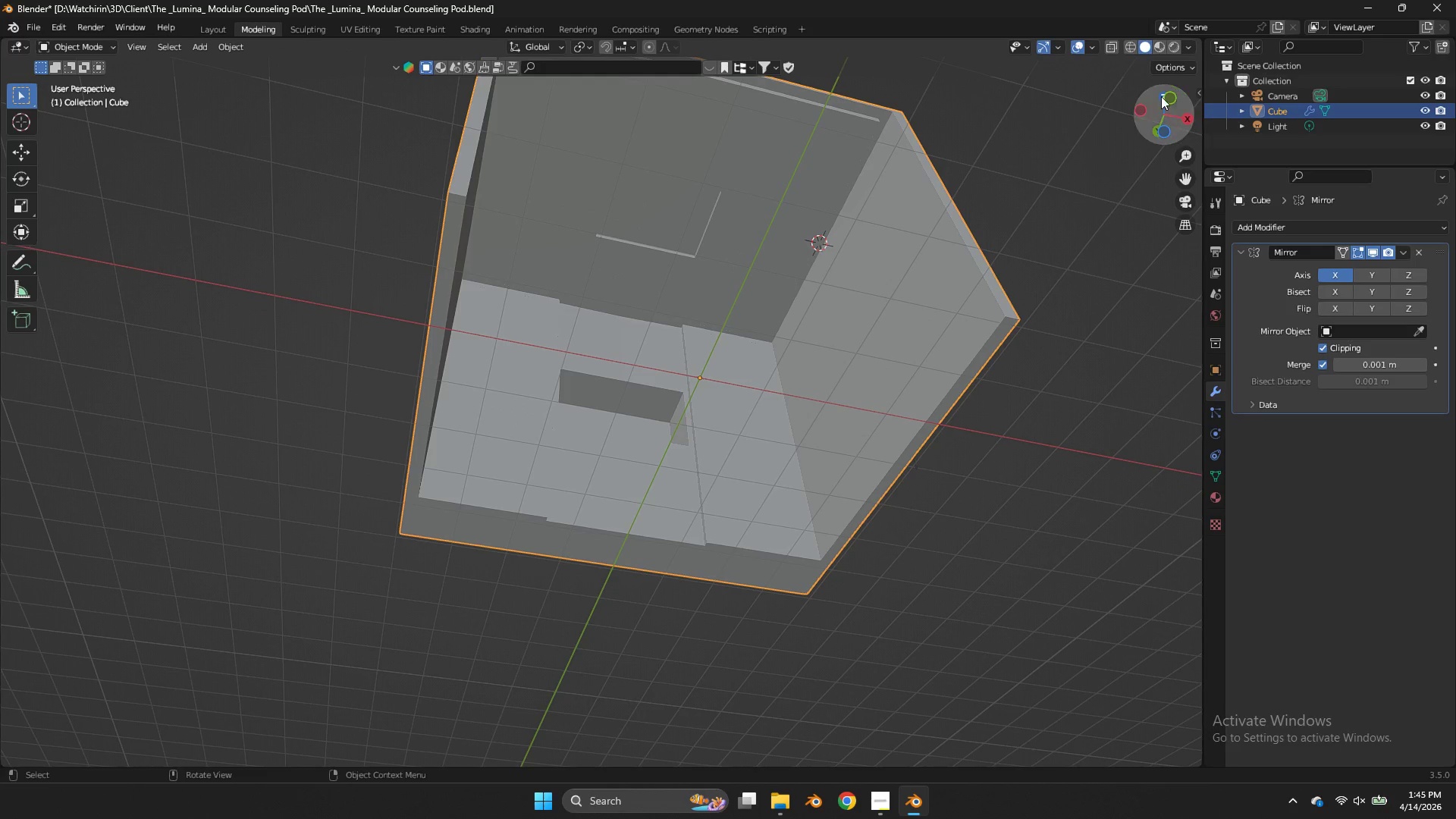 
left_click([1169, 99])
 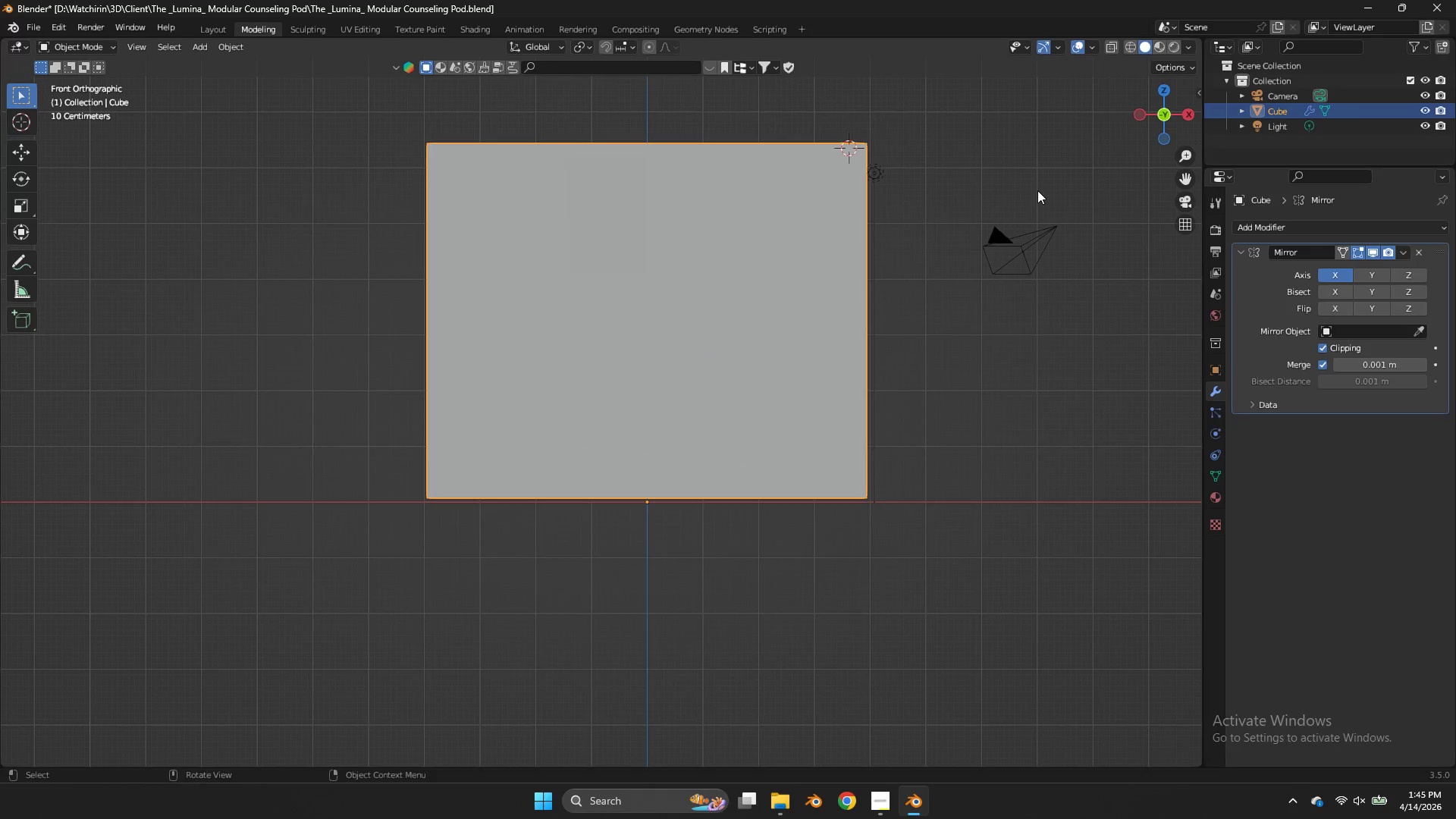 
key(Shift+A)
 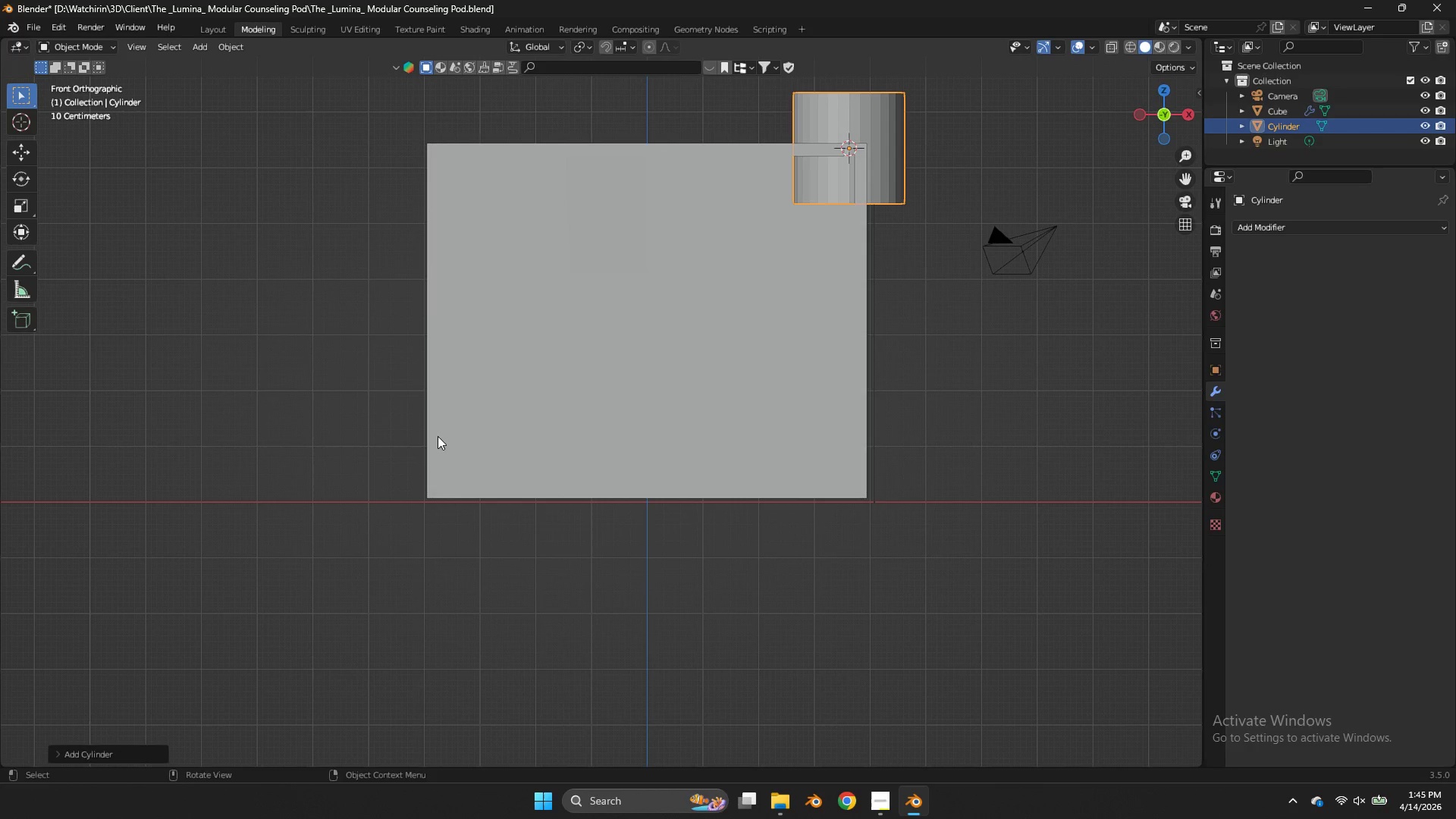 
left_click([110, 752])
 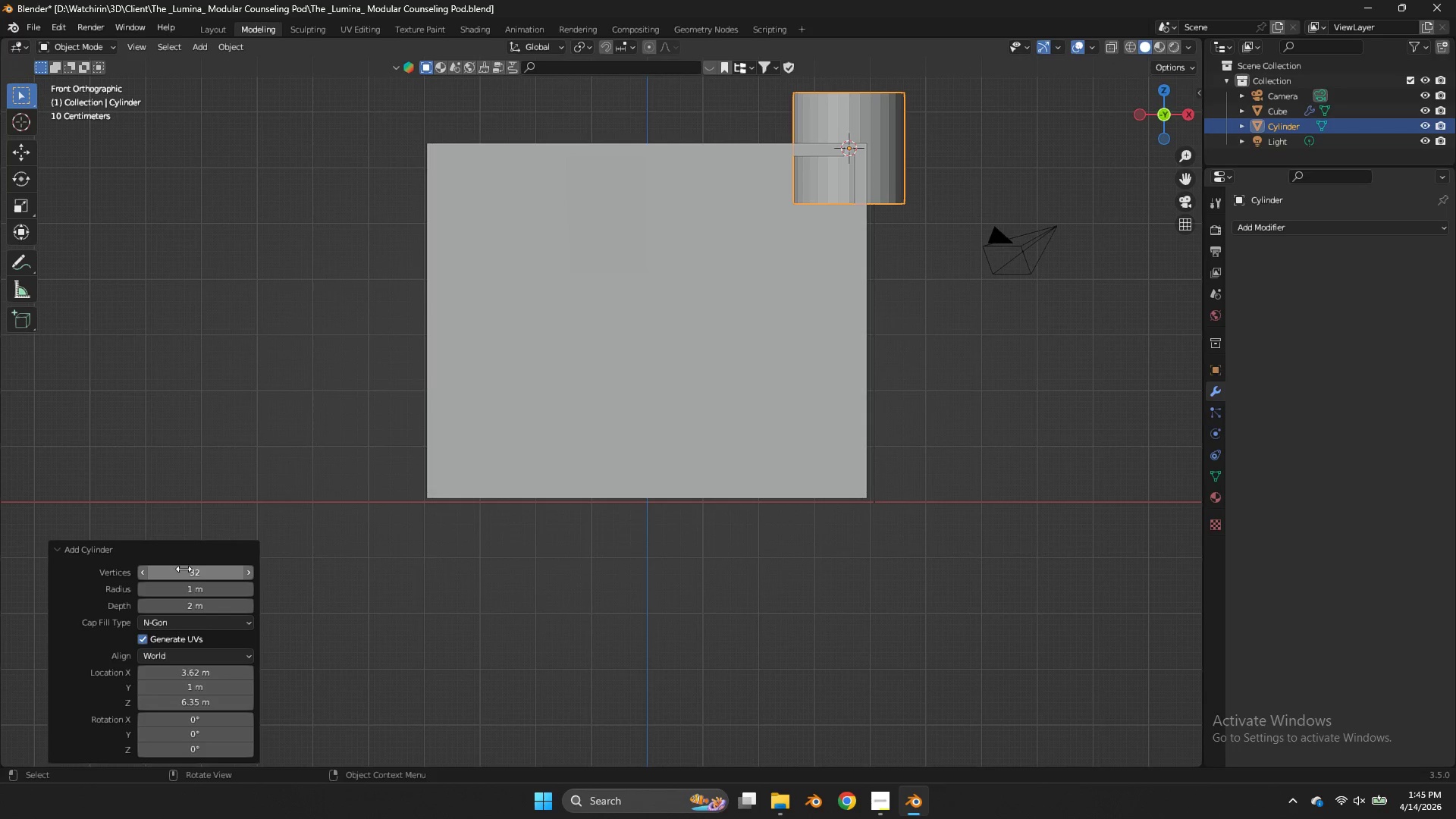 
left_click([184, 569])
 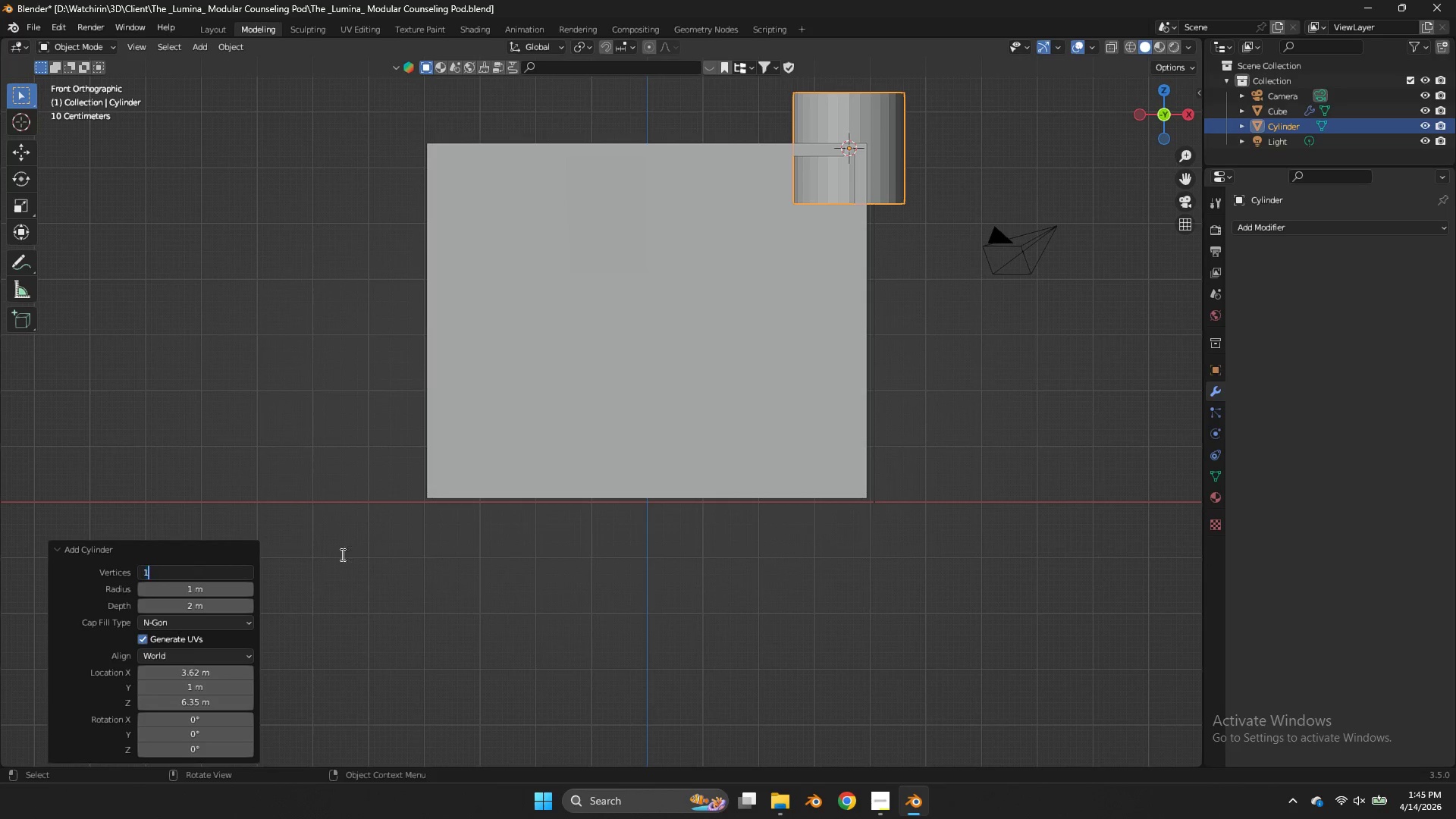 
type(12)
 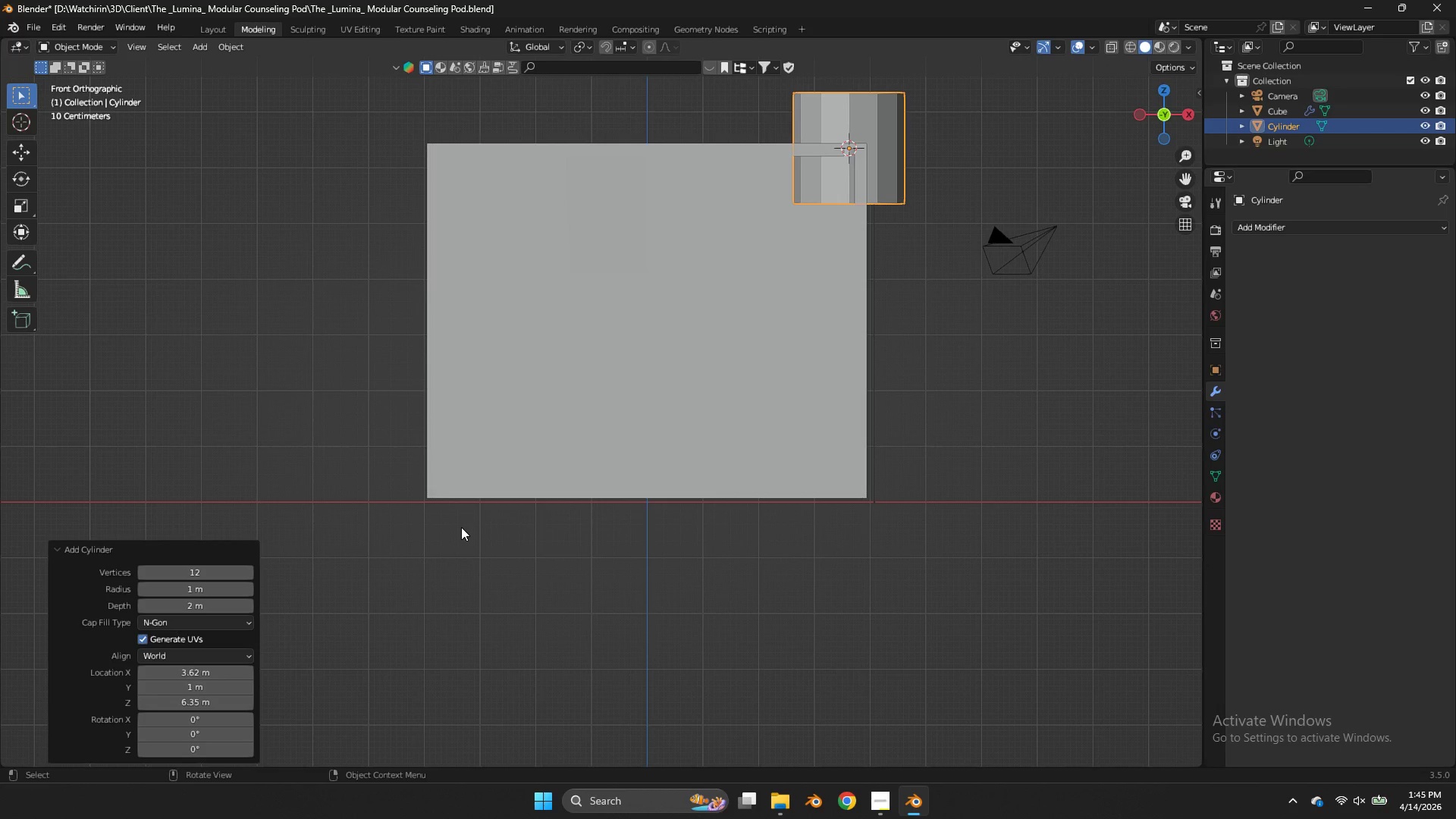 
left_click([461, 527])
 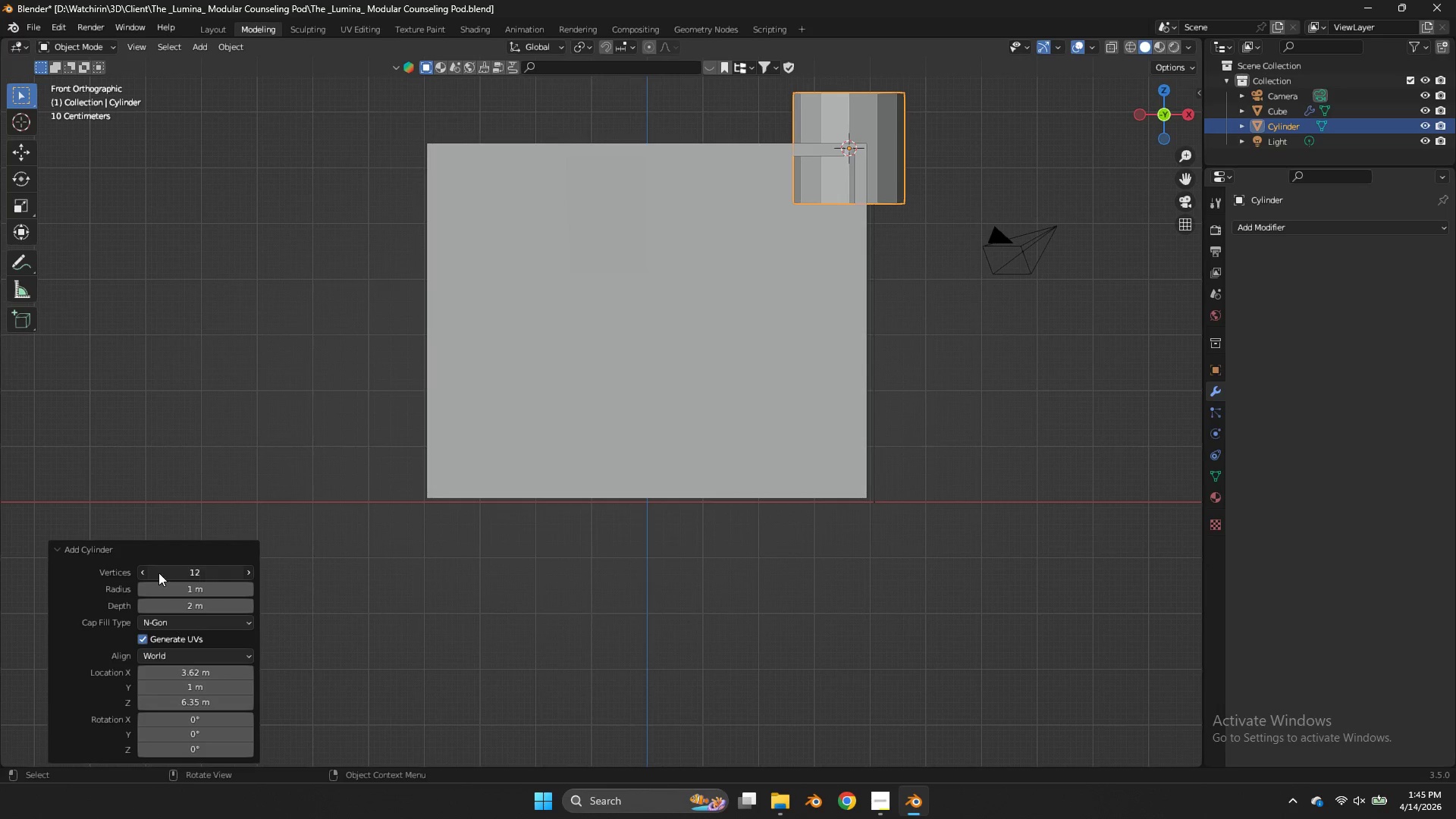 
left_click([158, 573])
 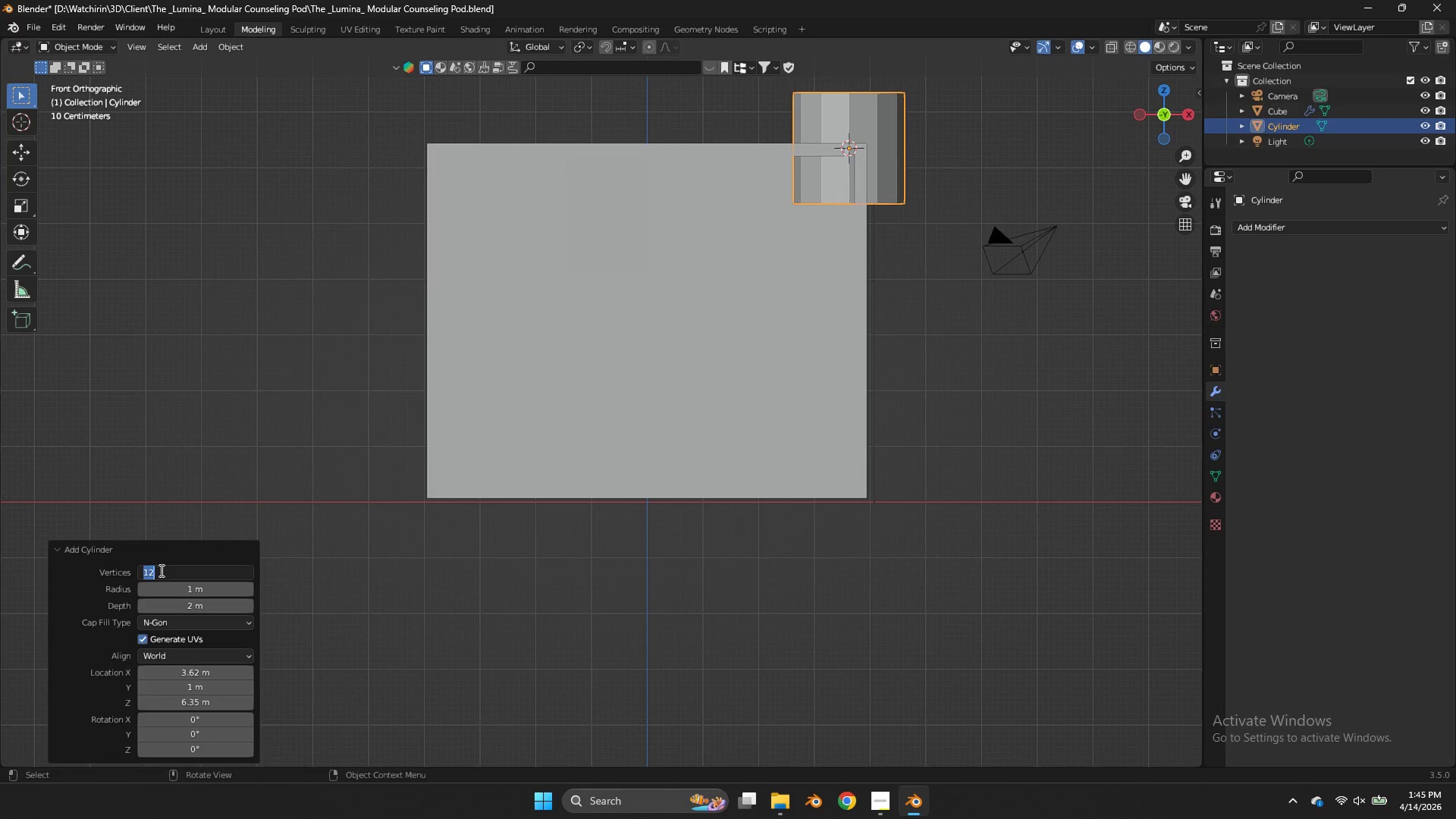 
key(8)
 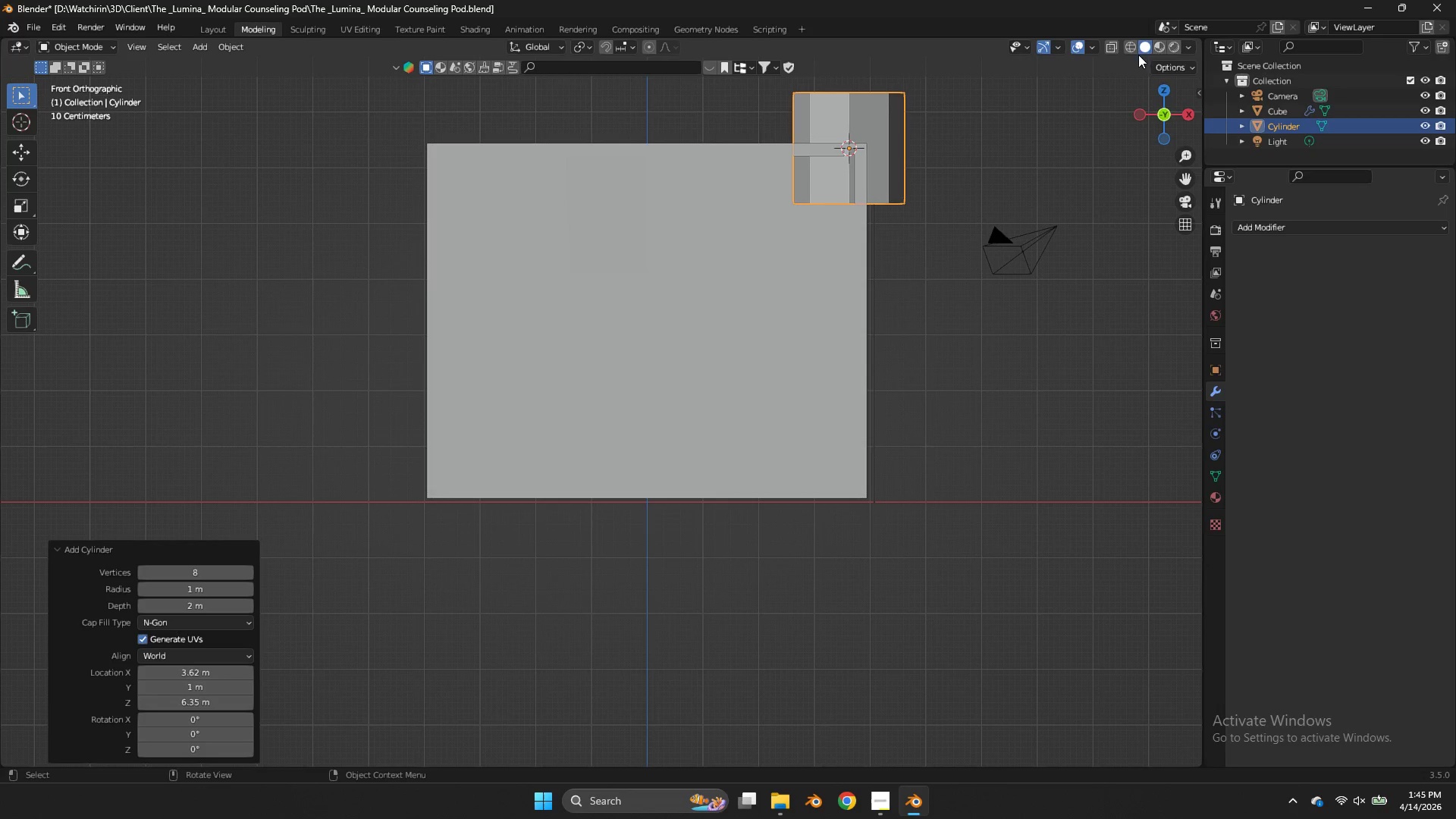 
key(Tab)
 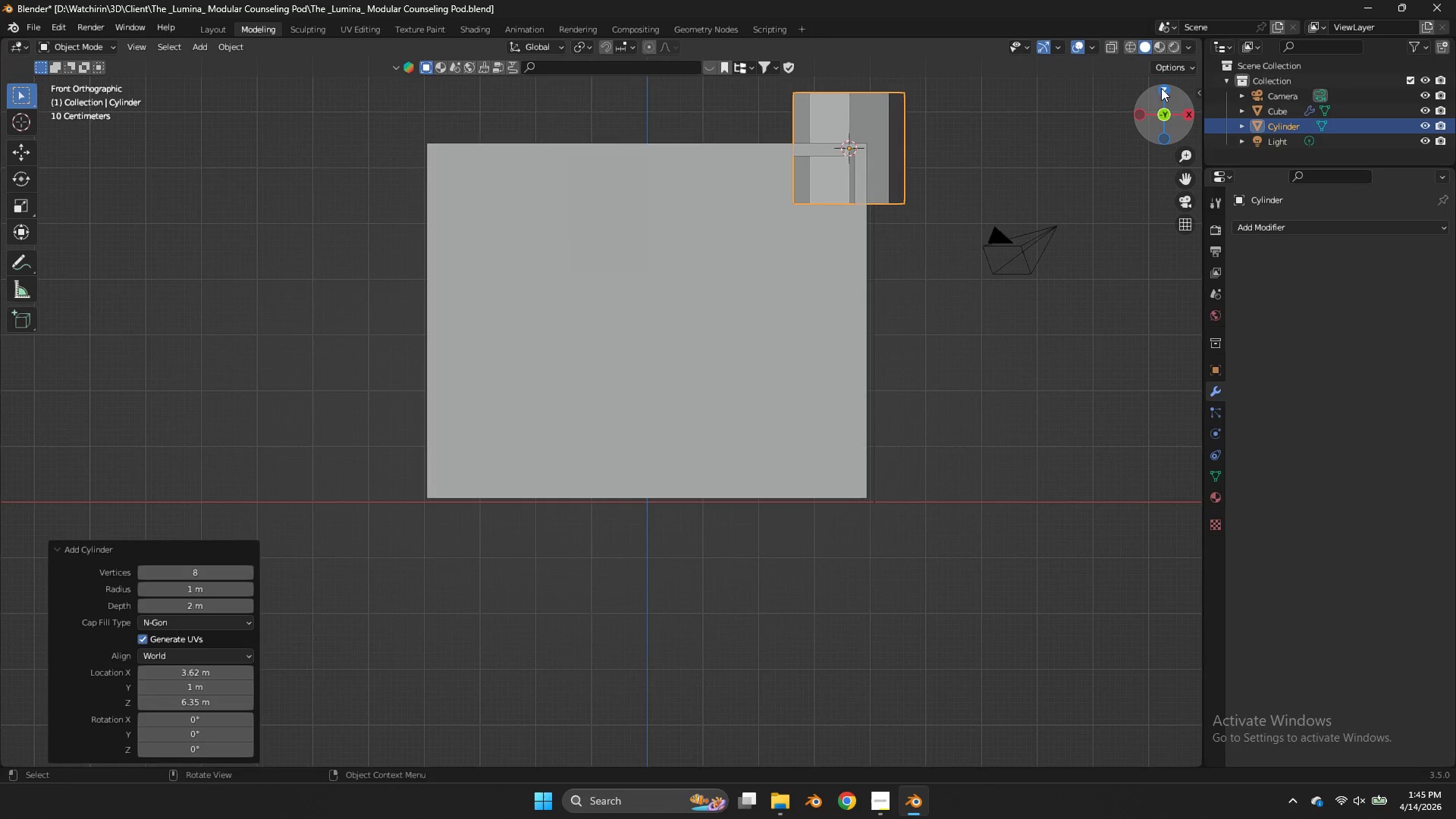 
left_click([1161, 88])
 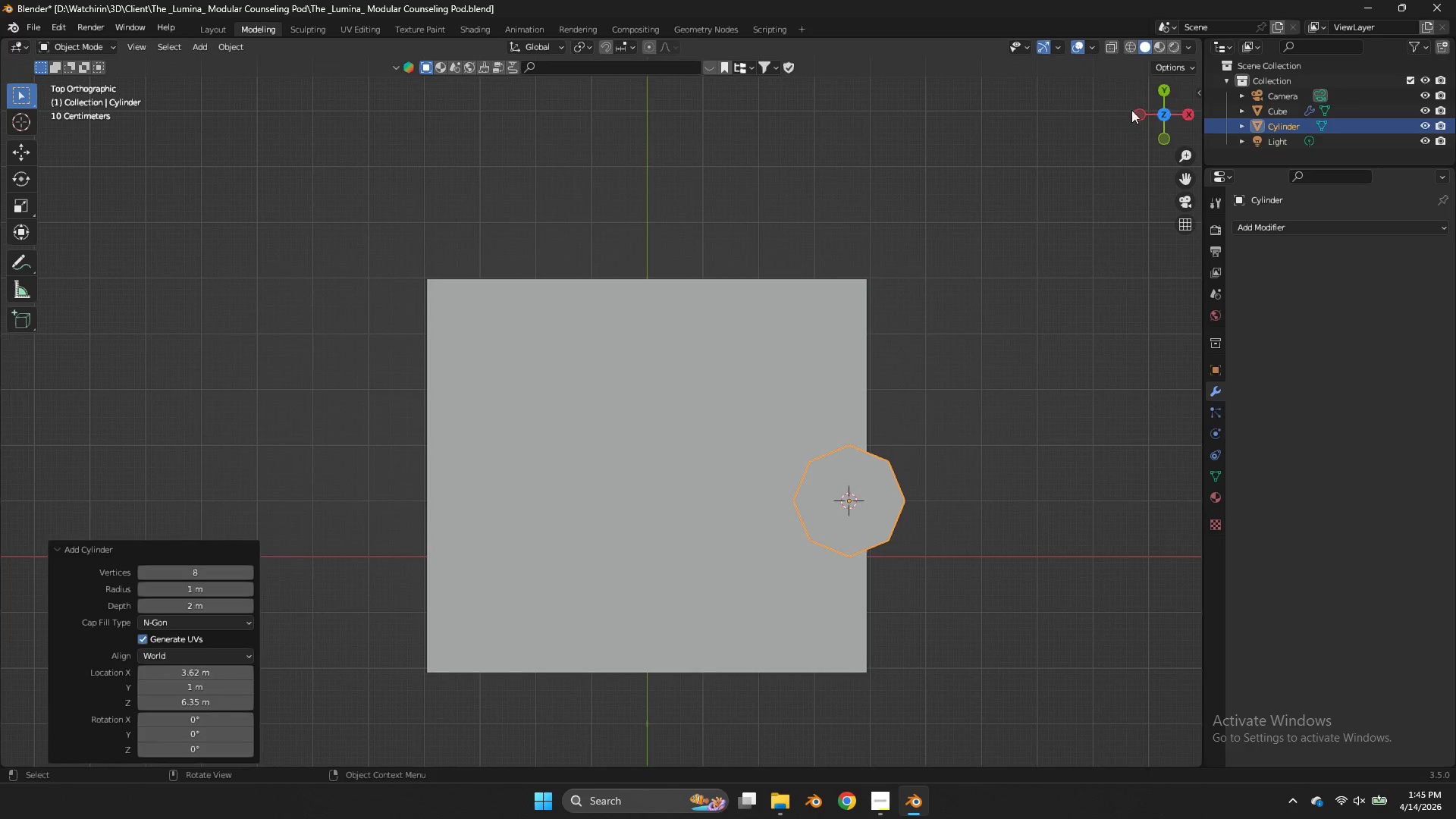 
key(Tab)
 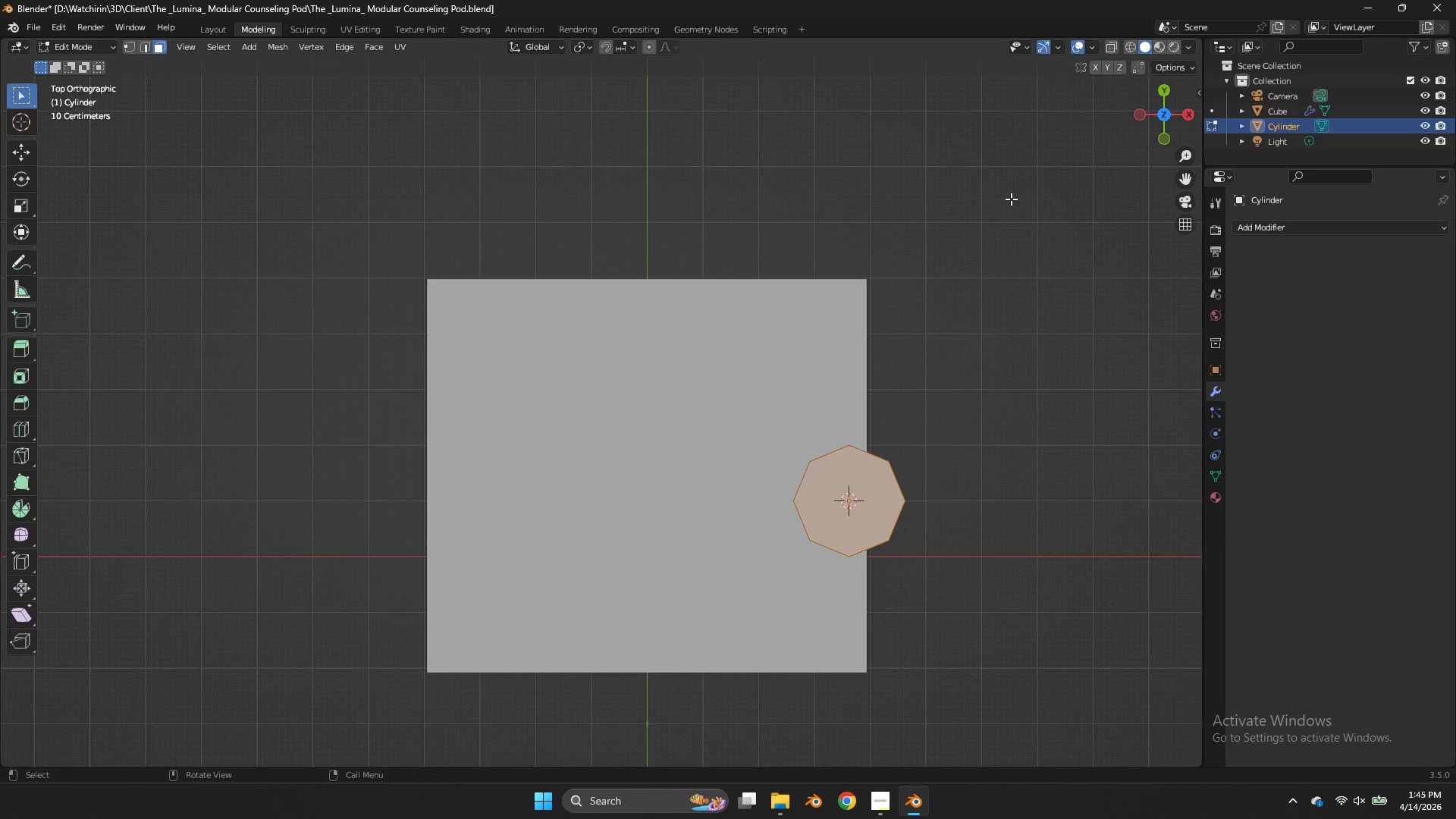 
key(Z)
 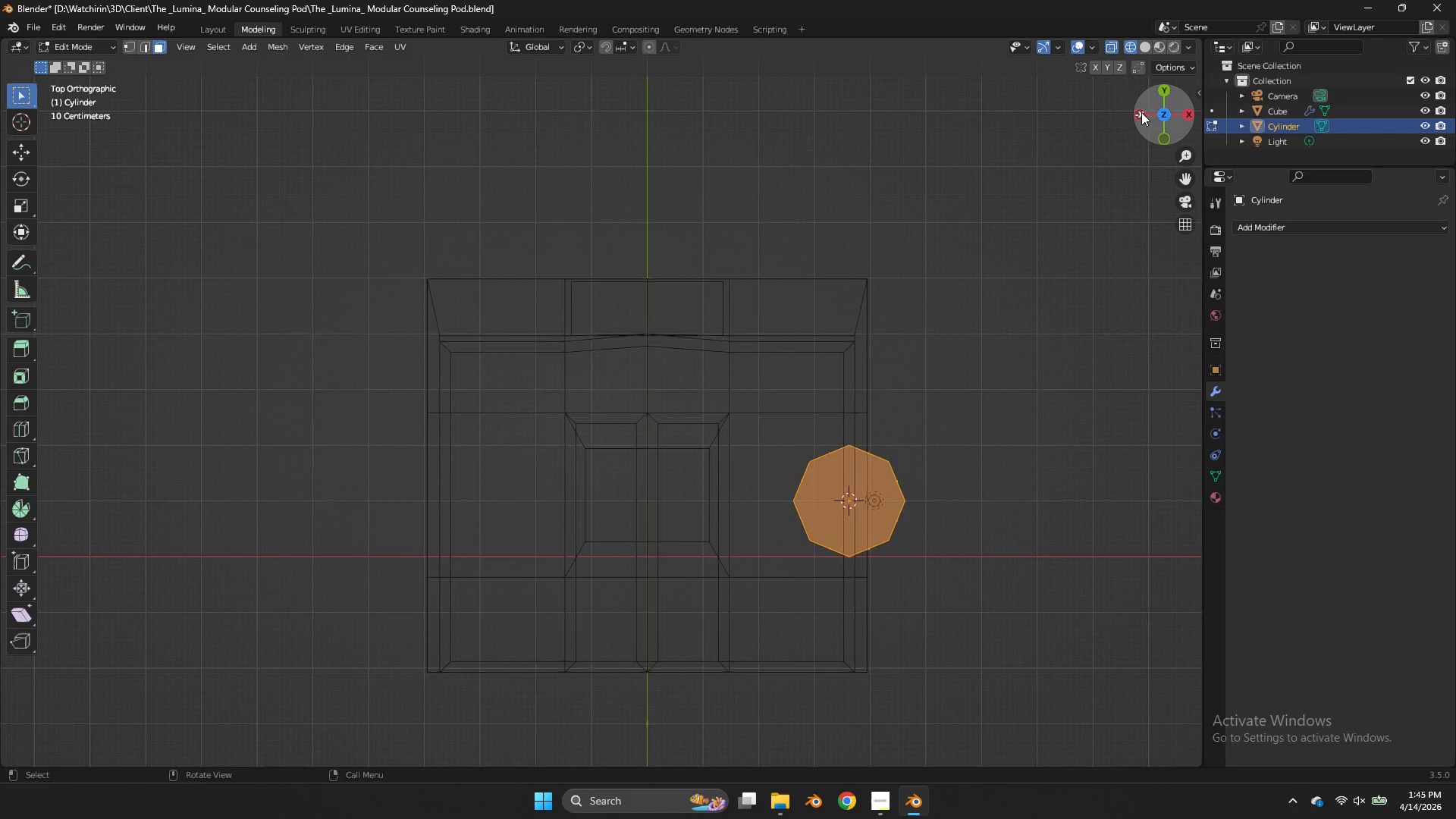 
left_click([1141, 112])
 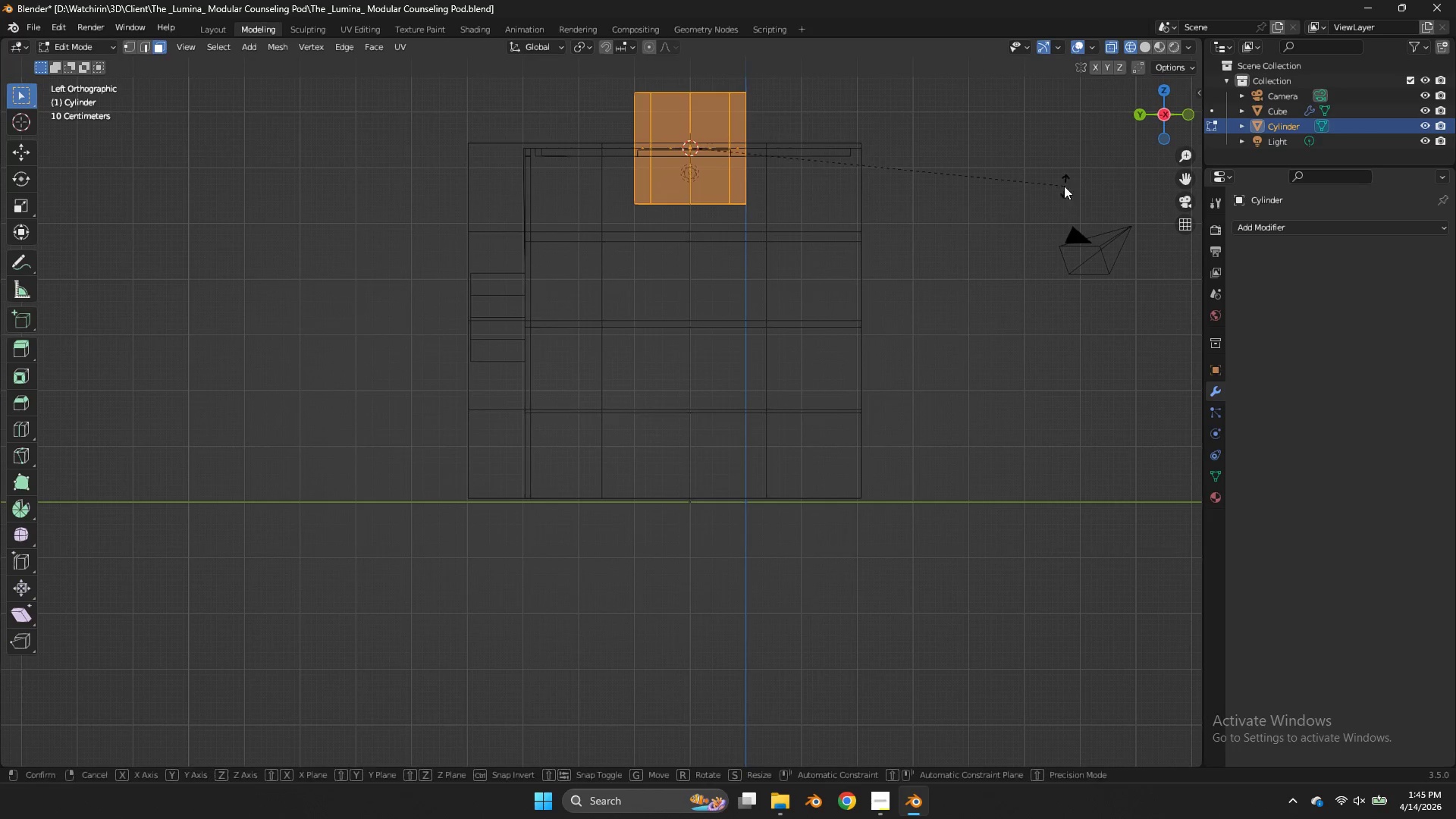 
type(rs)
 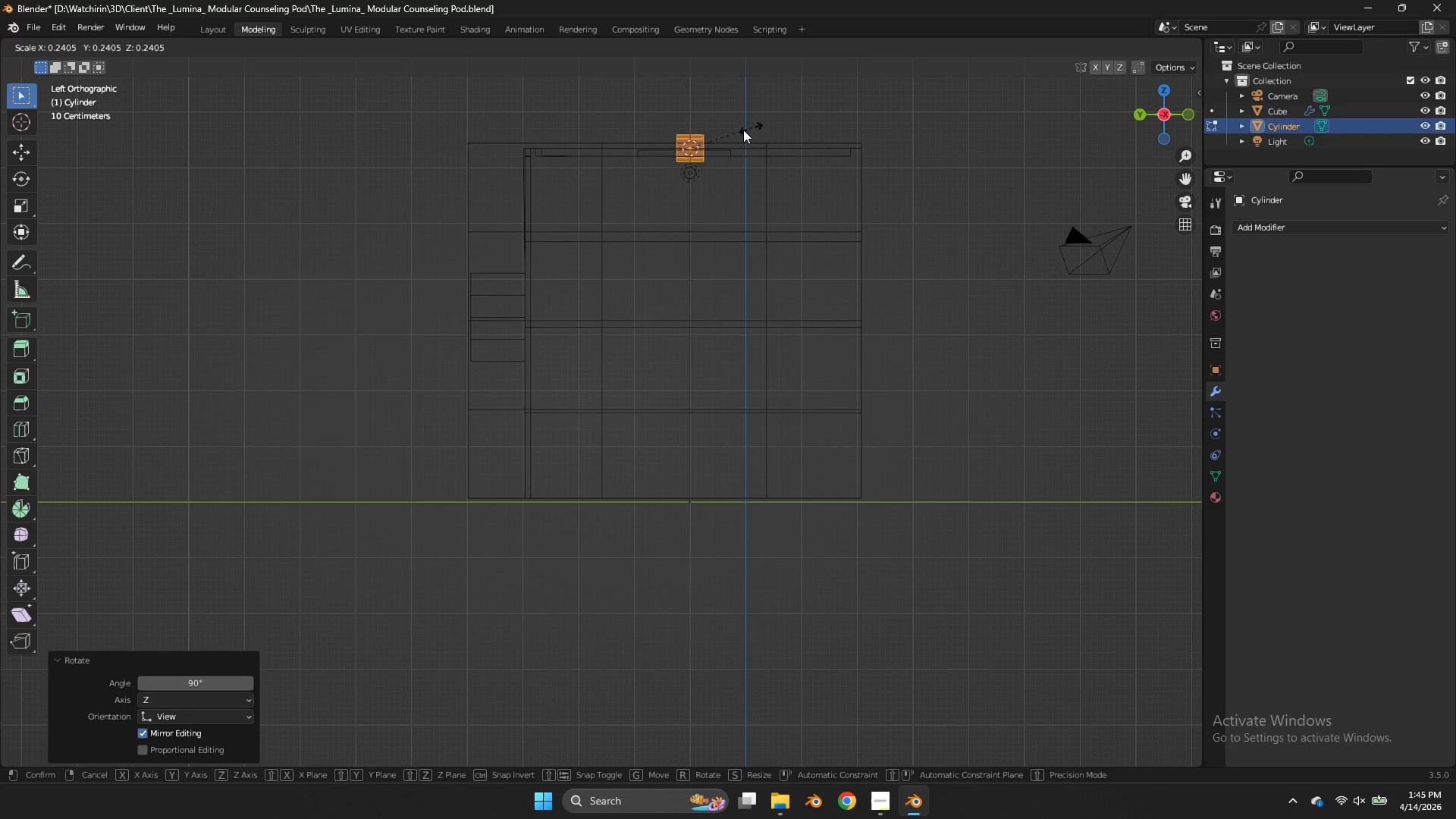 
hold_key(key=ControlLeft, duration=1.36)
 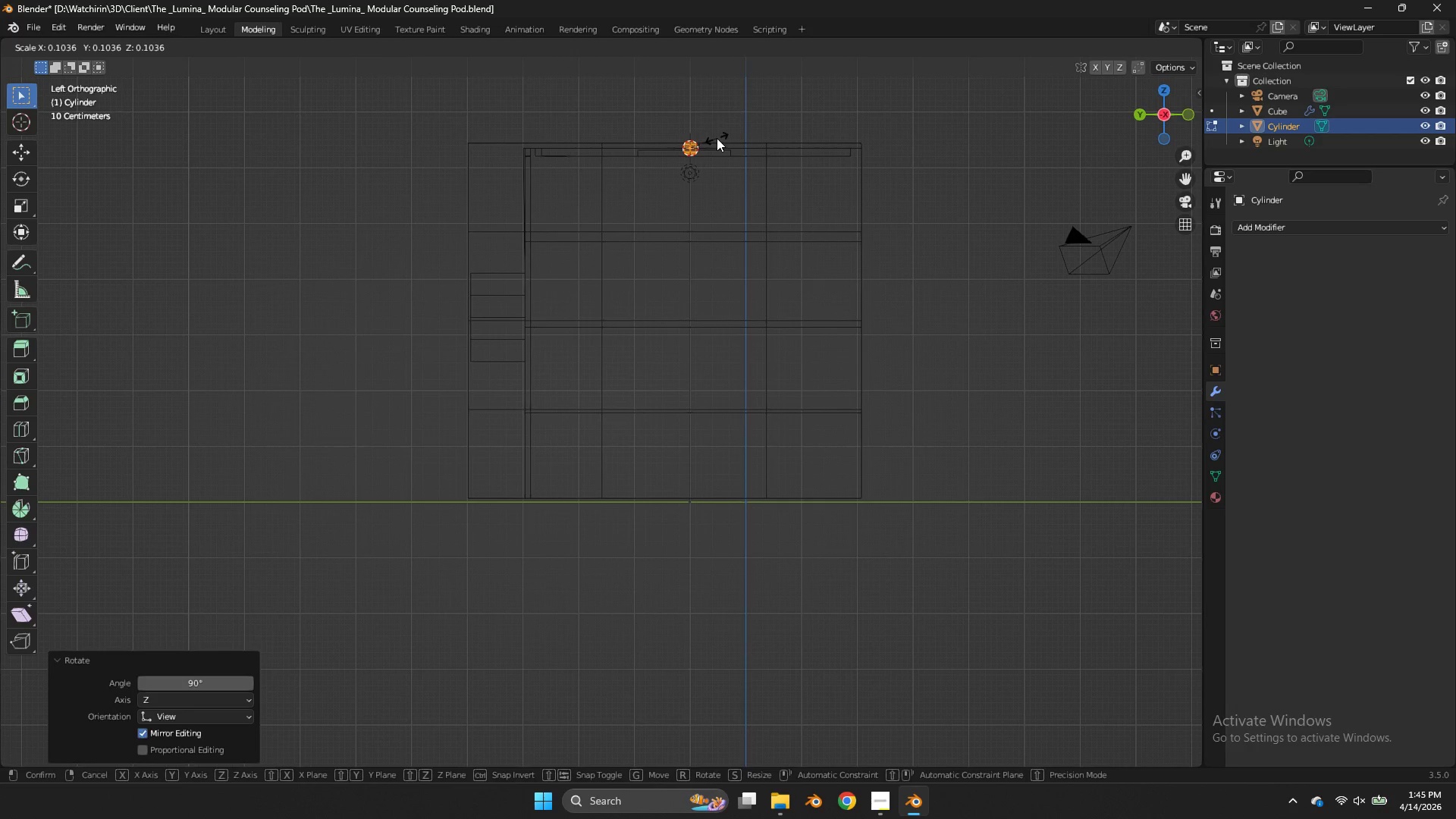 
left_click([714, 139])
 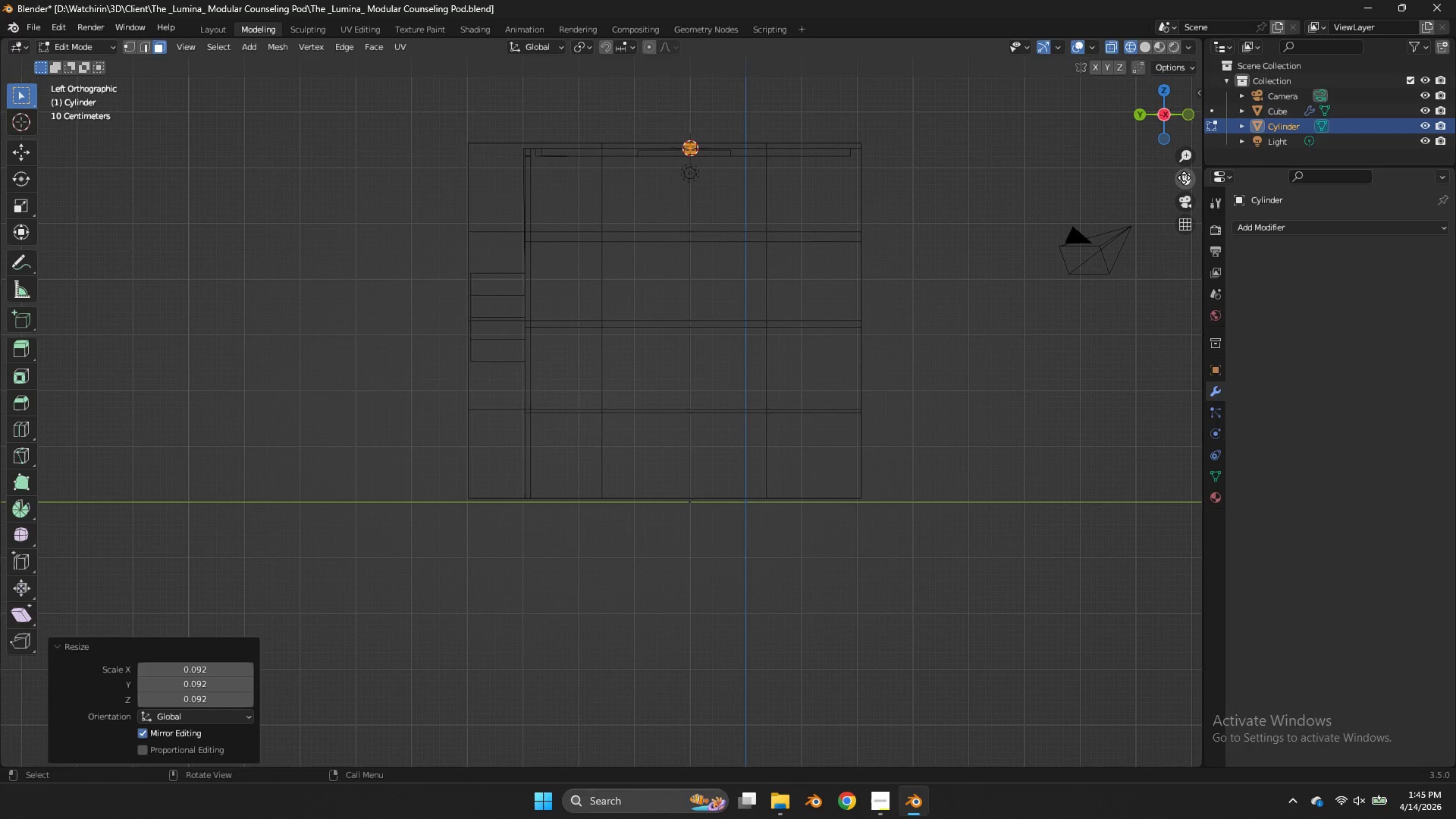 
left_click_drag(start_coordinate=[1184, 177], to_coordinate=[1174, 332])
 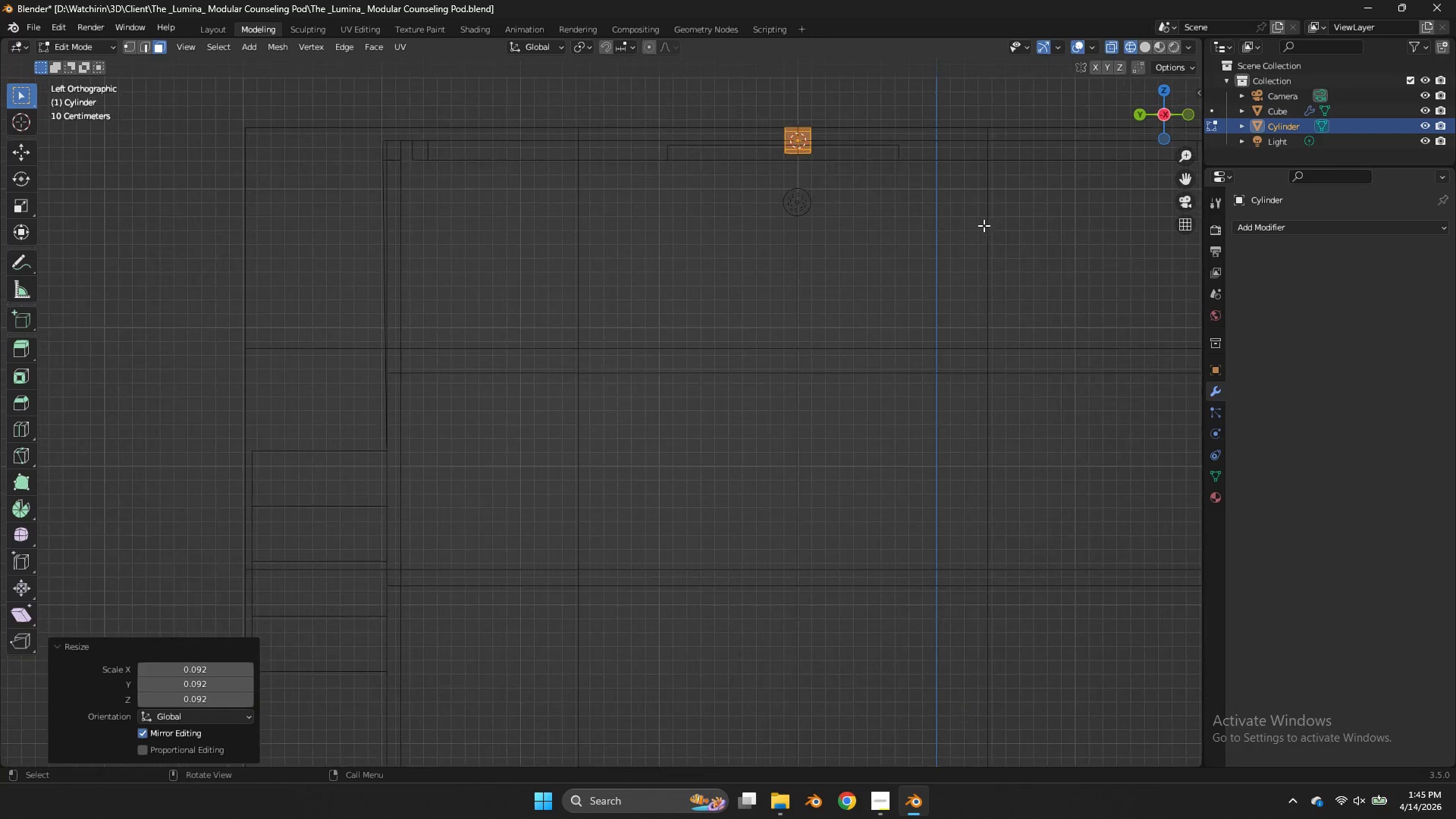 
scroll: coordinate [984, 226], scroll_direction: up, amount: 5.0
 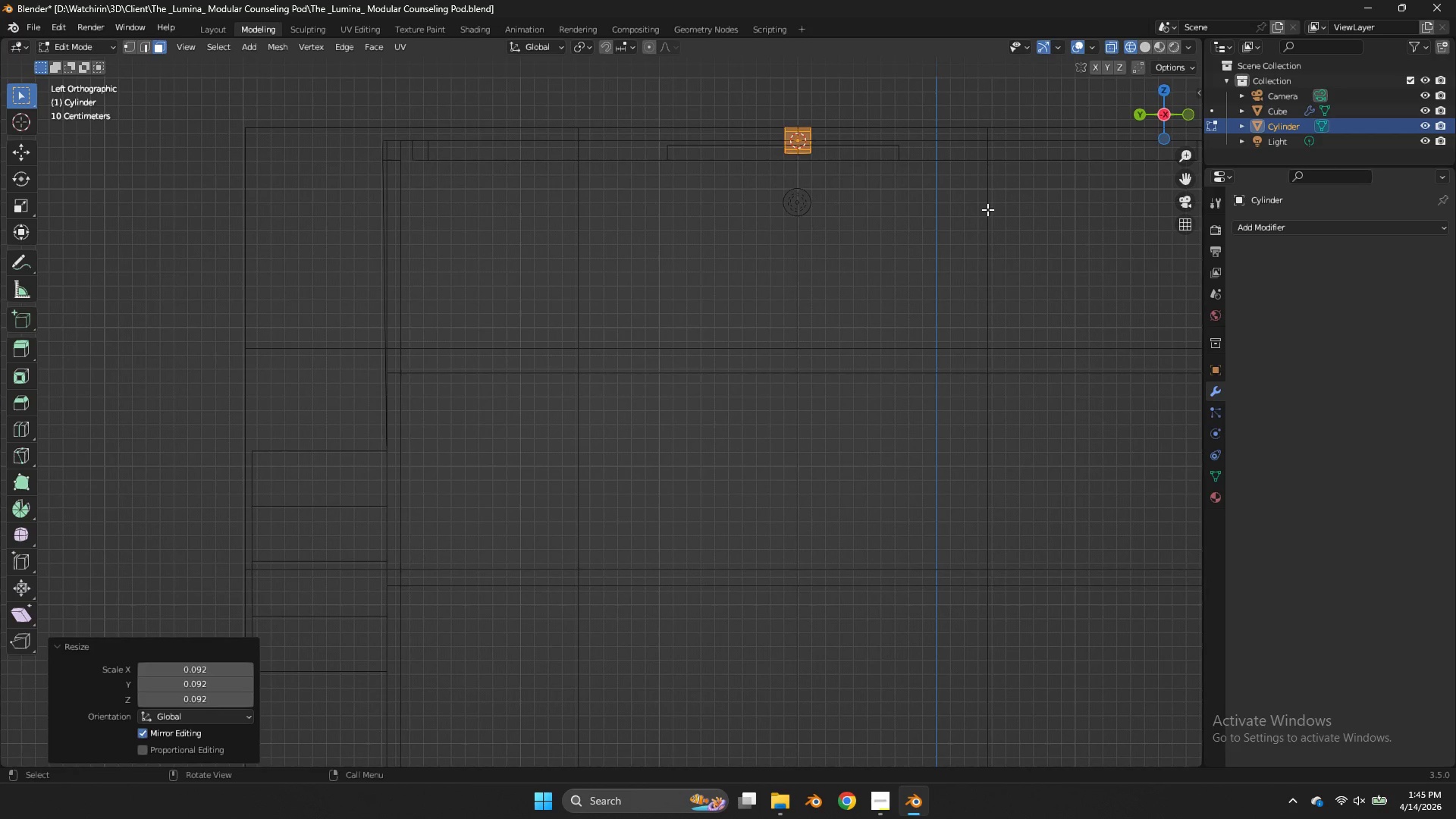 
type(sysy)
 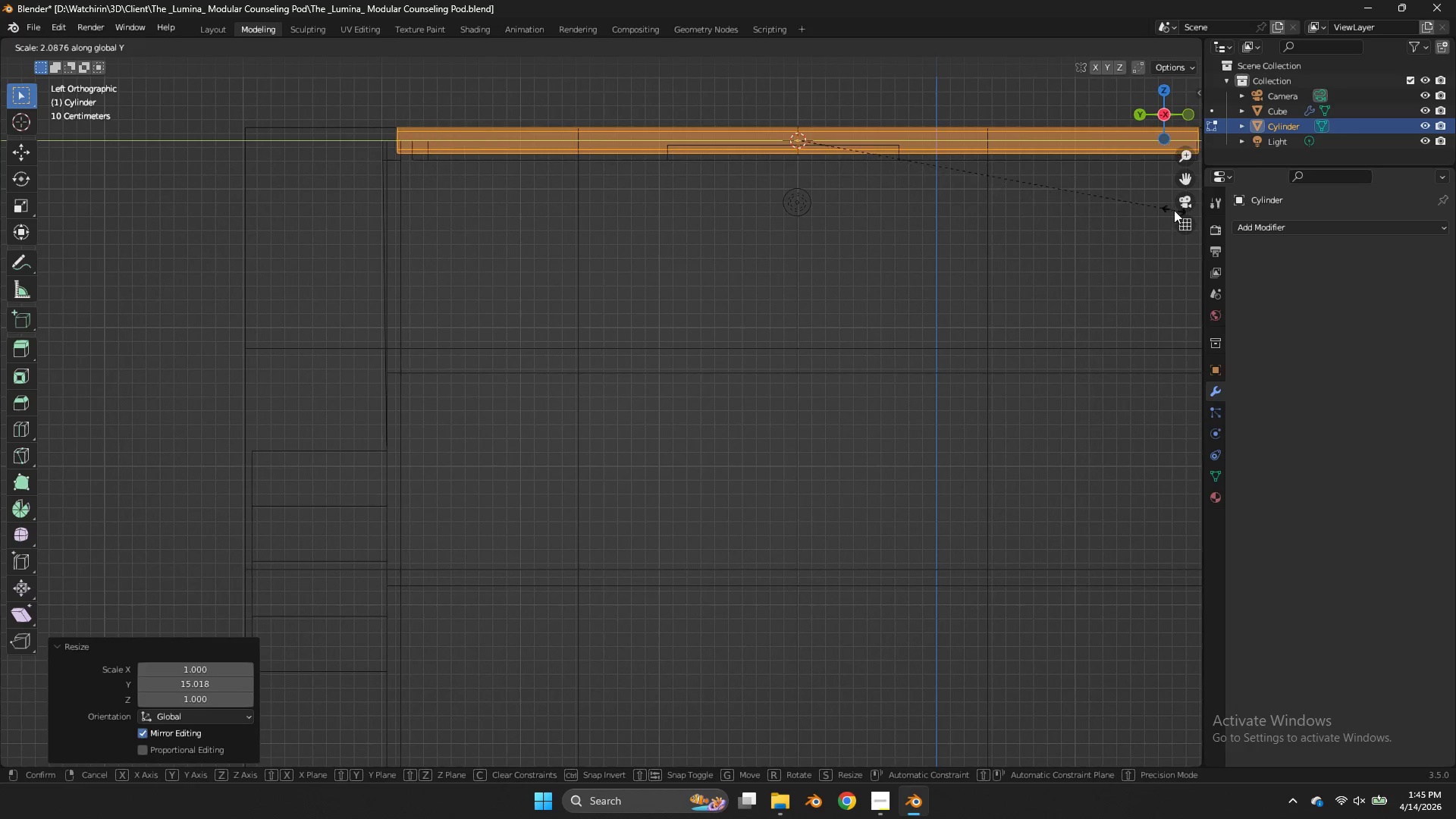 
left_click([1175, 210])
 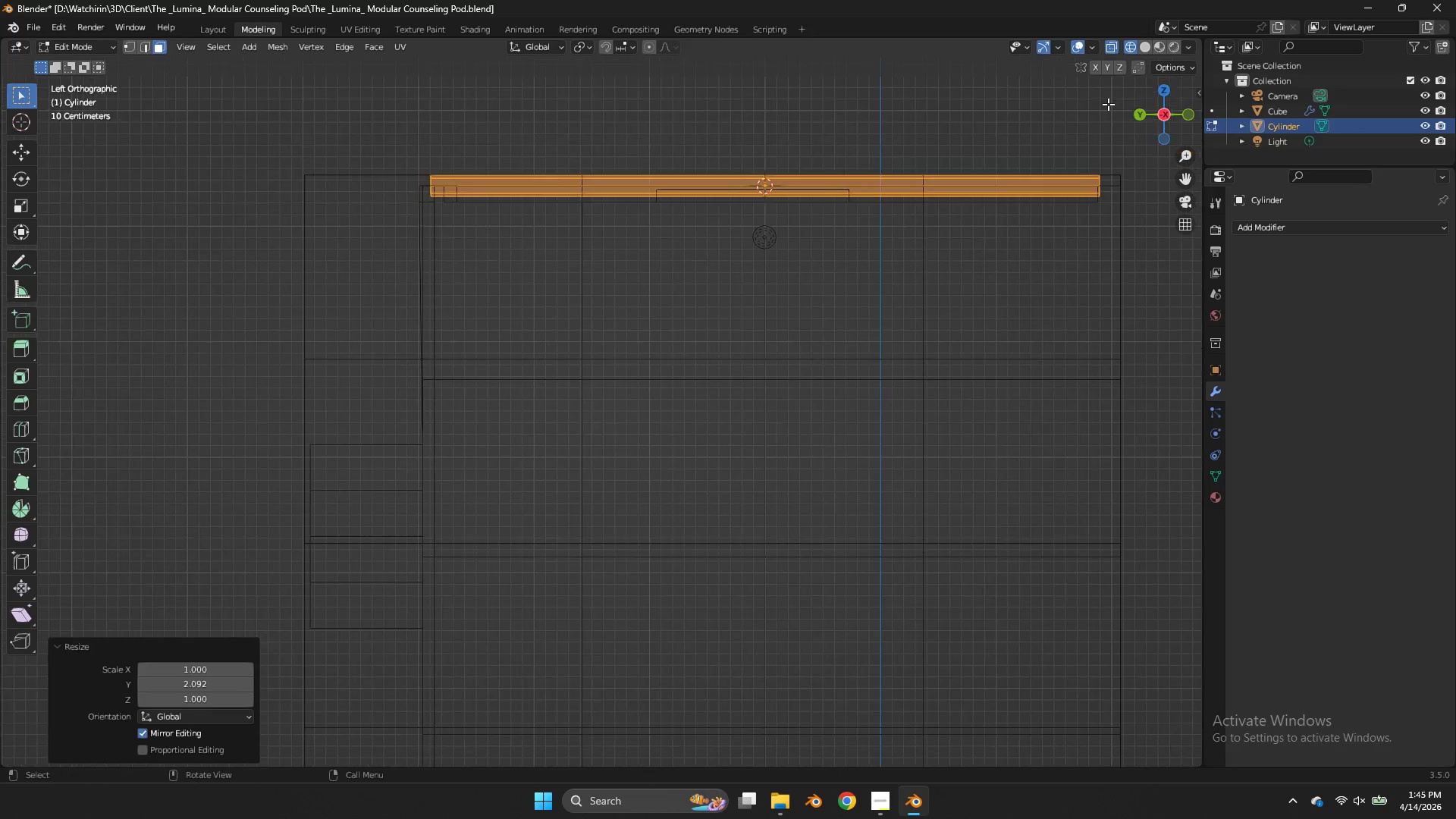 
left_click_drag(start_coordinate=[1181, 119], to_coordinate=[987, 155])
 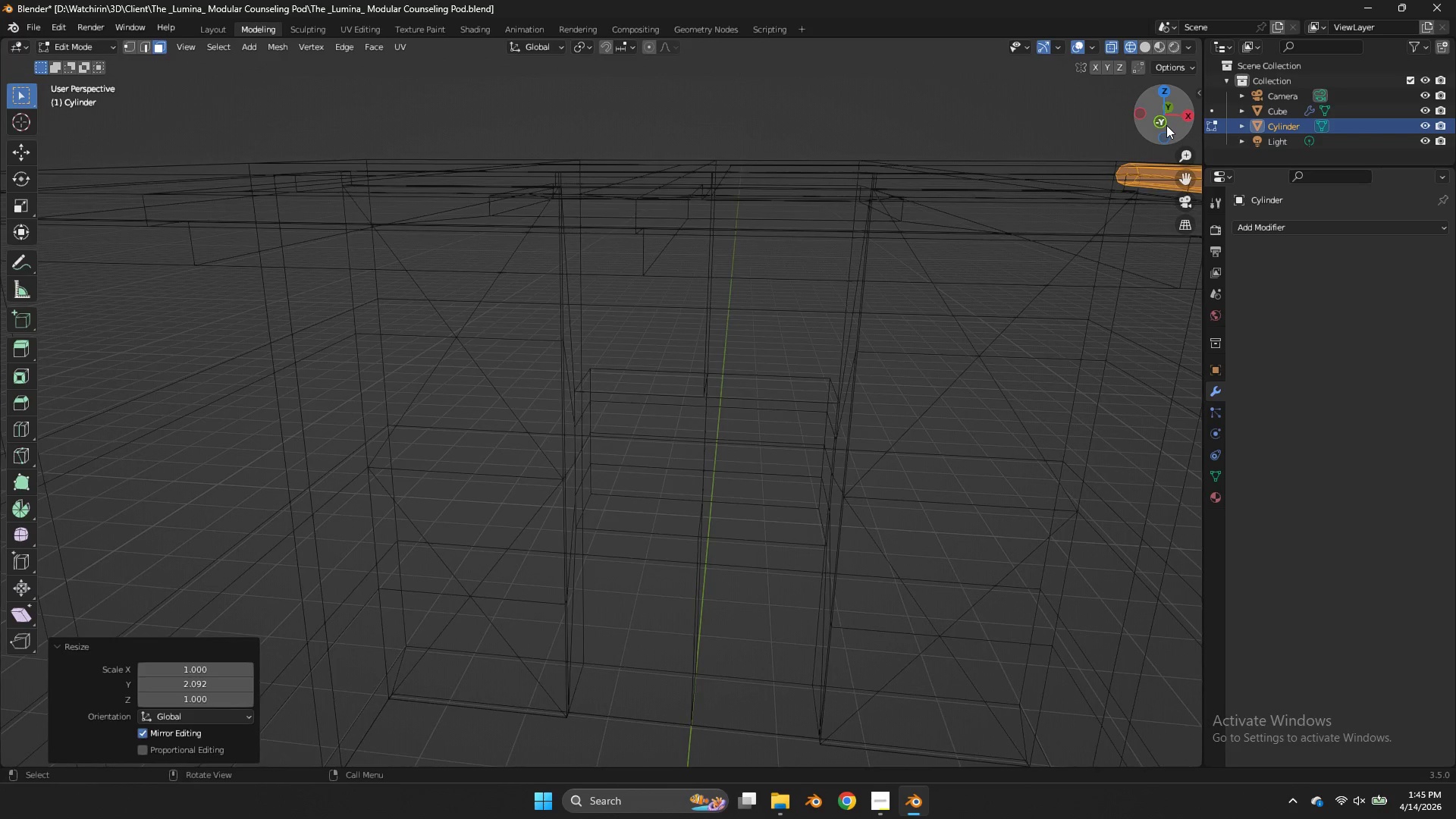 
scroll: coordinate [1105, 104], scroll_direction: down, amount: 1.0
 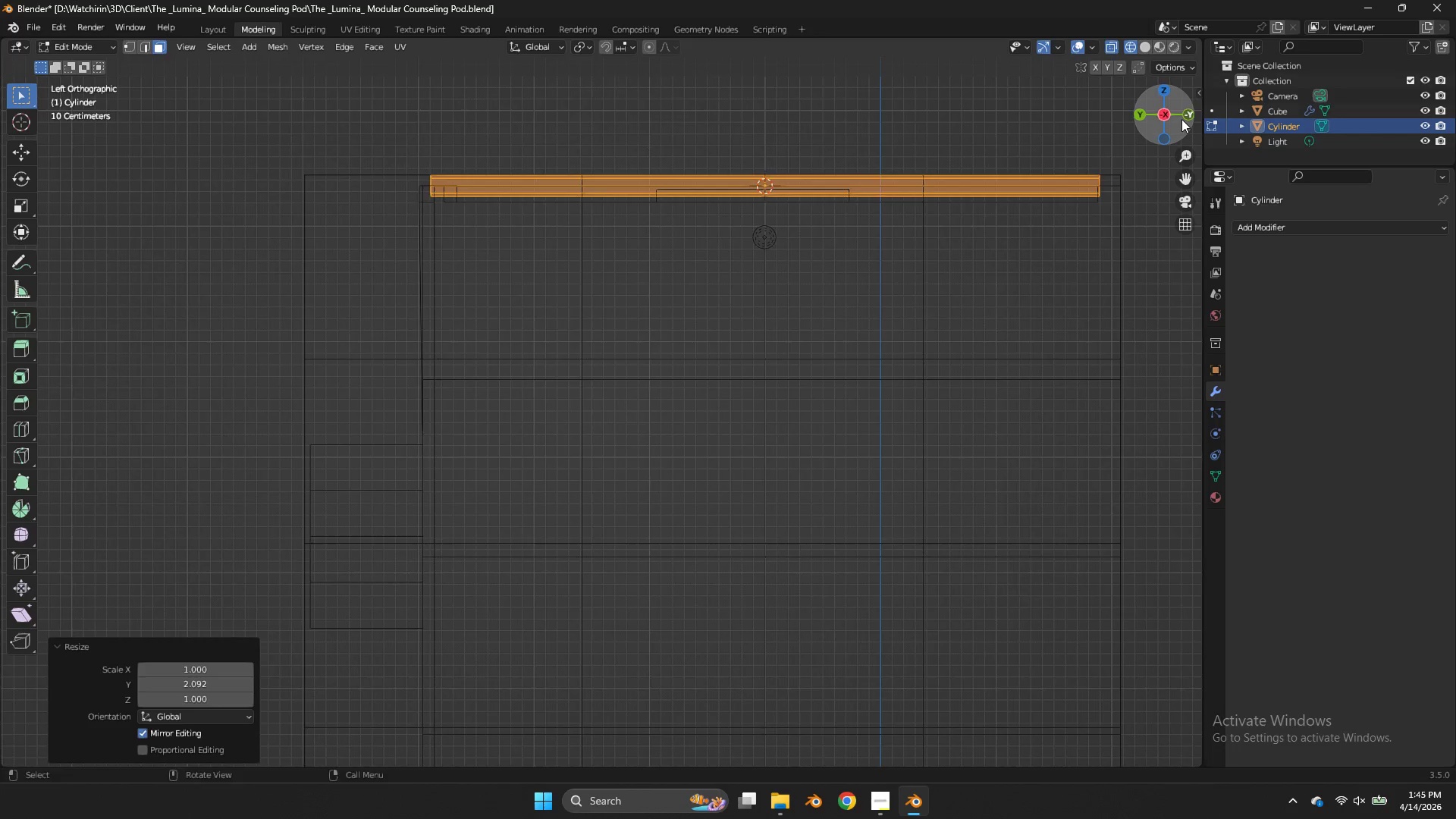 
left_click([1166, 125])
 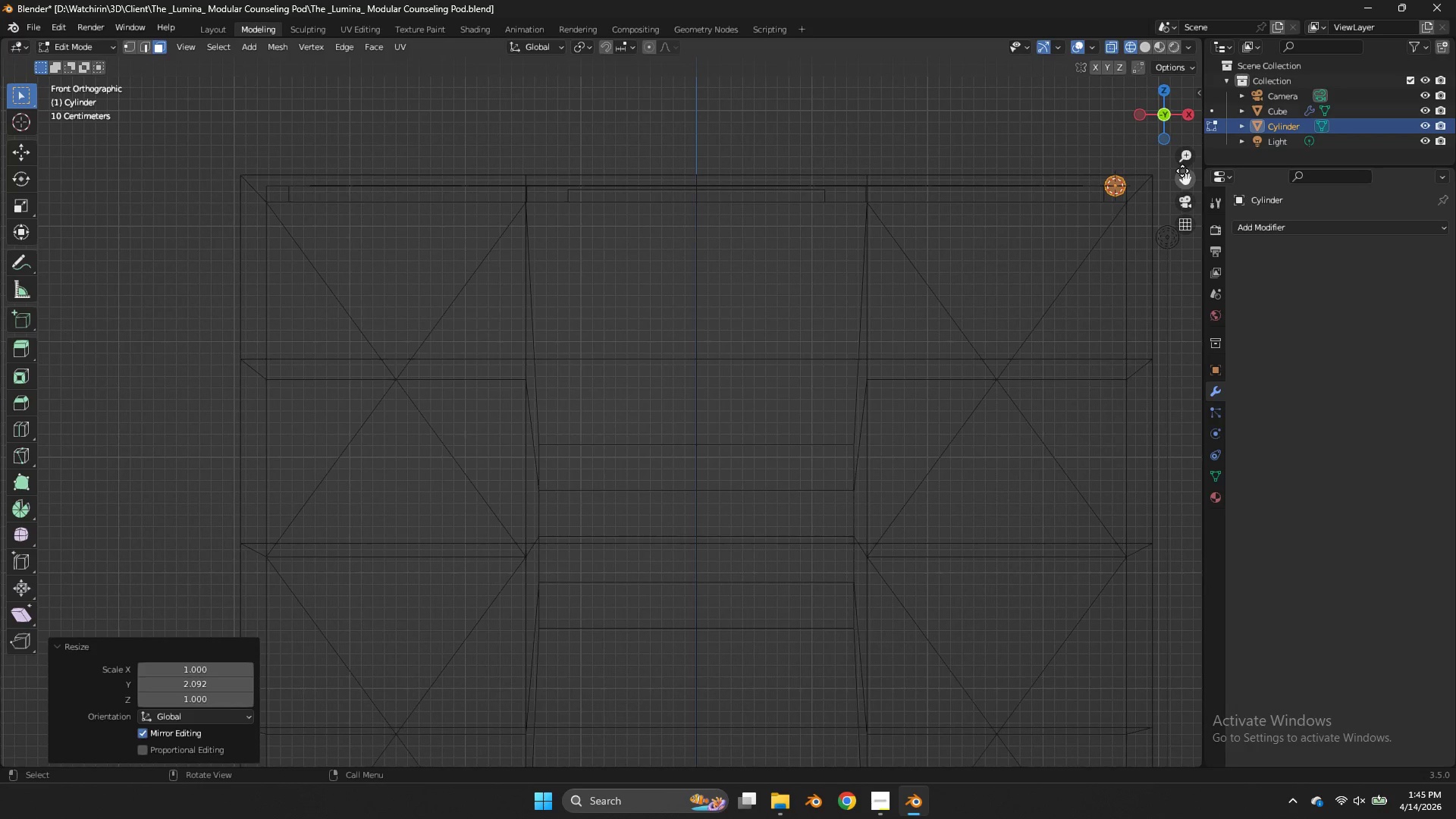 
type(zg)
 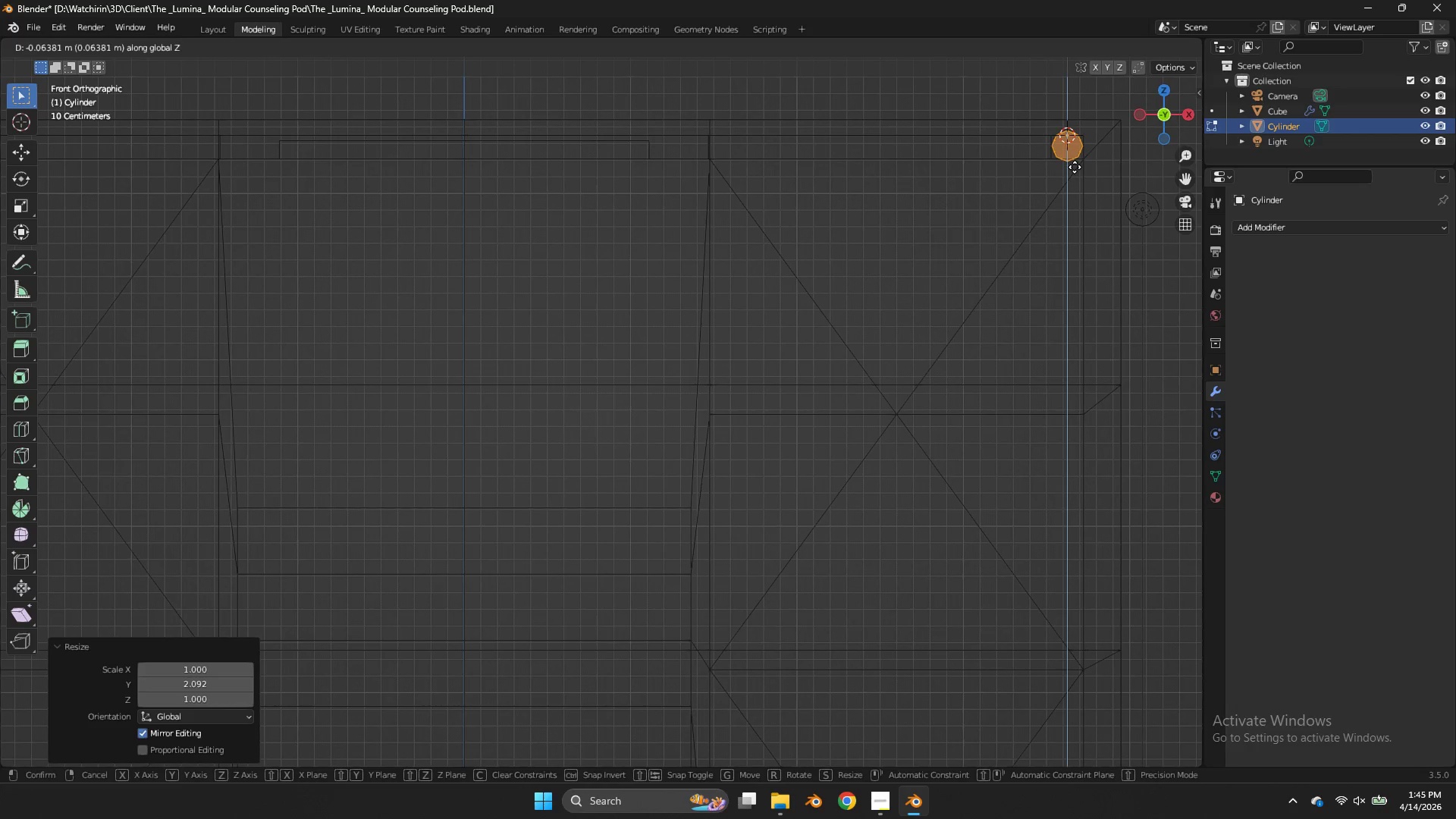 
left_click_drag(start_coordinate=[1181, 187], to_coordinate=[990, 221])
 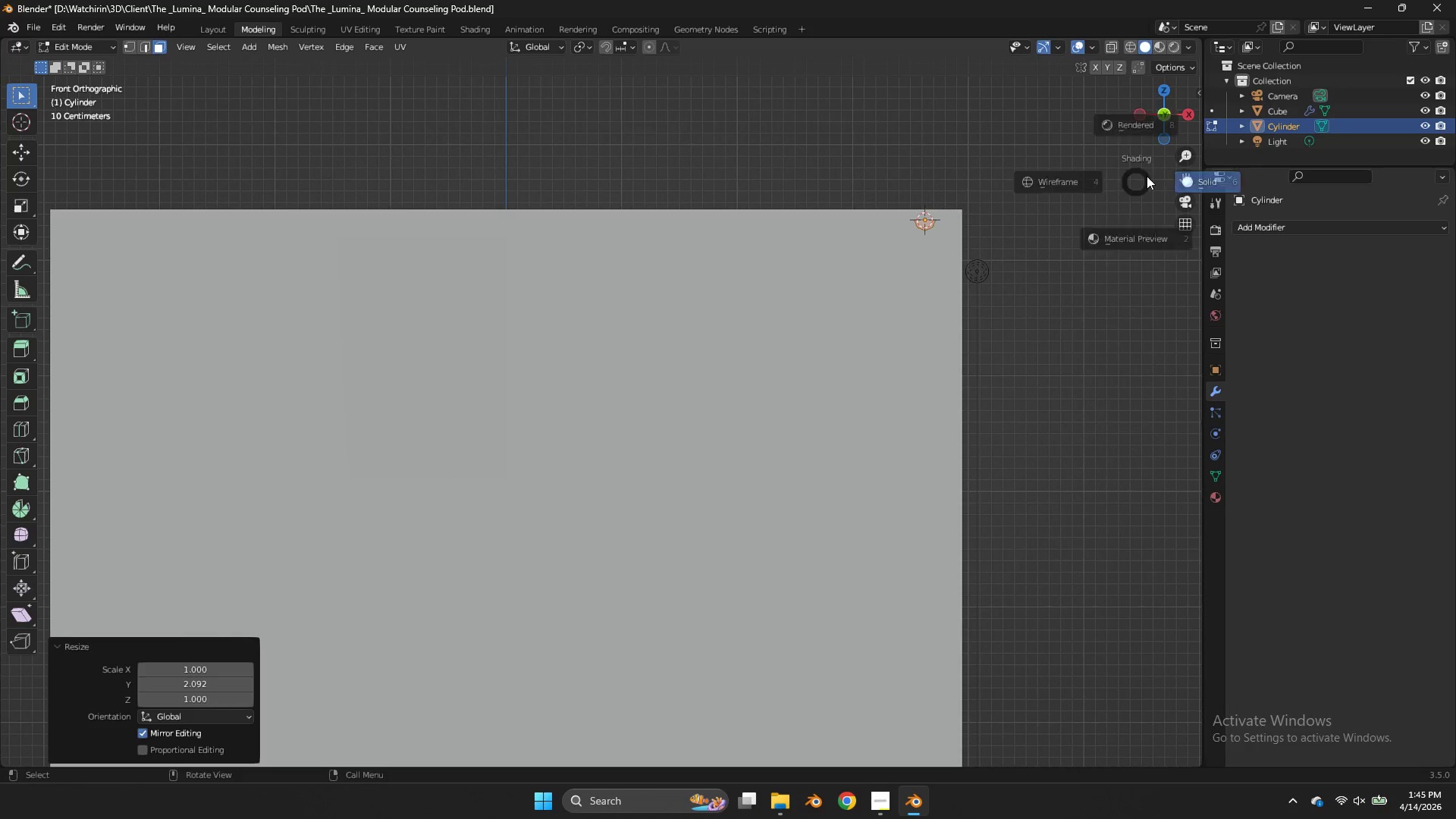 
scroll: coordinate [1021, 162], scroll_direction: up, amount: 2.0
 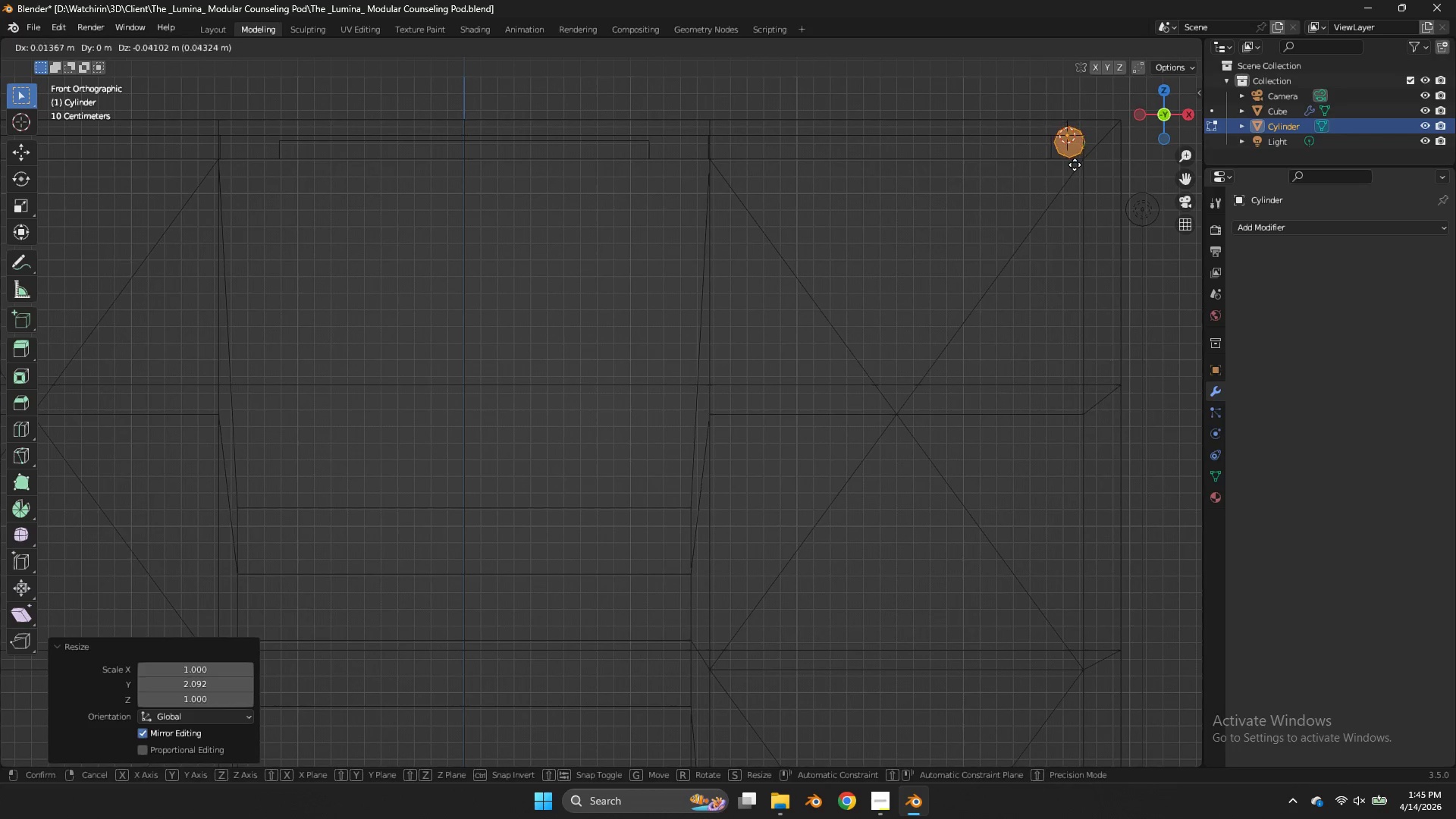 
key(Z)
 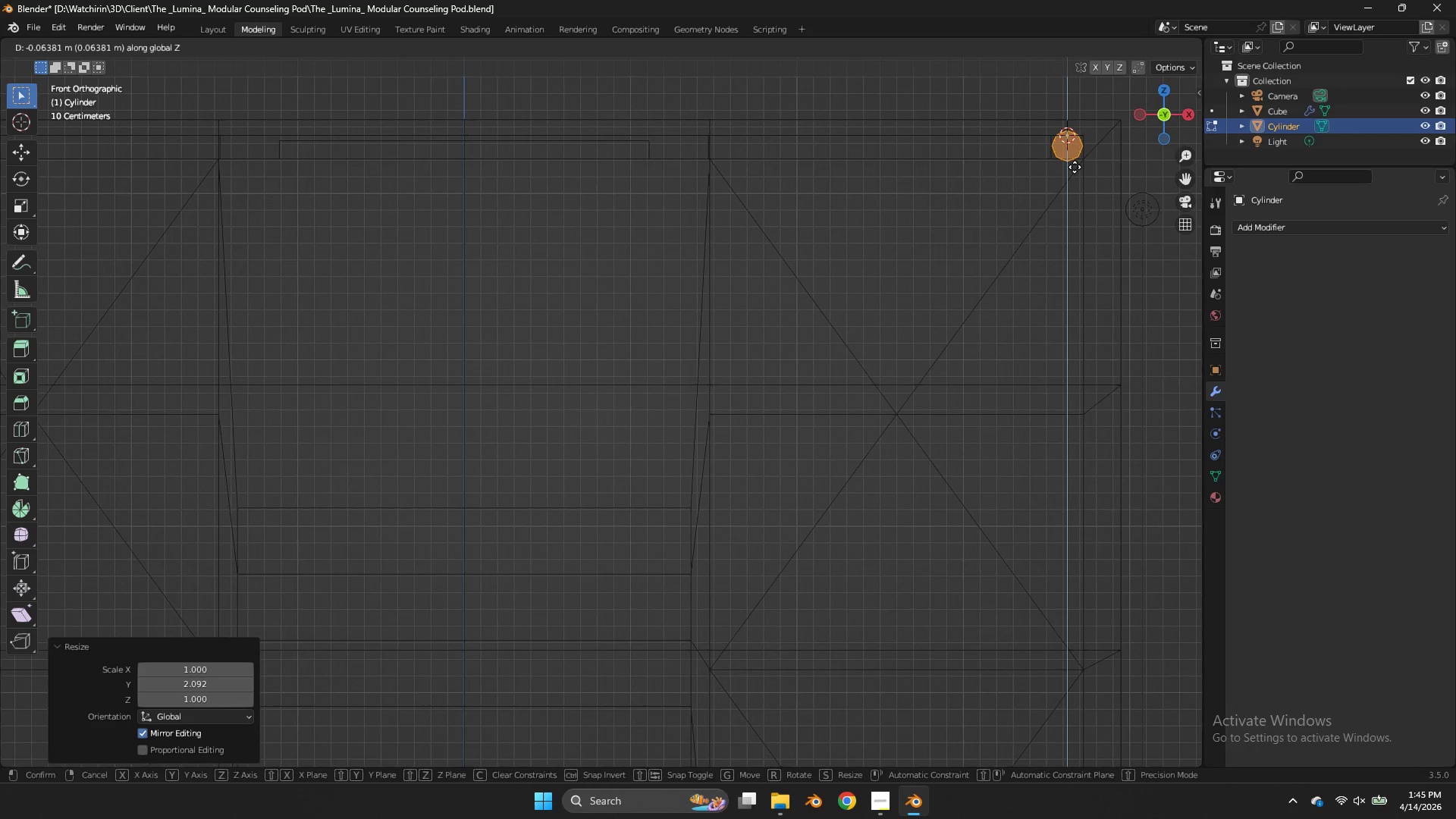 
left_click([1075, 167])
 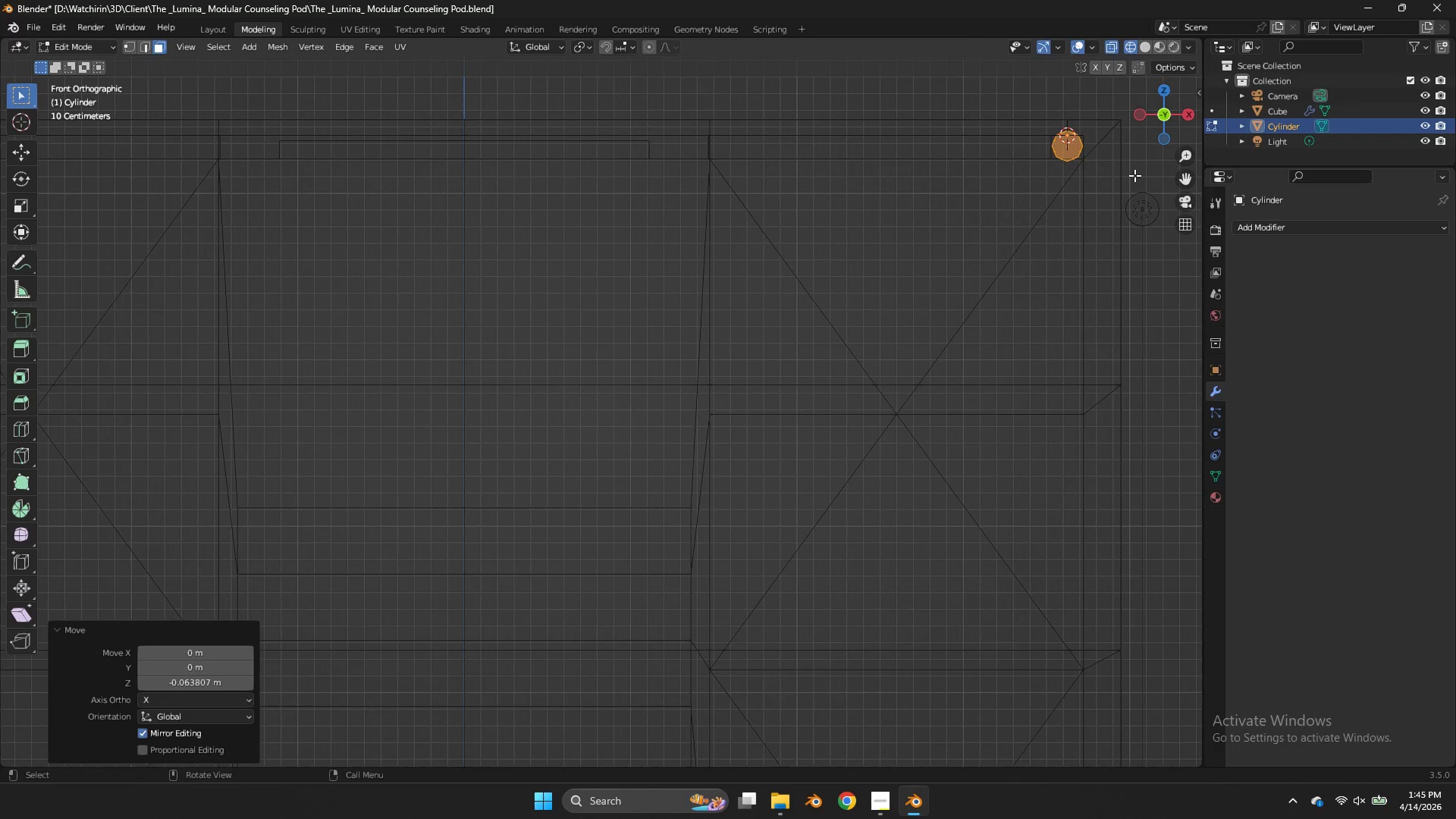 
key(S)
 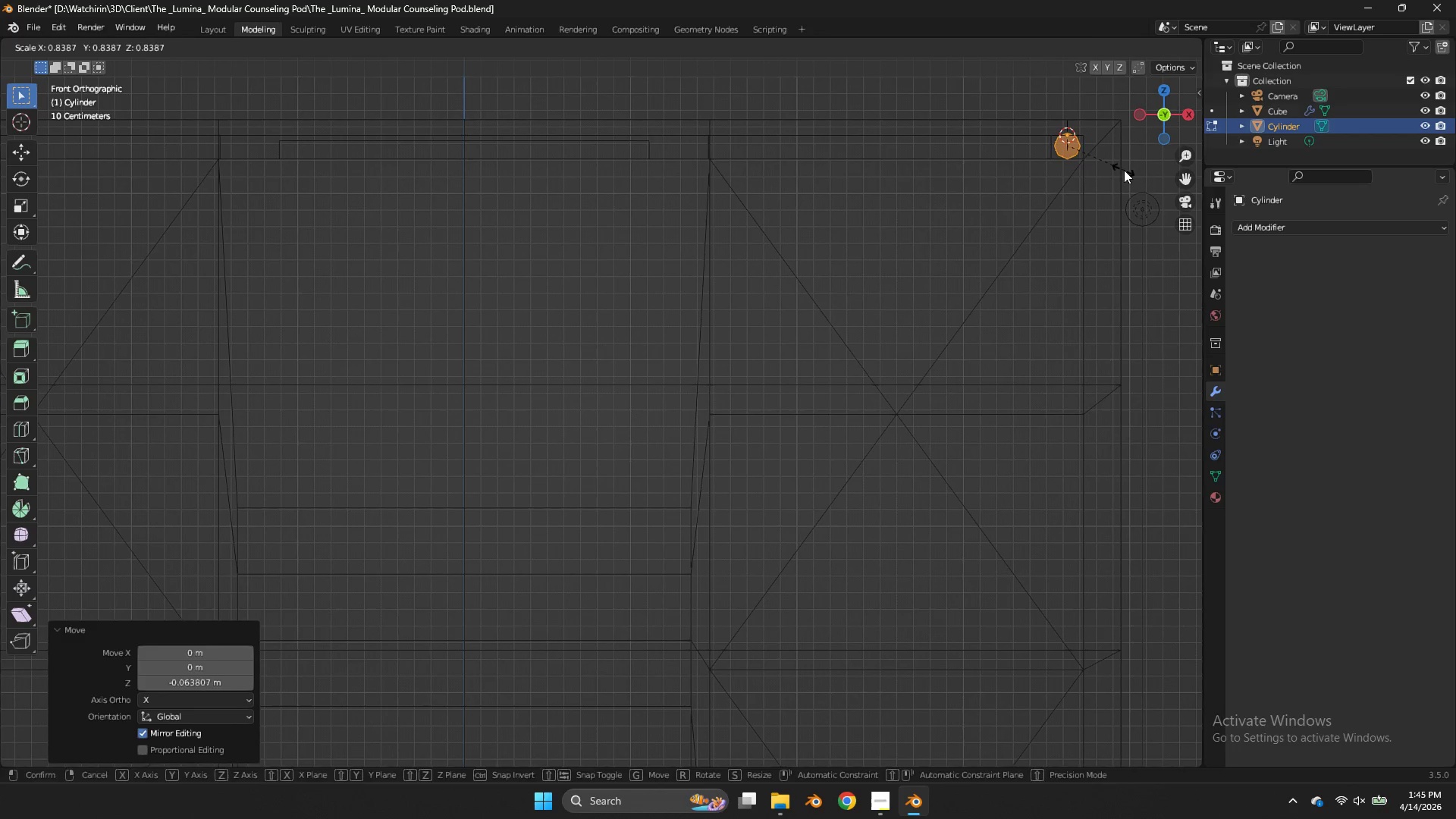 
left_click([1122, 170])
 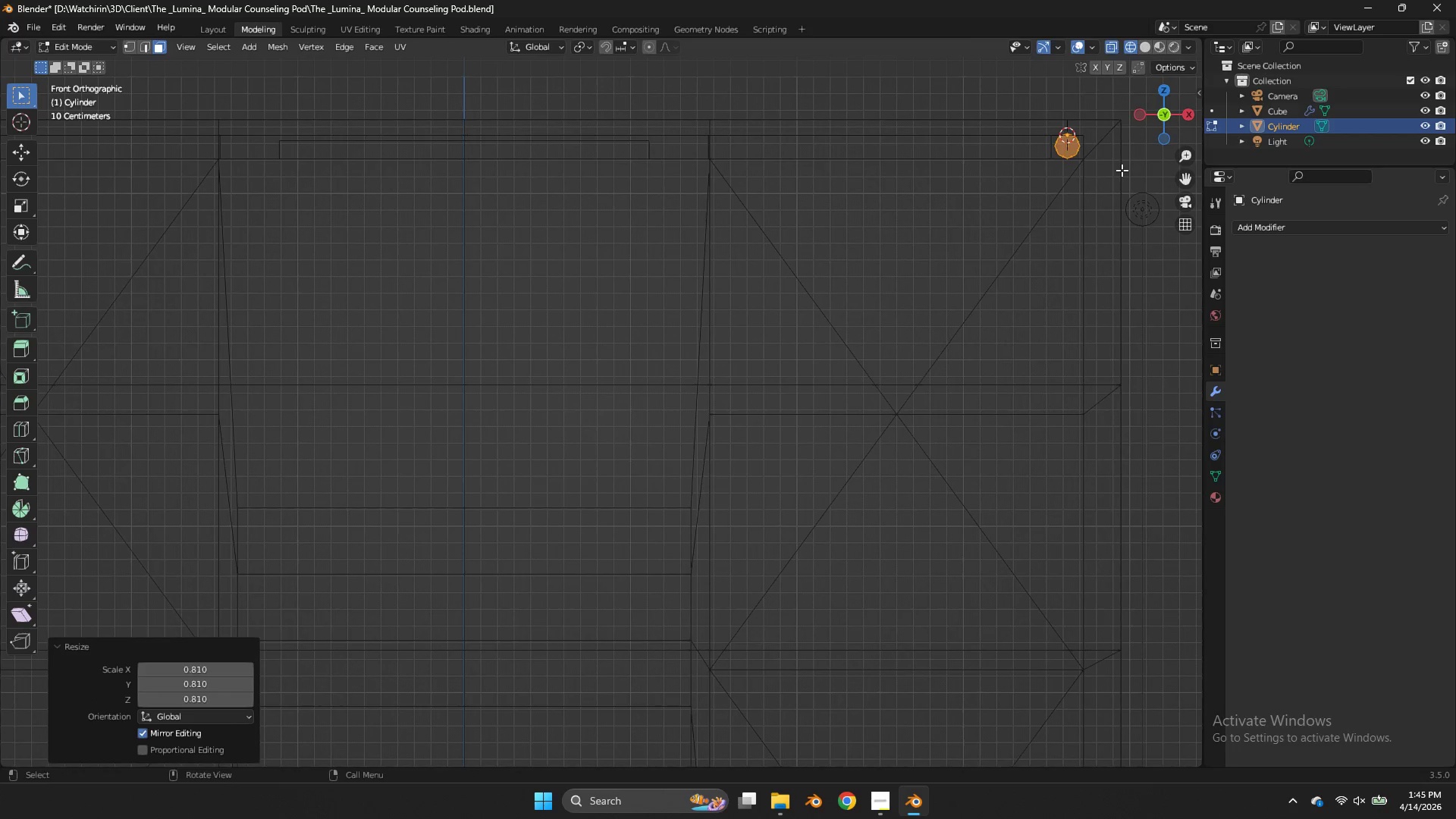 
key(Z)
 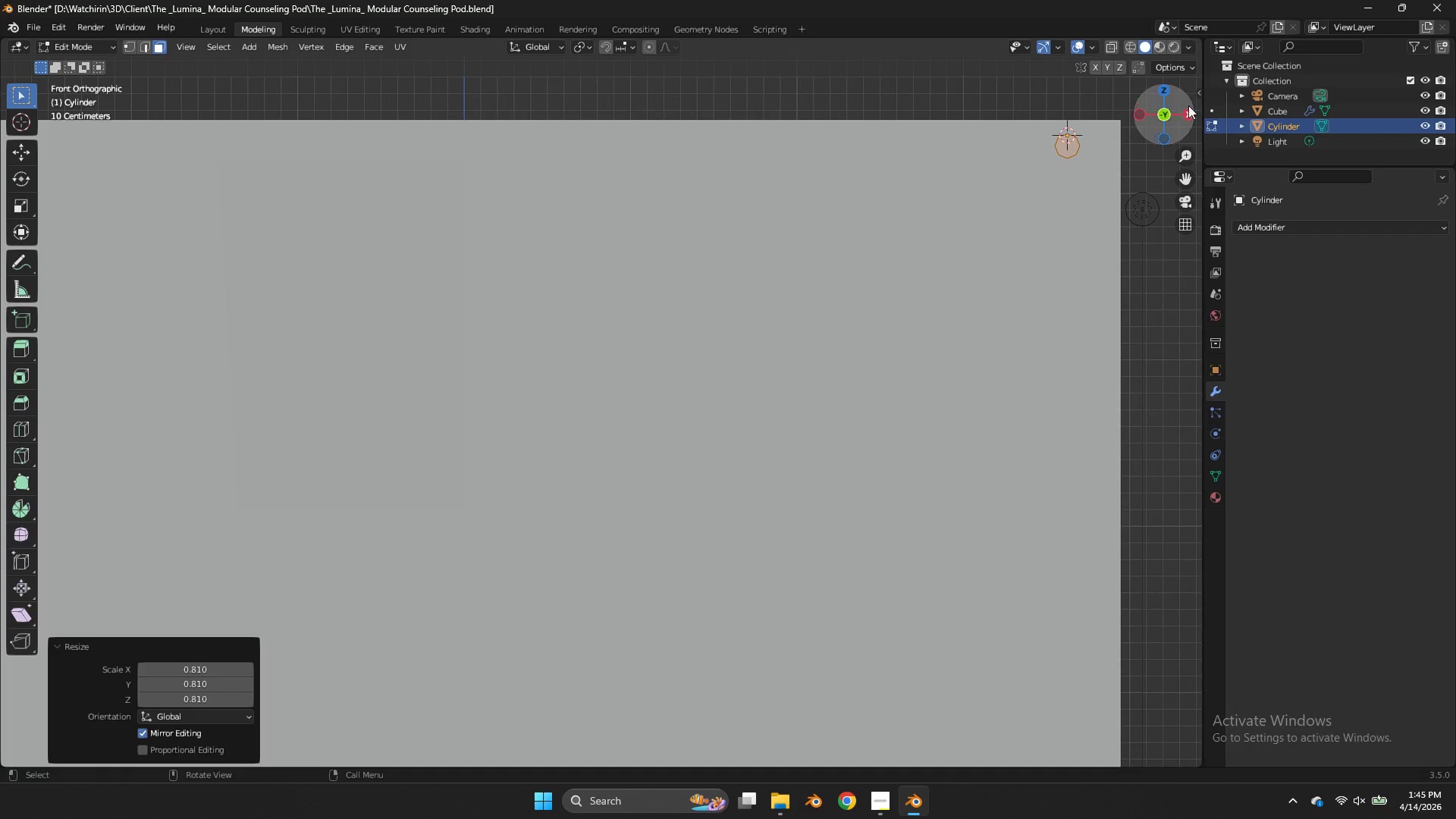 
left_click_drag(start_coordinate=[1188, 105], to_coordinate=[154, 59])
 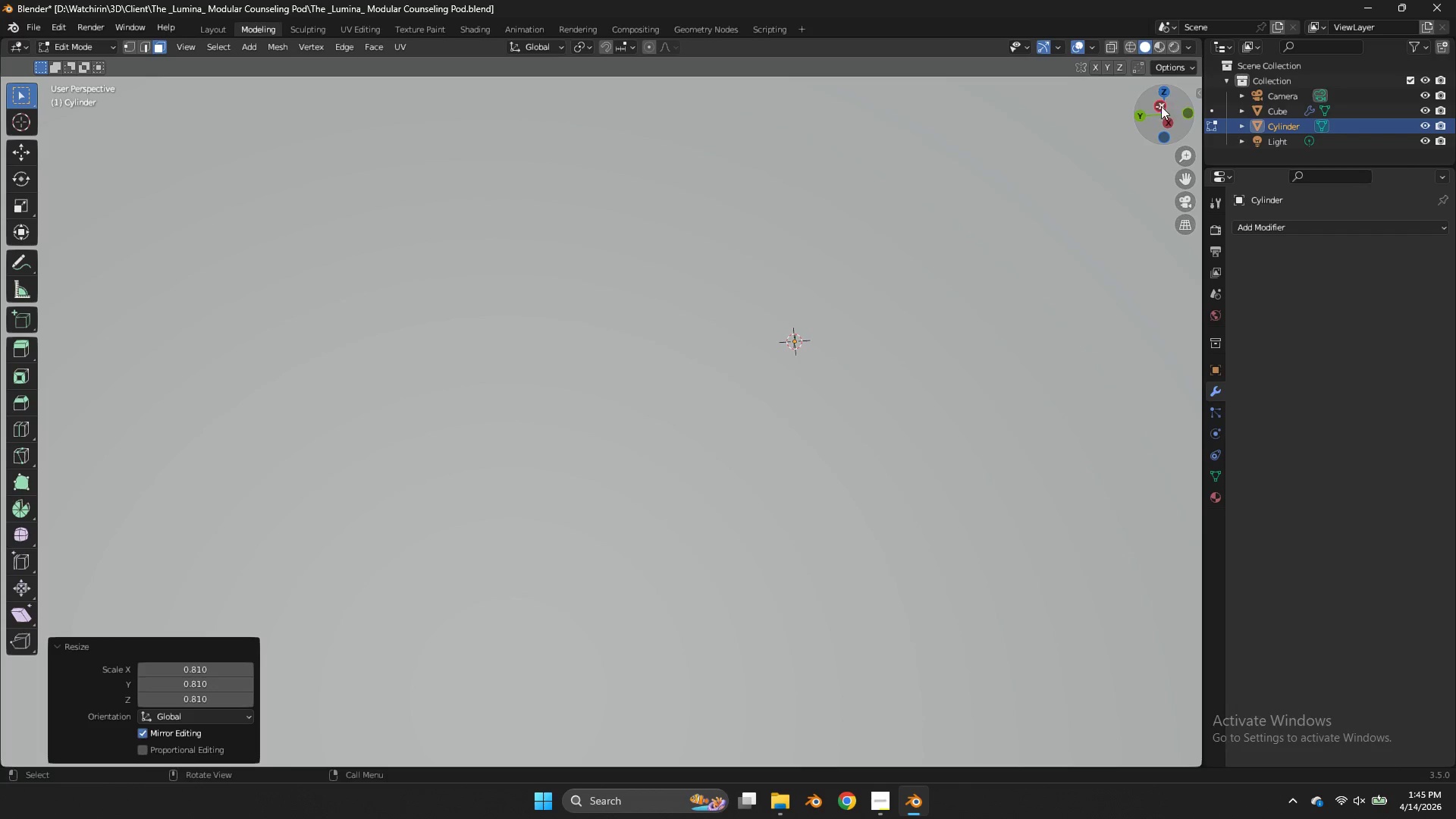 
left_click([1157, 108])
 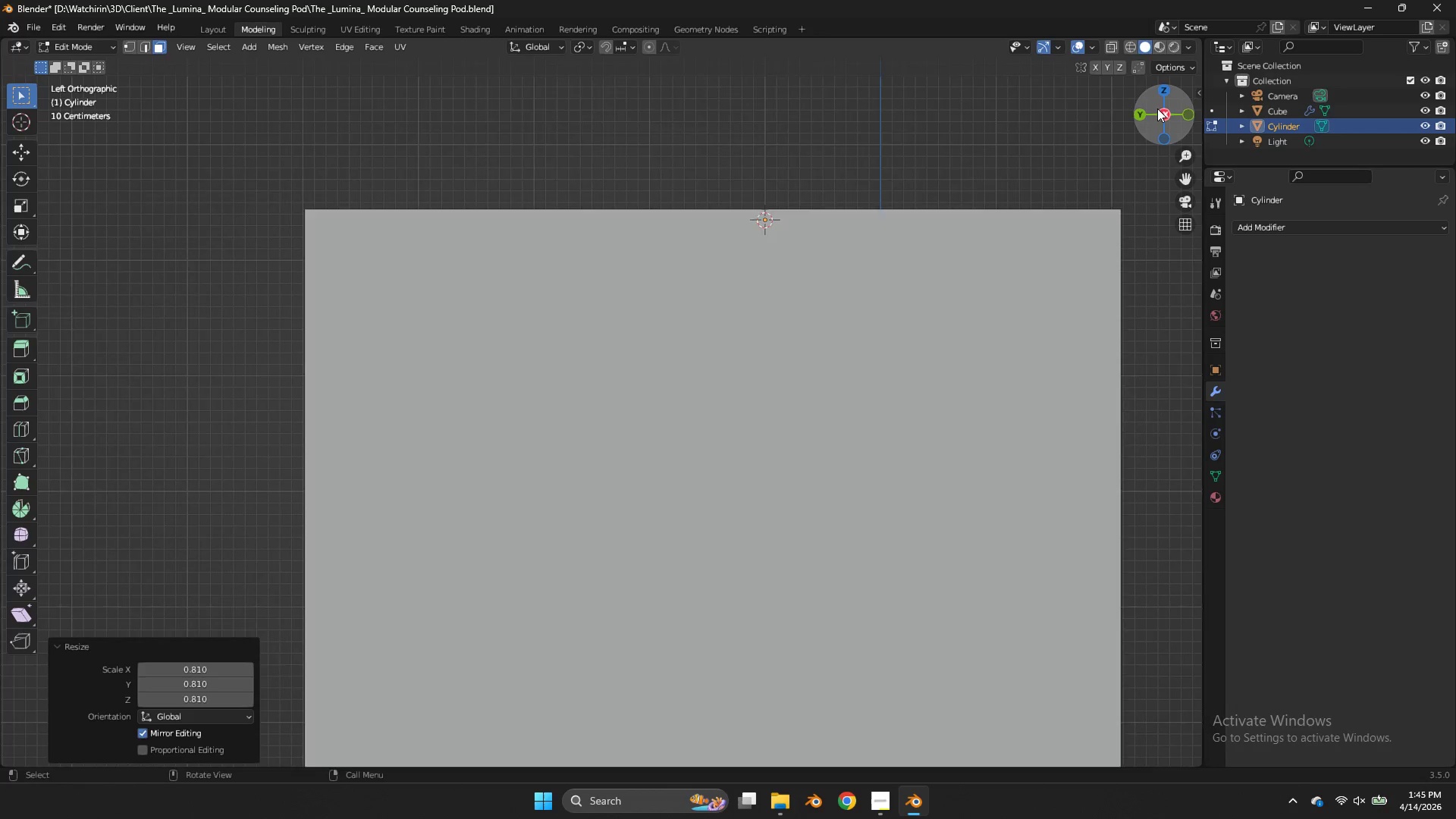 
left_click([1159, 84])
 